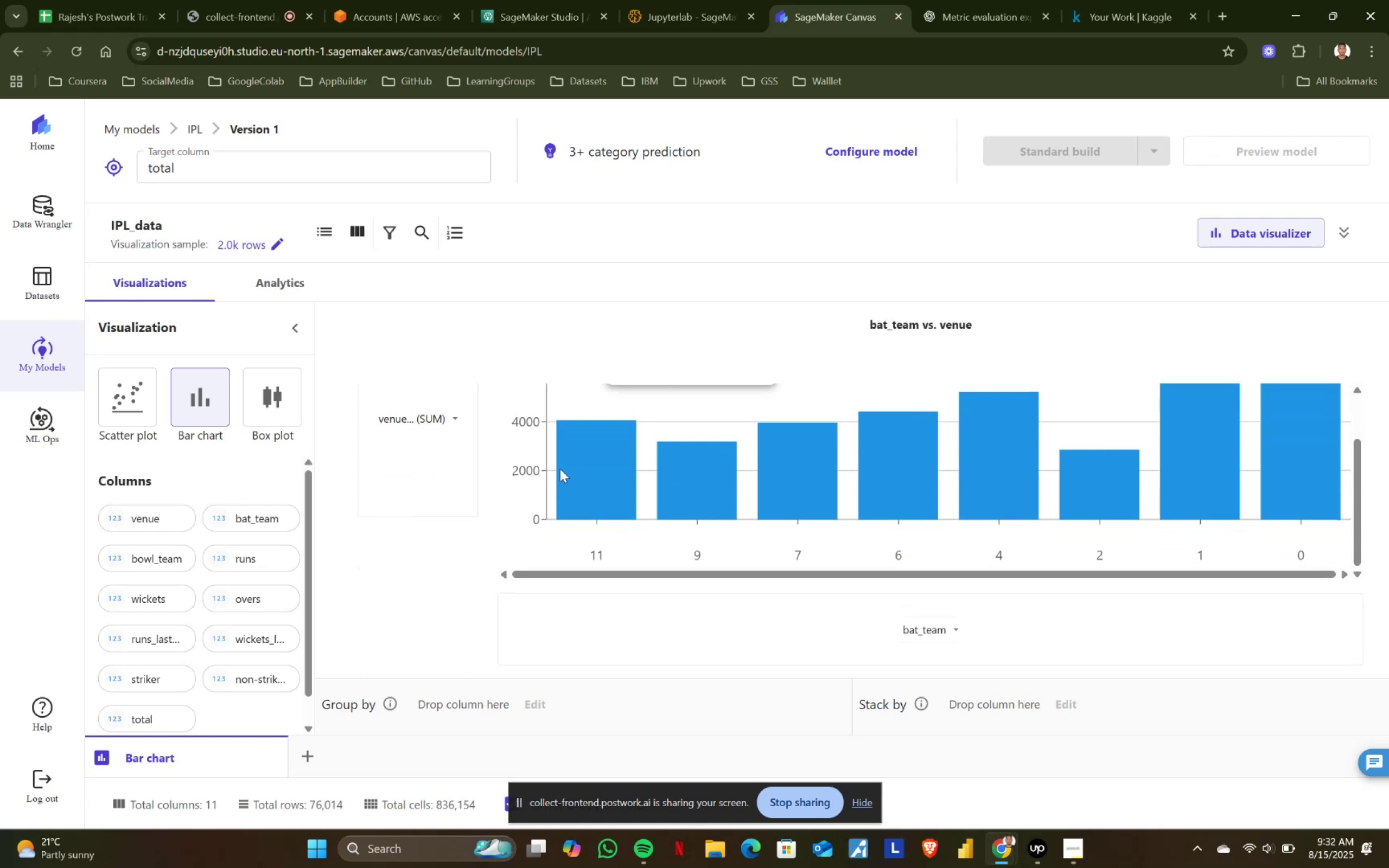 
scroll: coordinate [568, 470], scroll_direction: up, amount: 1.0
 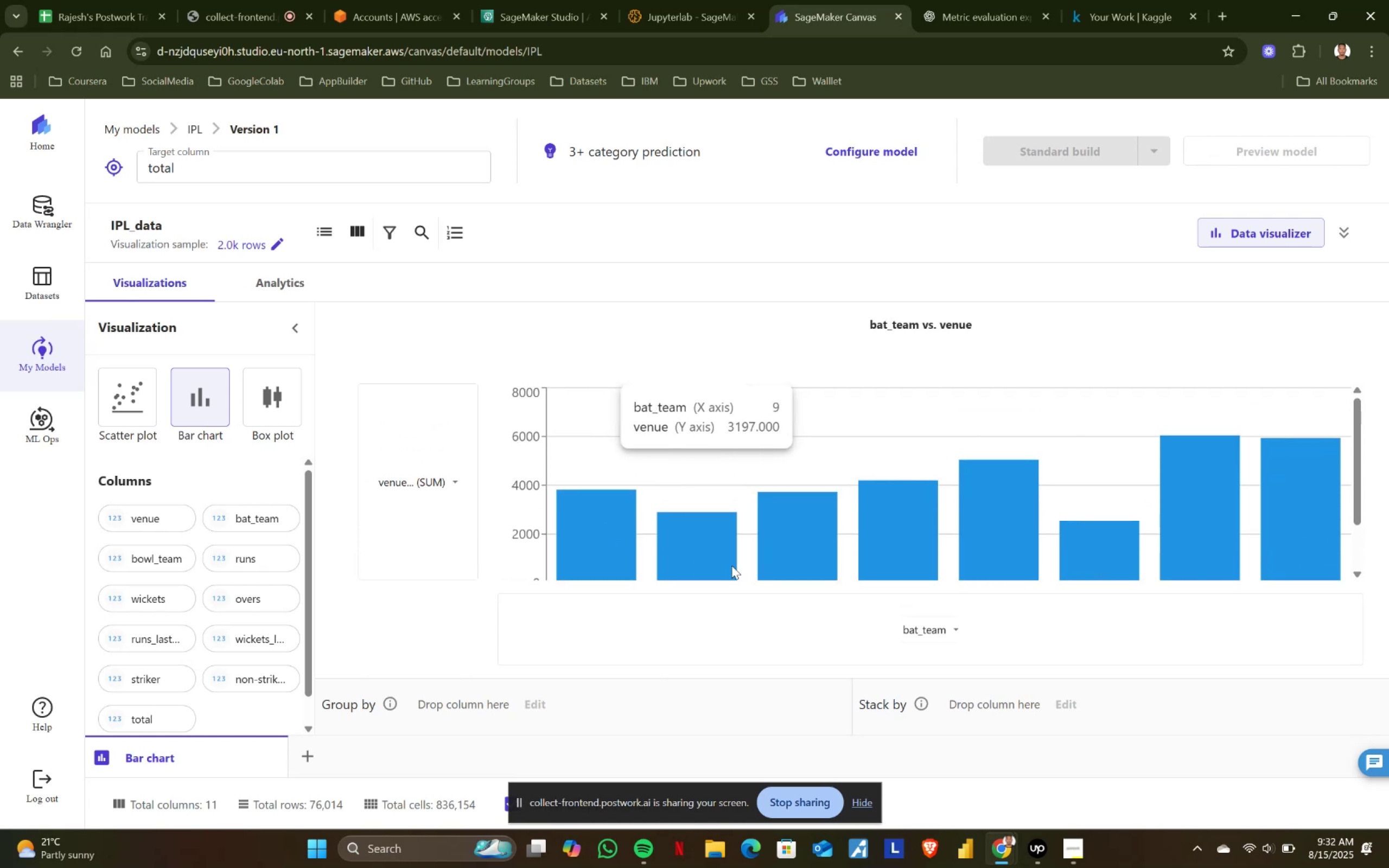 
scroll: coordinate [713, 547], scroll_direction: down, amount: 1.0
 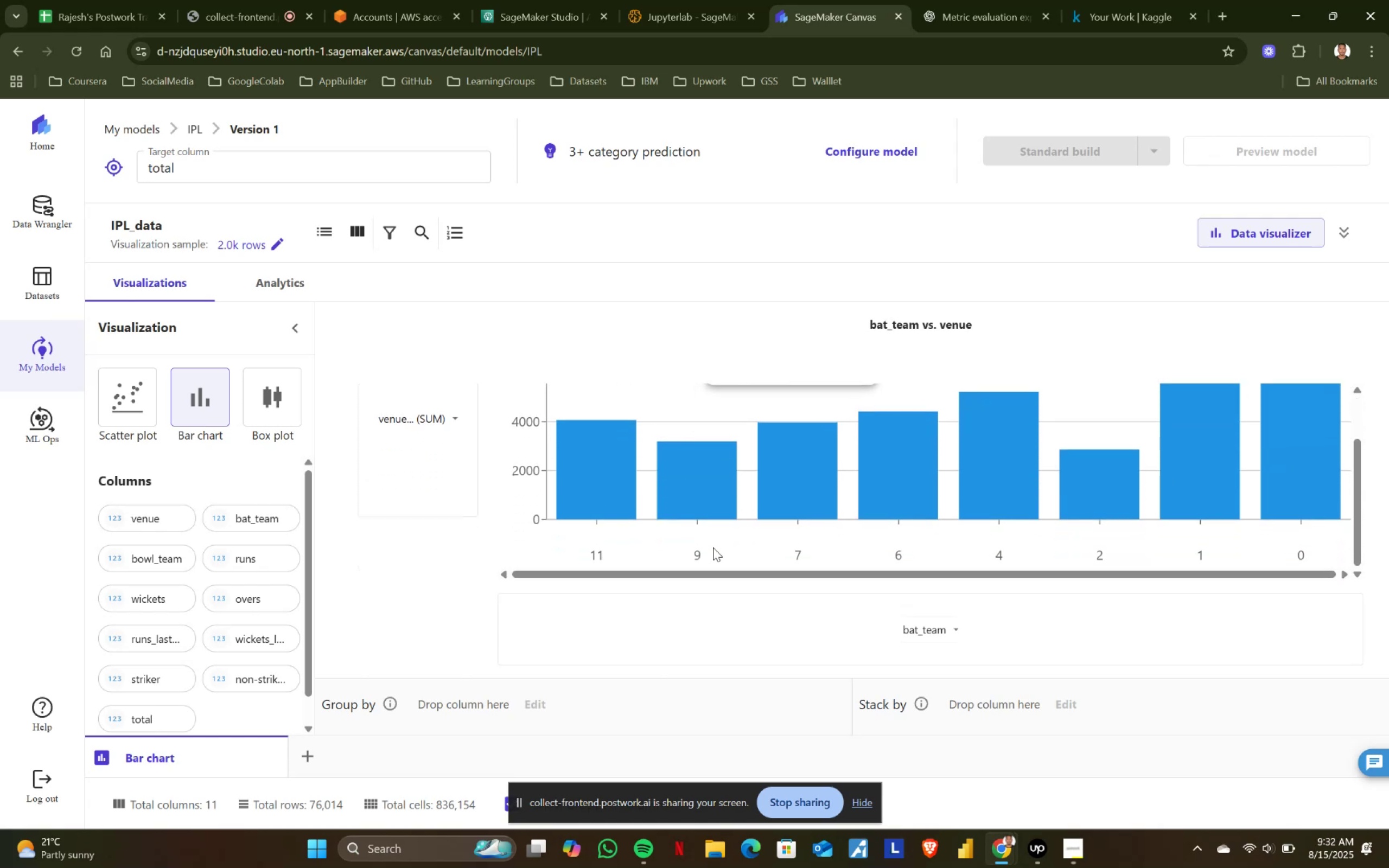 
scroll: coordinate [713, 547], scroll_direction: up, amount: 1.0
 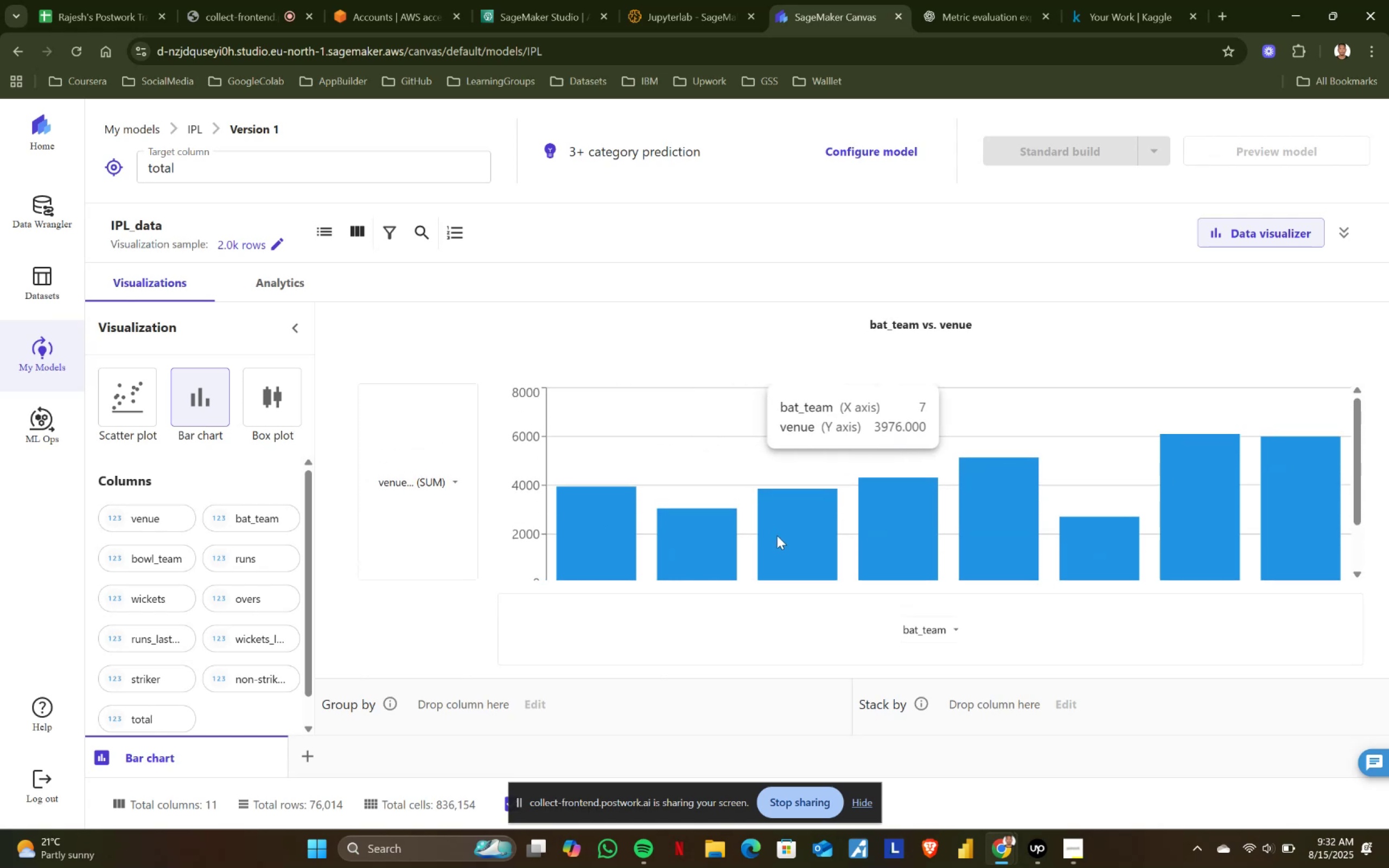 
scroll: coordinate [797, 535], scroll_direction: down, amount: 1.0
 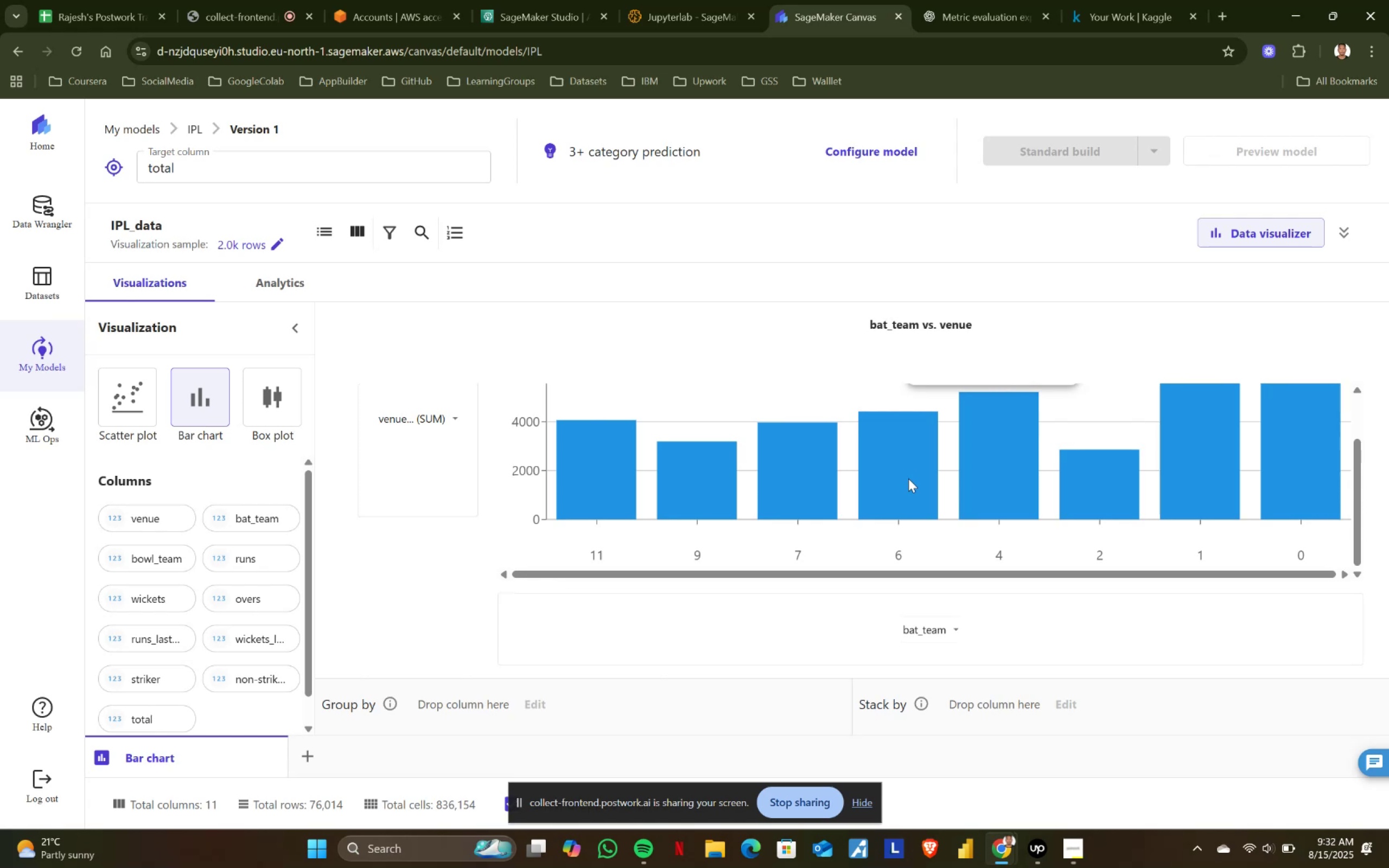 
wait(5.65)
 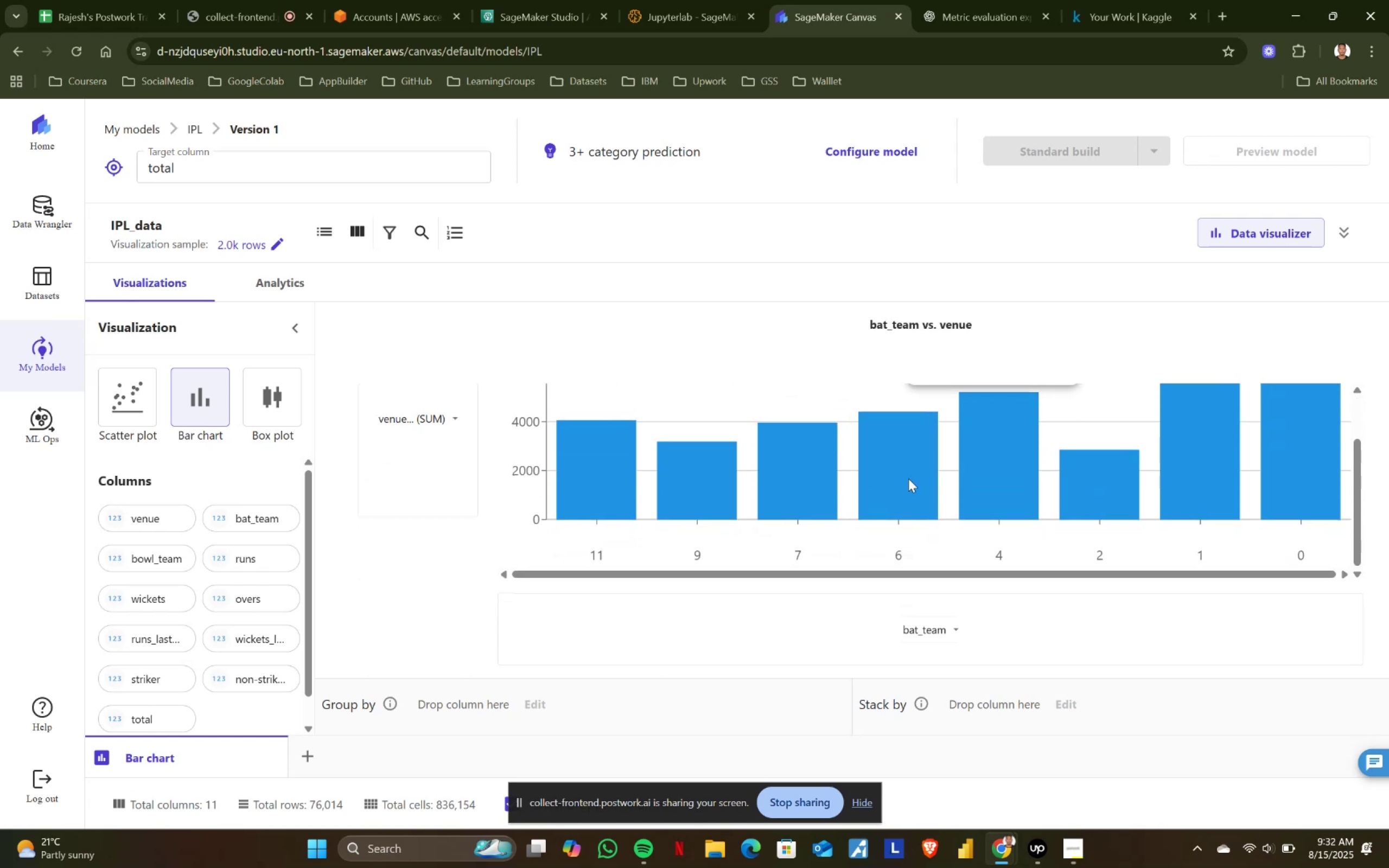 
scroll: coordinate [1000, 478], scroll_direction: up, amount: 2.0
 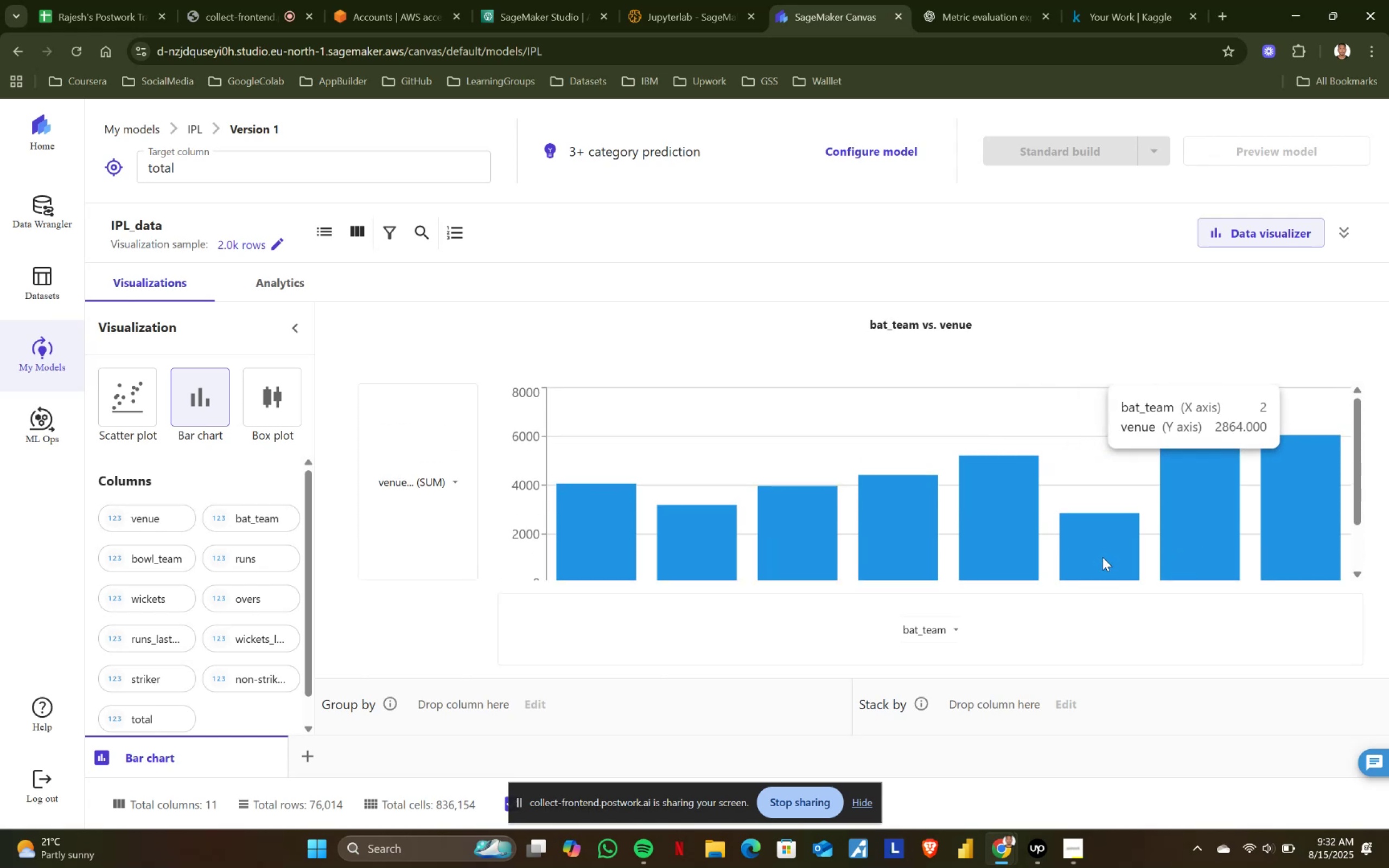 
wait(7.48)
 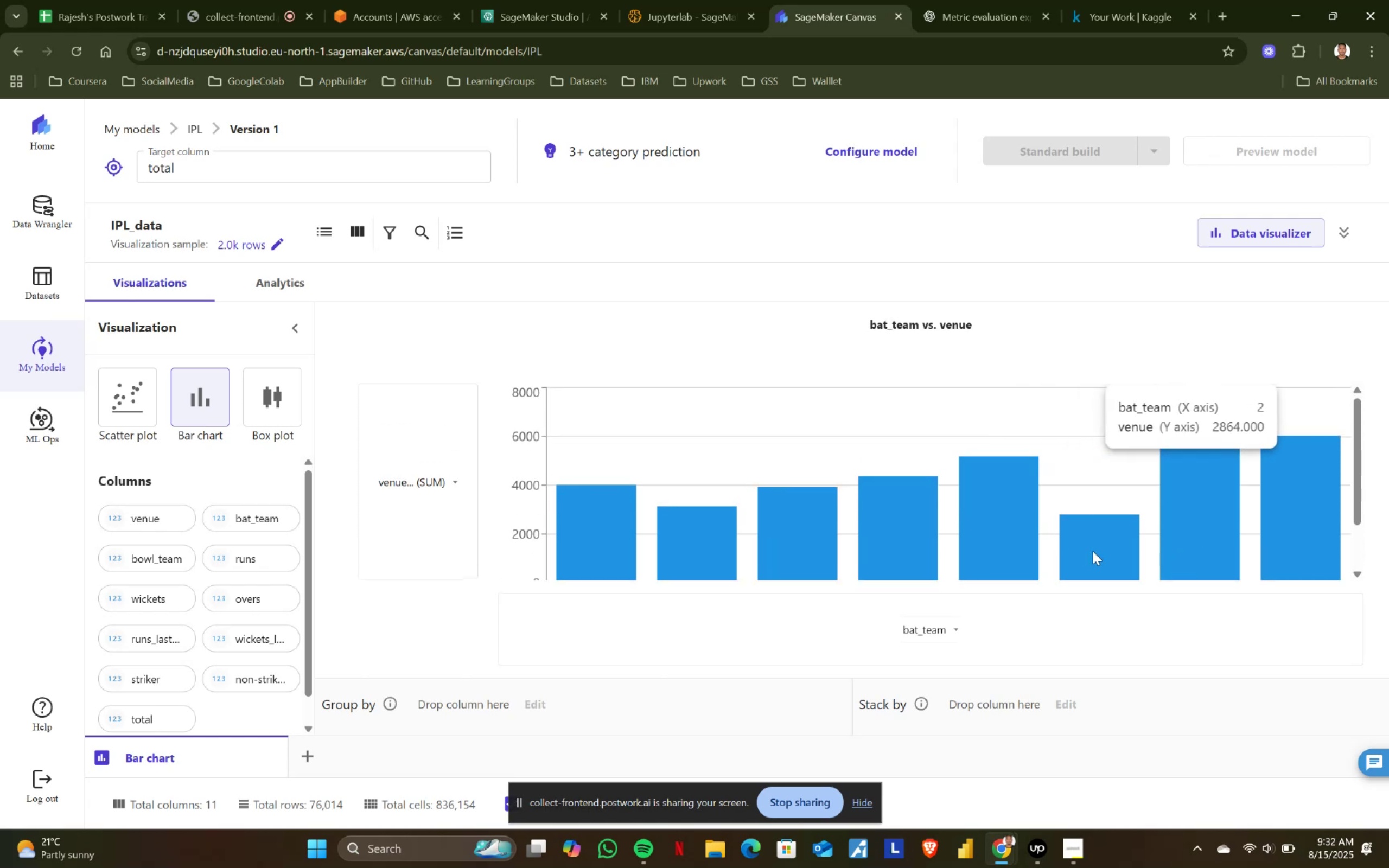 
scroll: coordinate [1103, 557], scroll_direction: none, amount: 0.0
 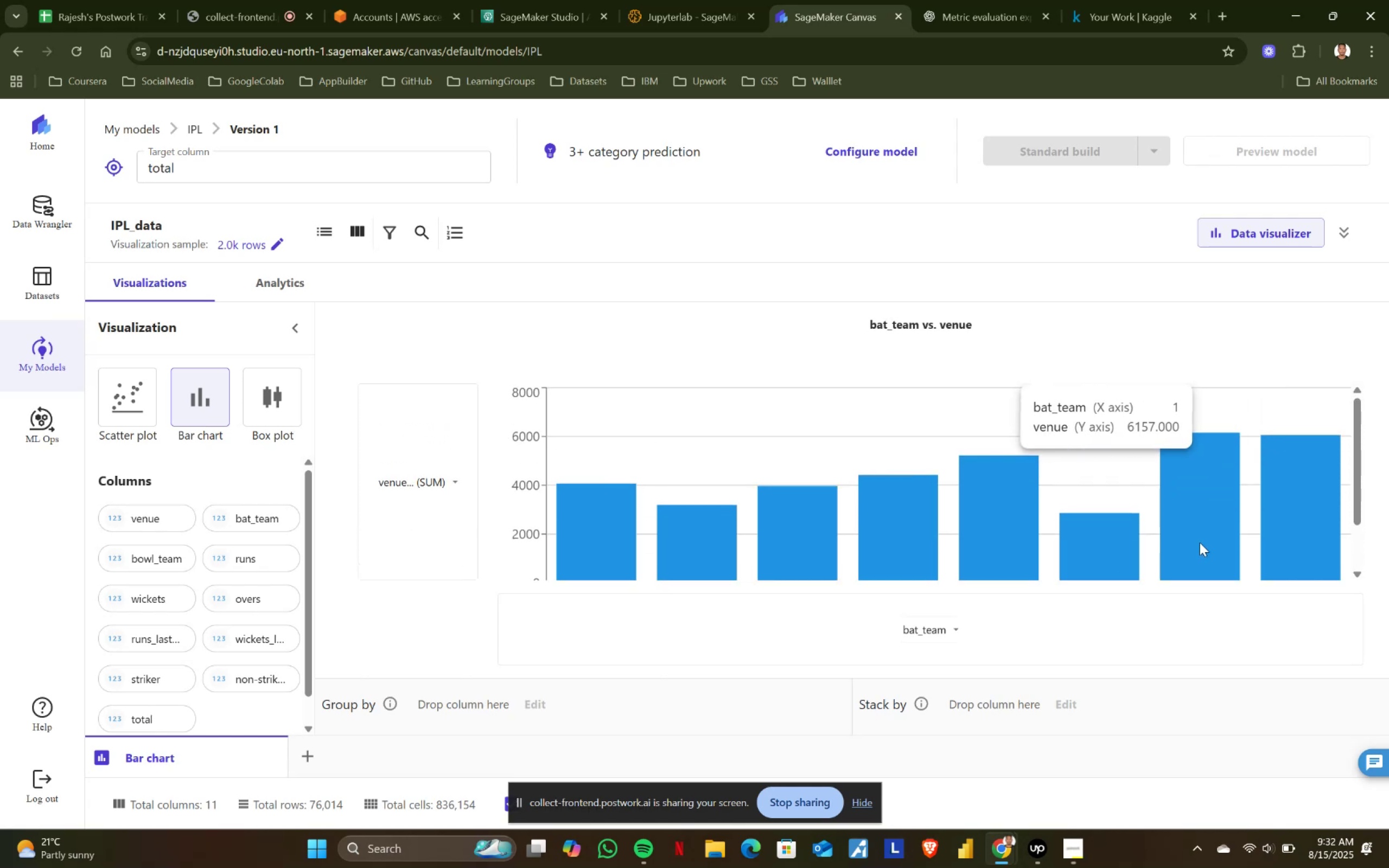 
mouse_move([1285, 848])
 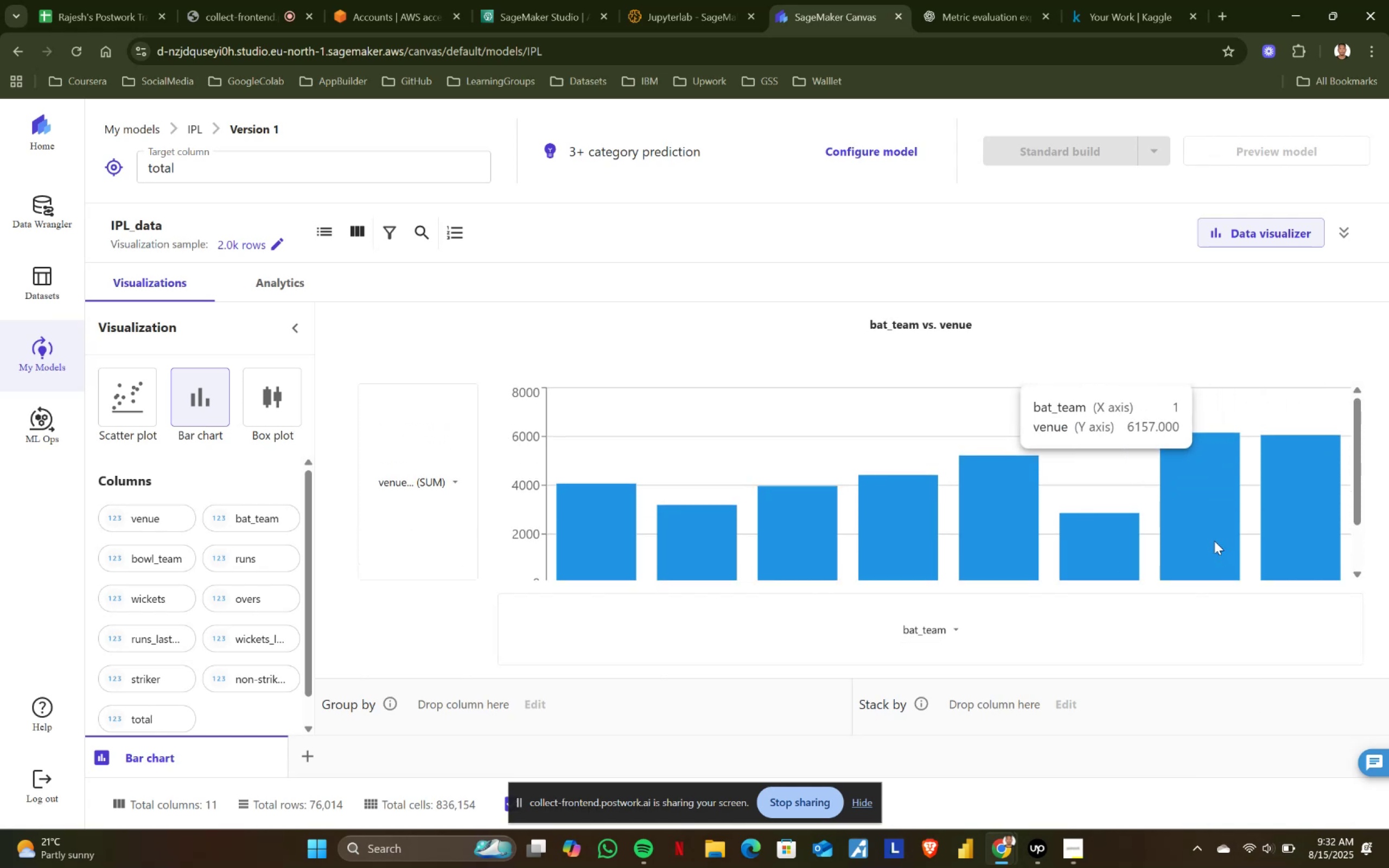 
scroll: coordinate [1214, 541], scroll_direction: up, amount: 1.0
 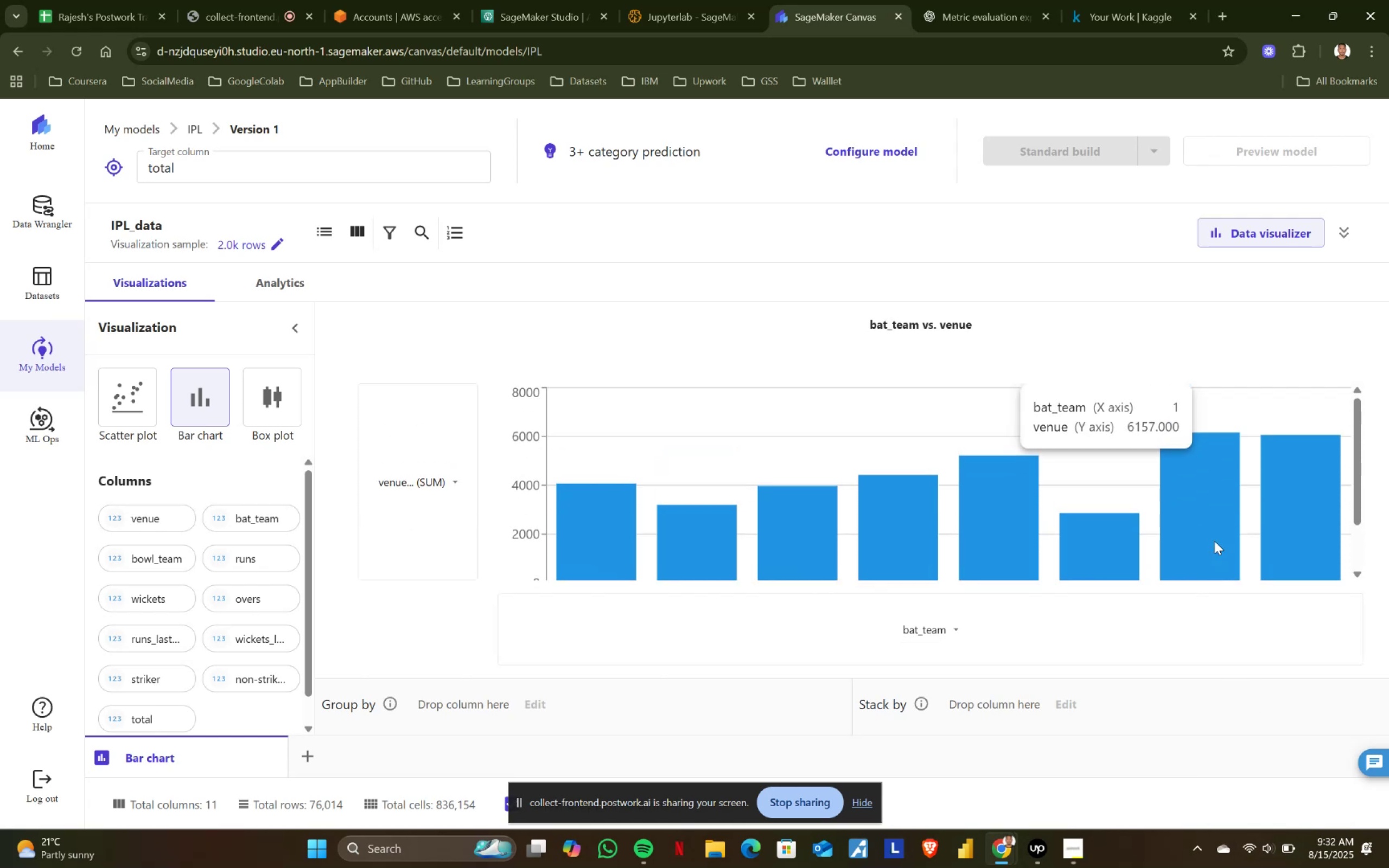 
mouse_move([1279, 510])
 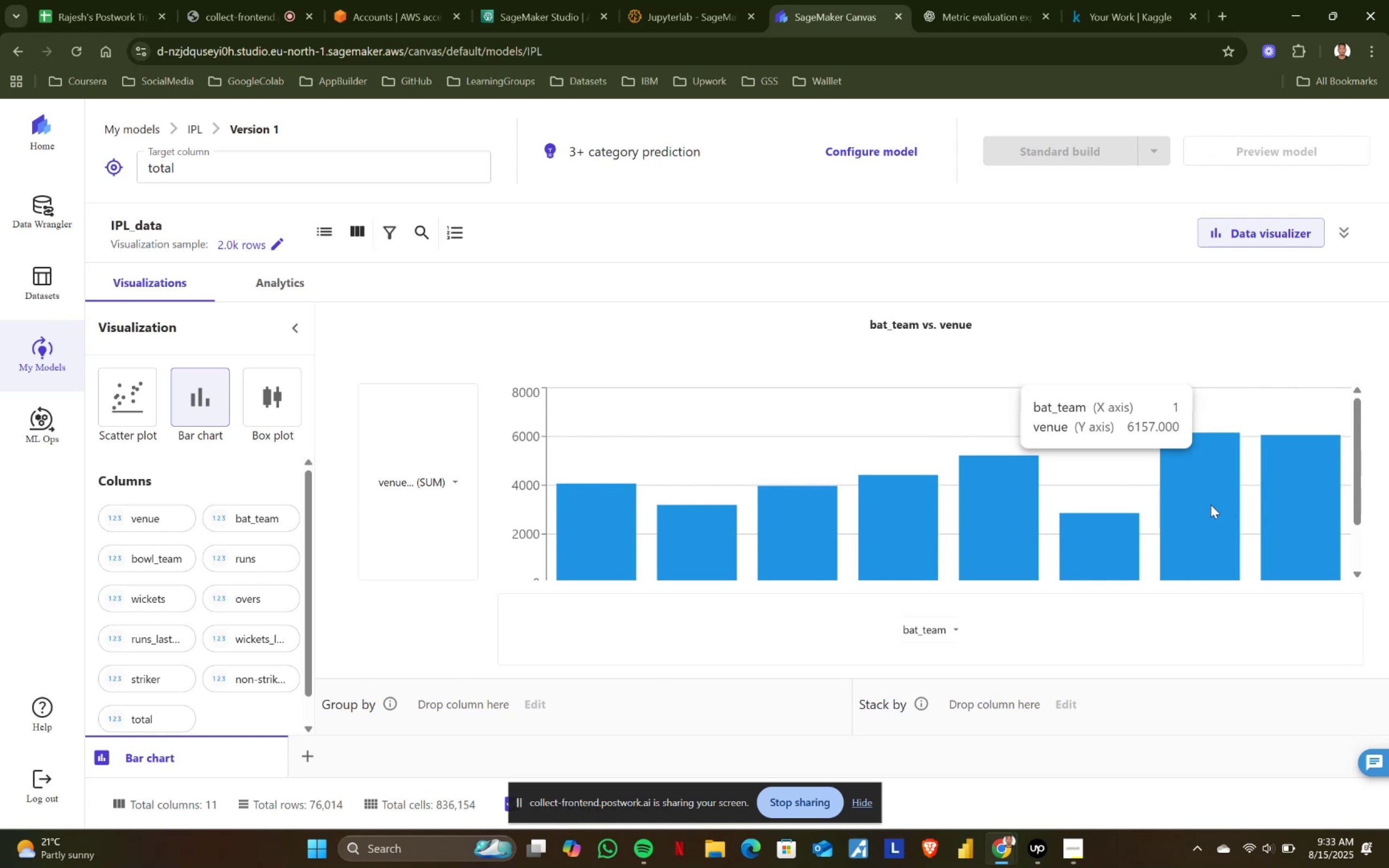 
wait(18.31)
 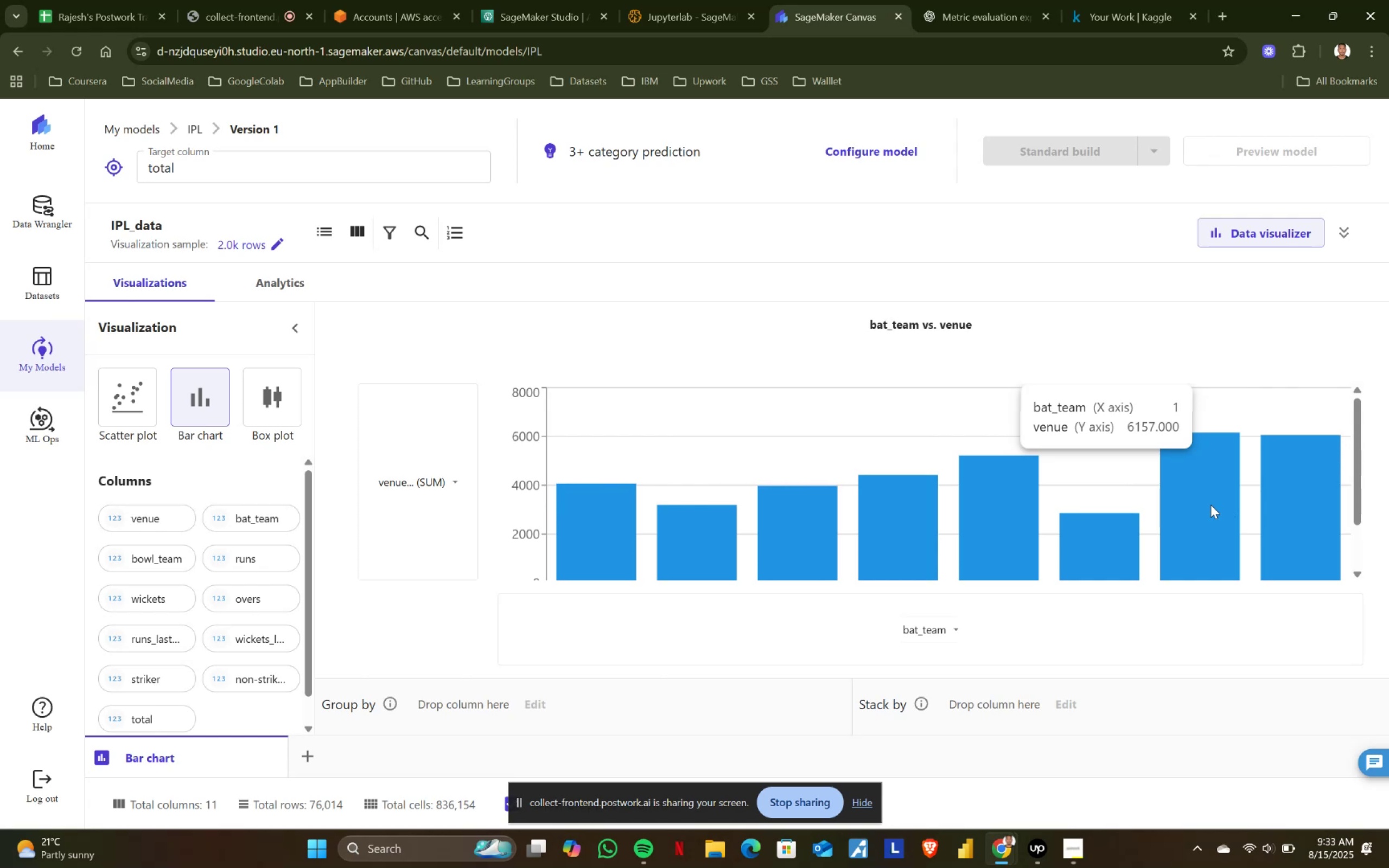 
scroll: coordinate [1210, 505], scroll_direction: none, amount: 0.0
 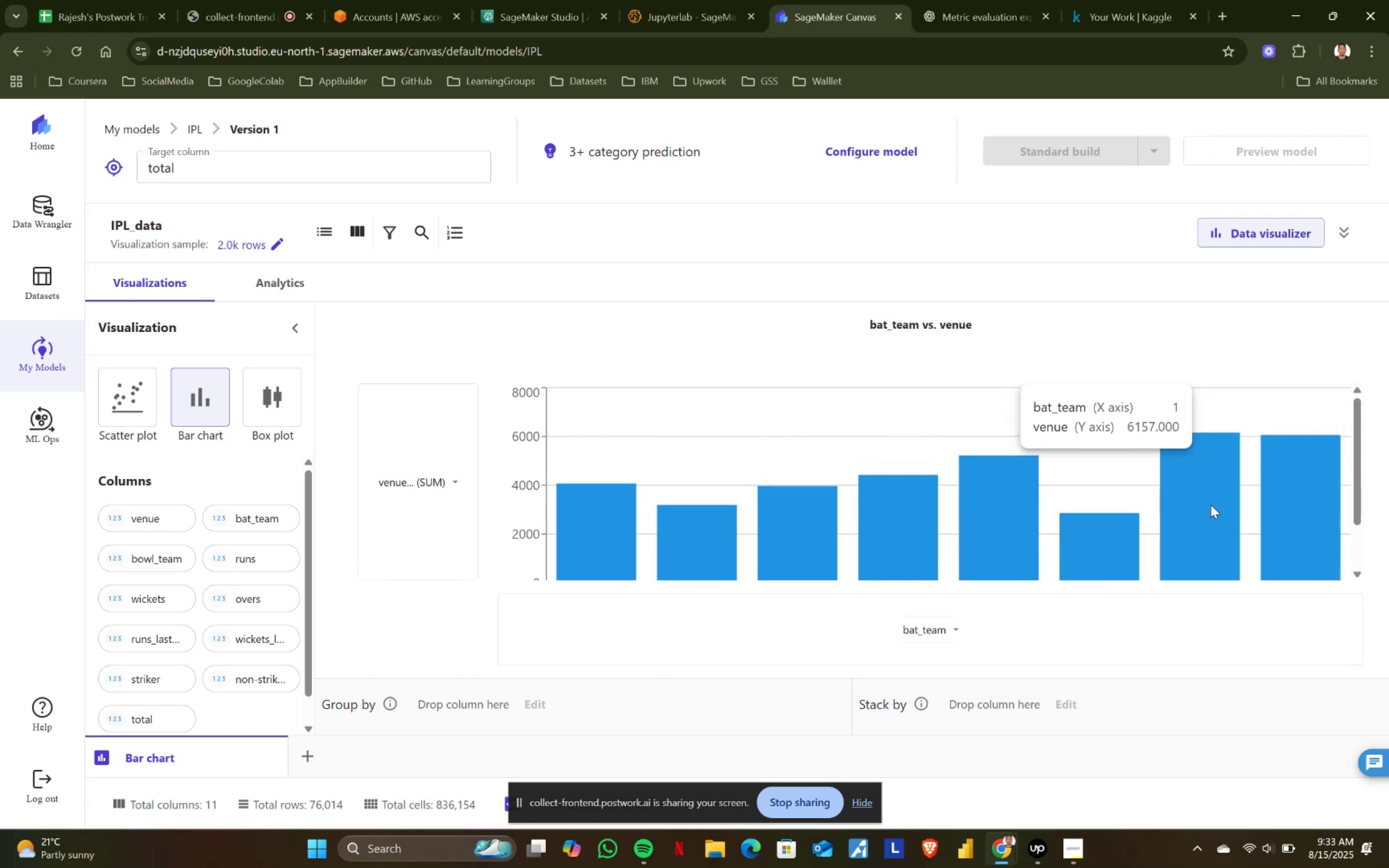 
scroll: coordinate [1210, 505], scroll_direction: down, amount: 1.0
 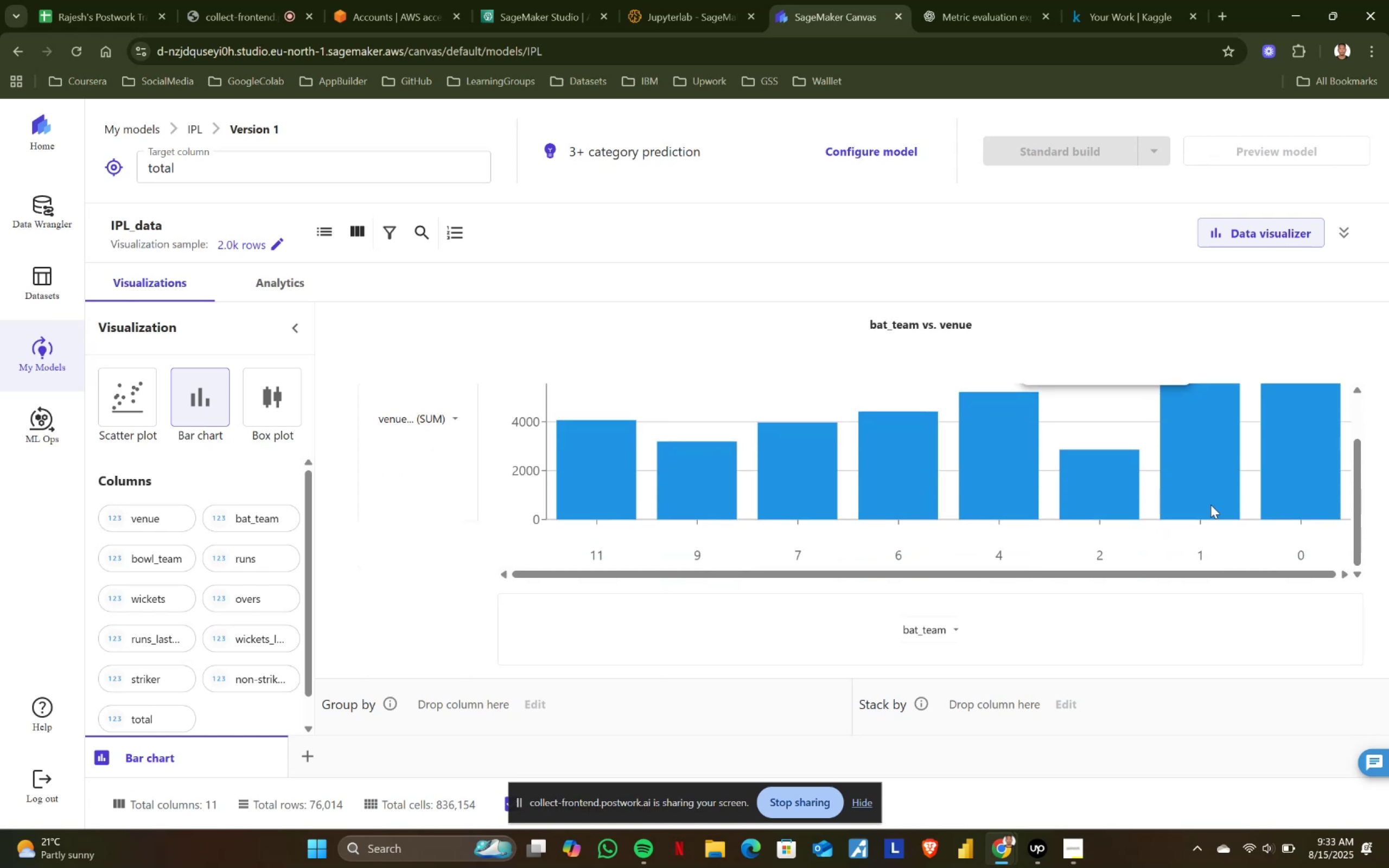 
scroll: coordinate [1210, 505], scroll_direction: up, amount: 1.0
 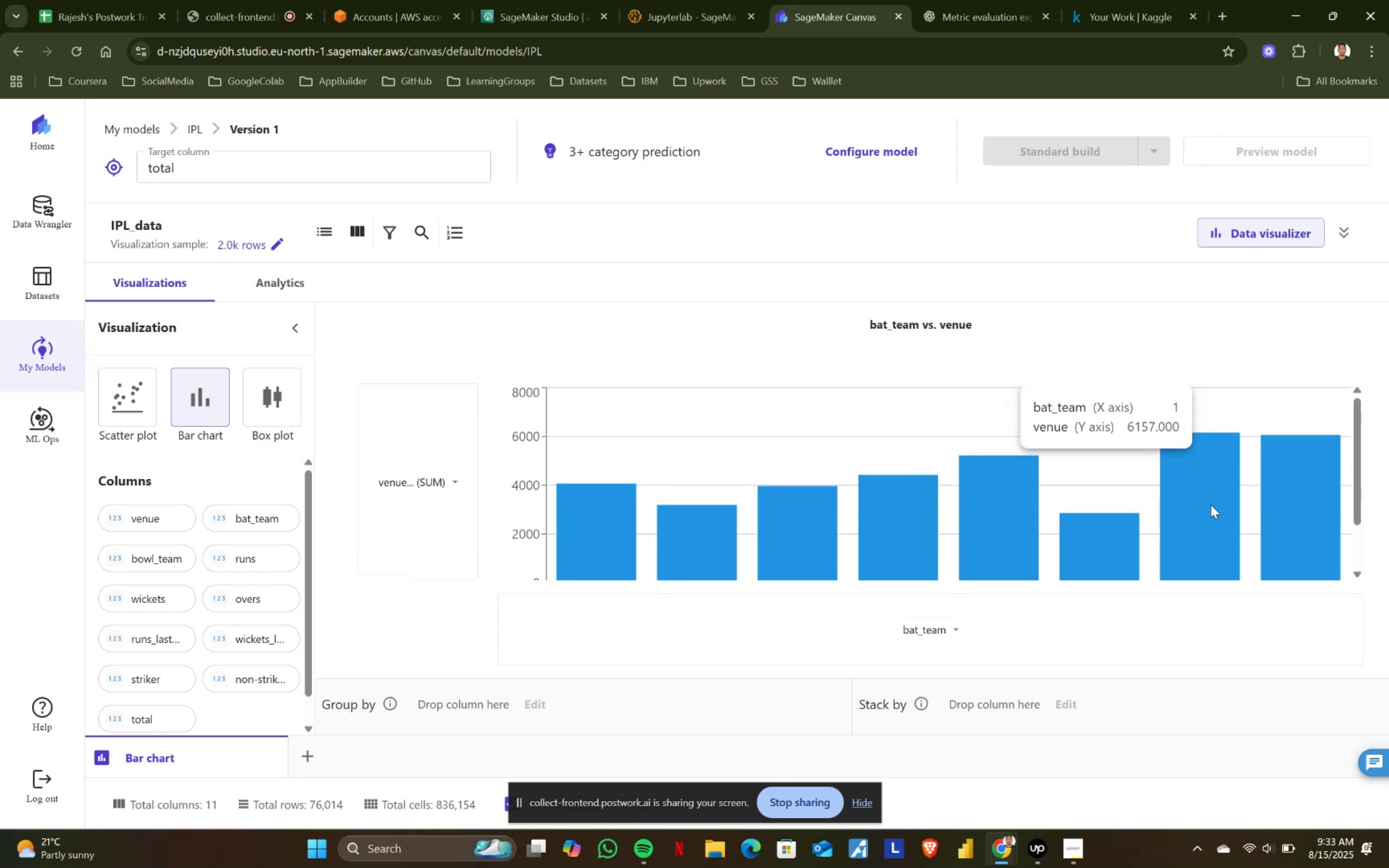 
scroll: coordinate [1210, 505], scroll_direction: none, amount: 0.0
 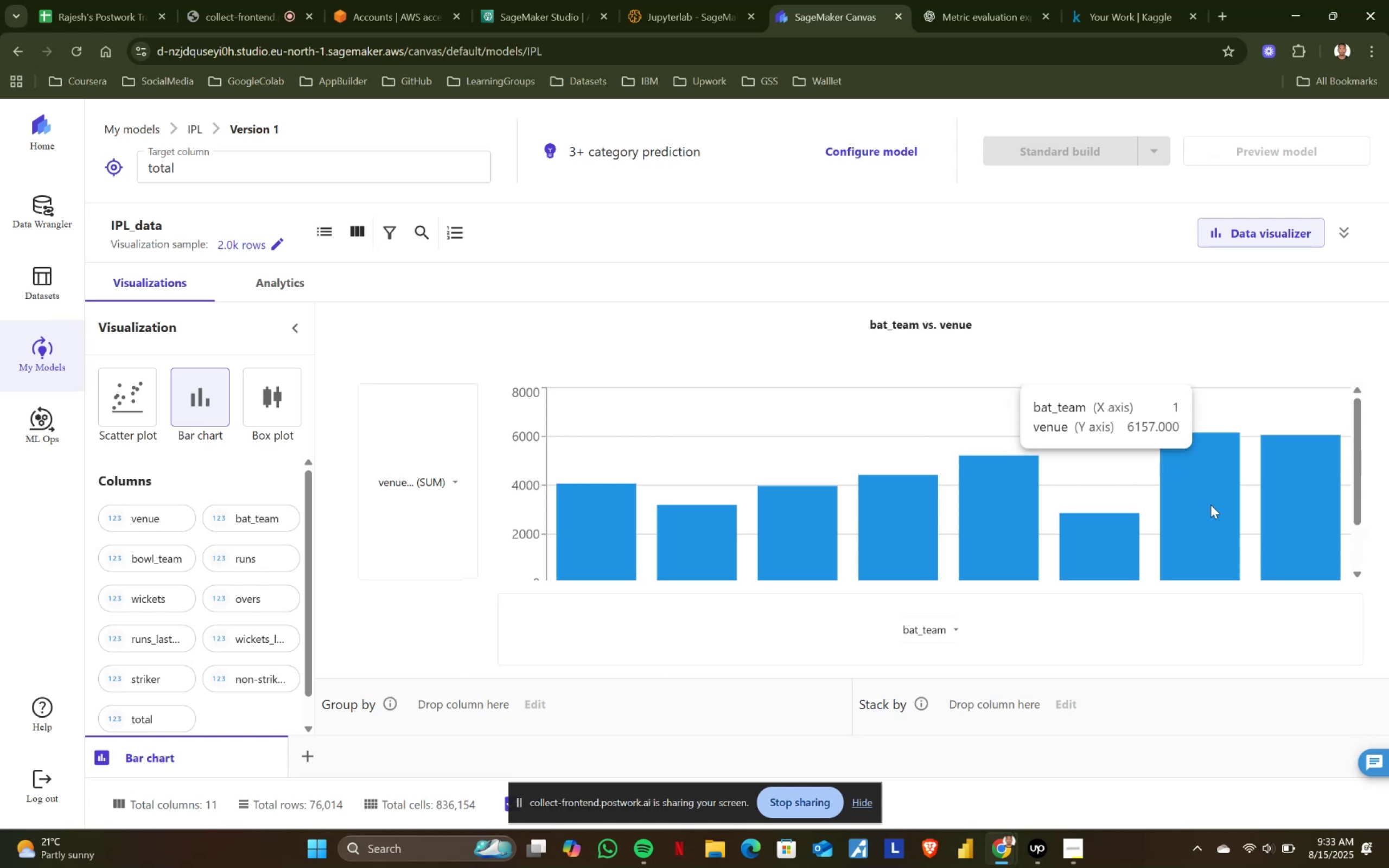 
scroll: coordinate [1210, 505], scroll_direction: down, amount: 1.0
 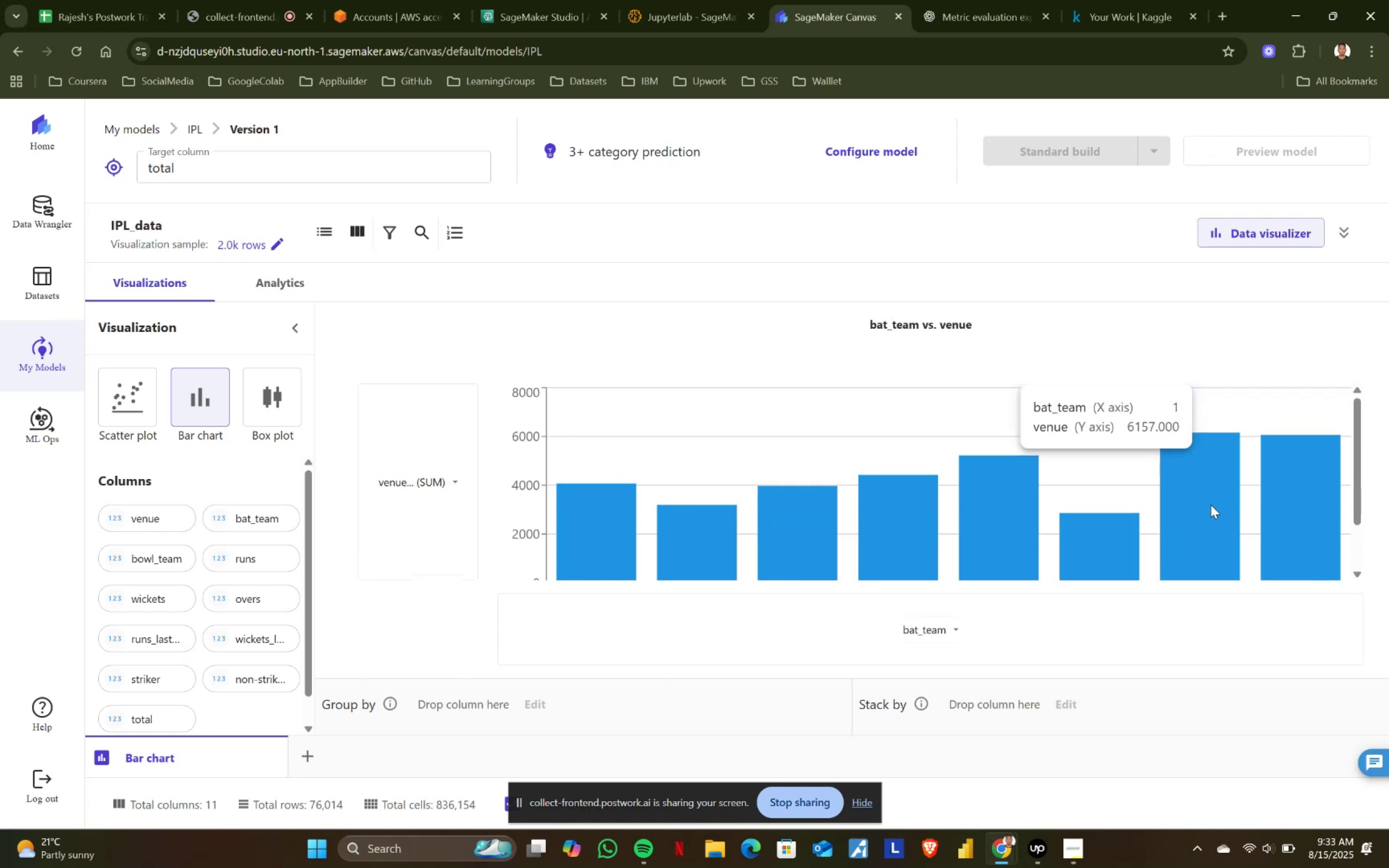 
scroll: coordinate [1210, 505], scroll_direction: none, amount: 0.0
 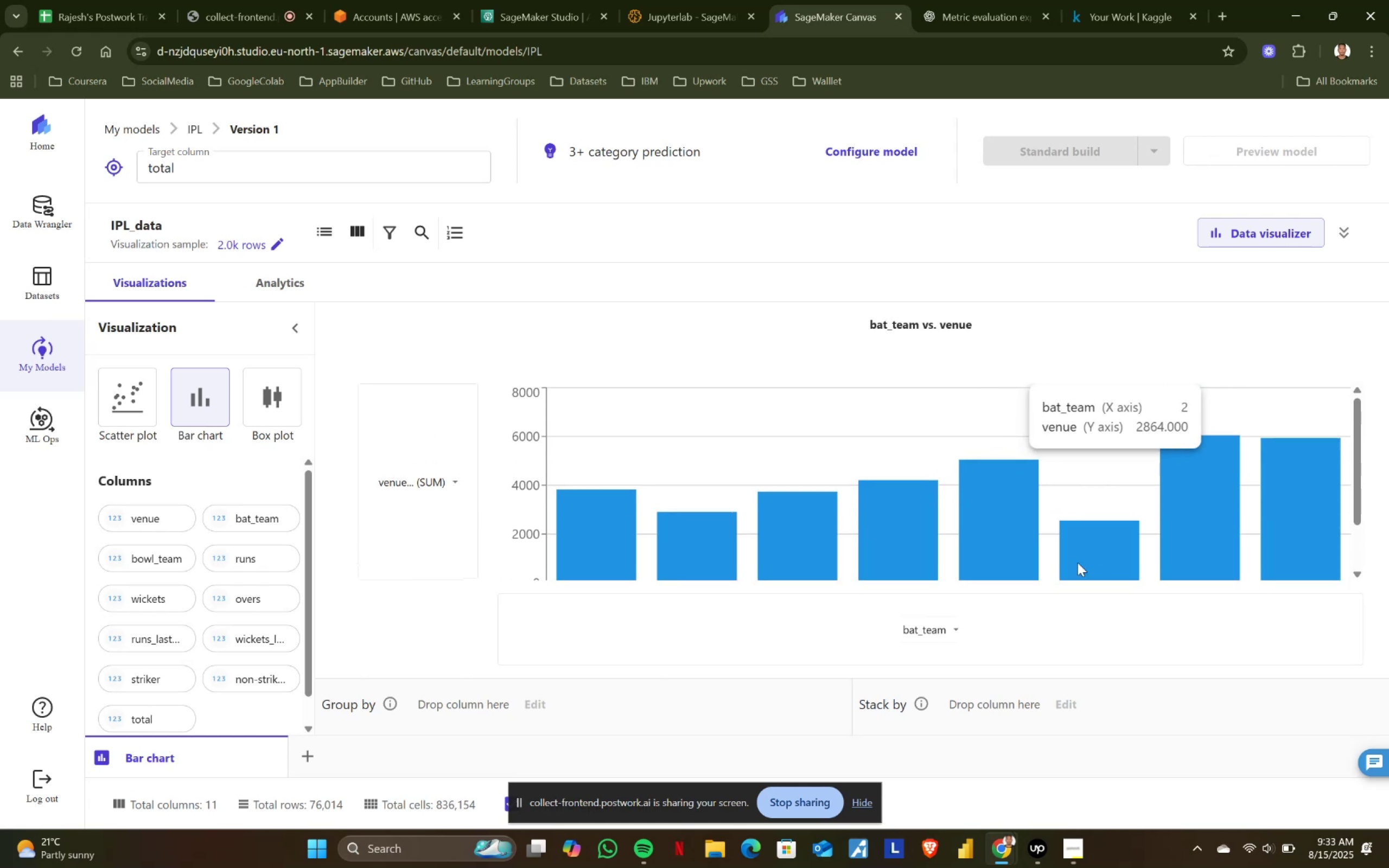 
scroll: coordinate [1093, 538], scroll_direction: down, amount: 1.0
 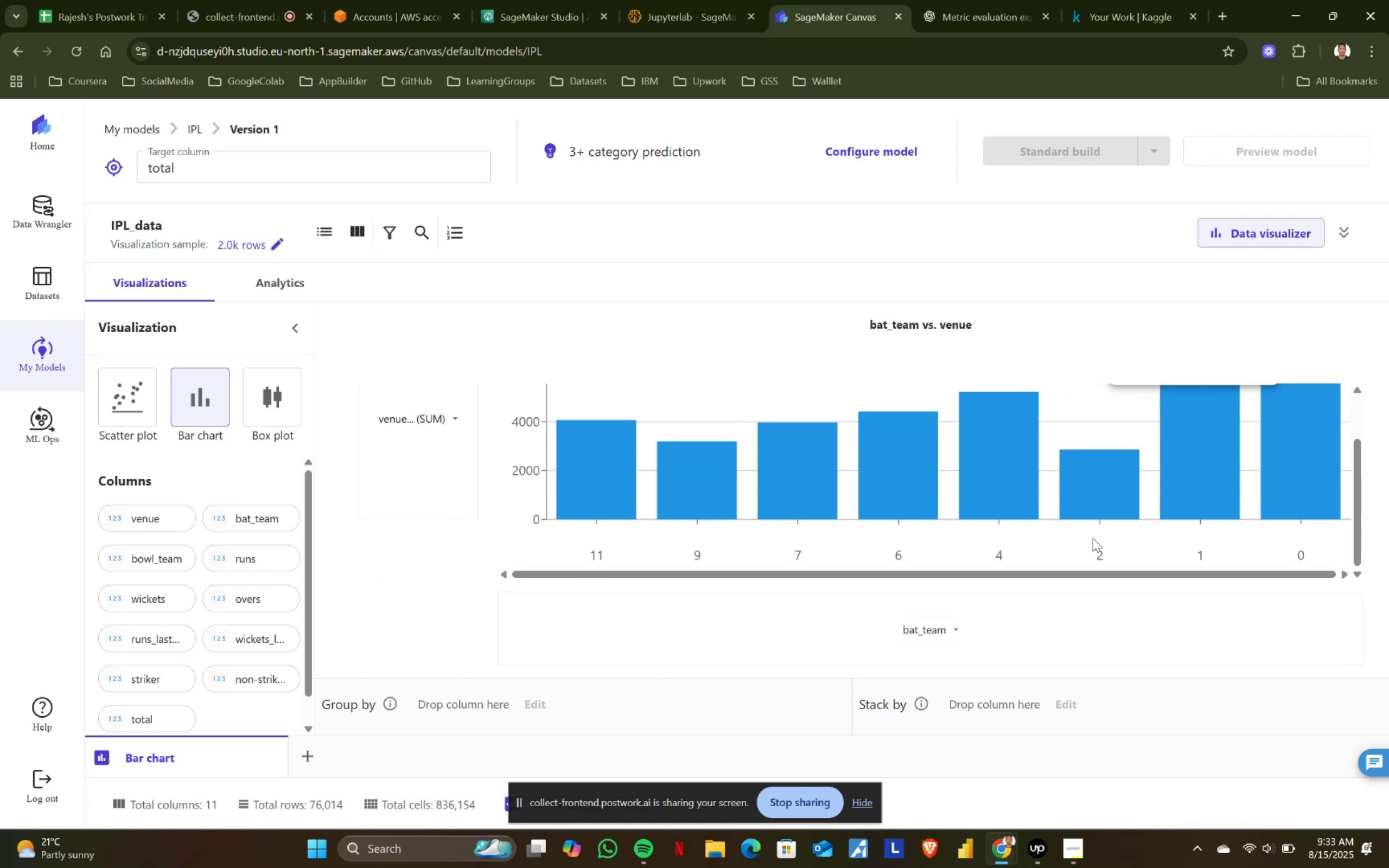 
scroll: coordinate [1093, 538], scroll_direction: up, amount: 1.0
 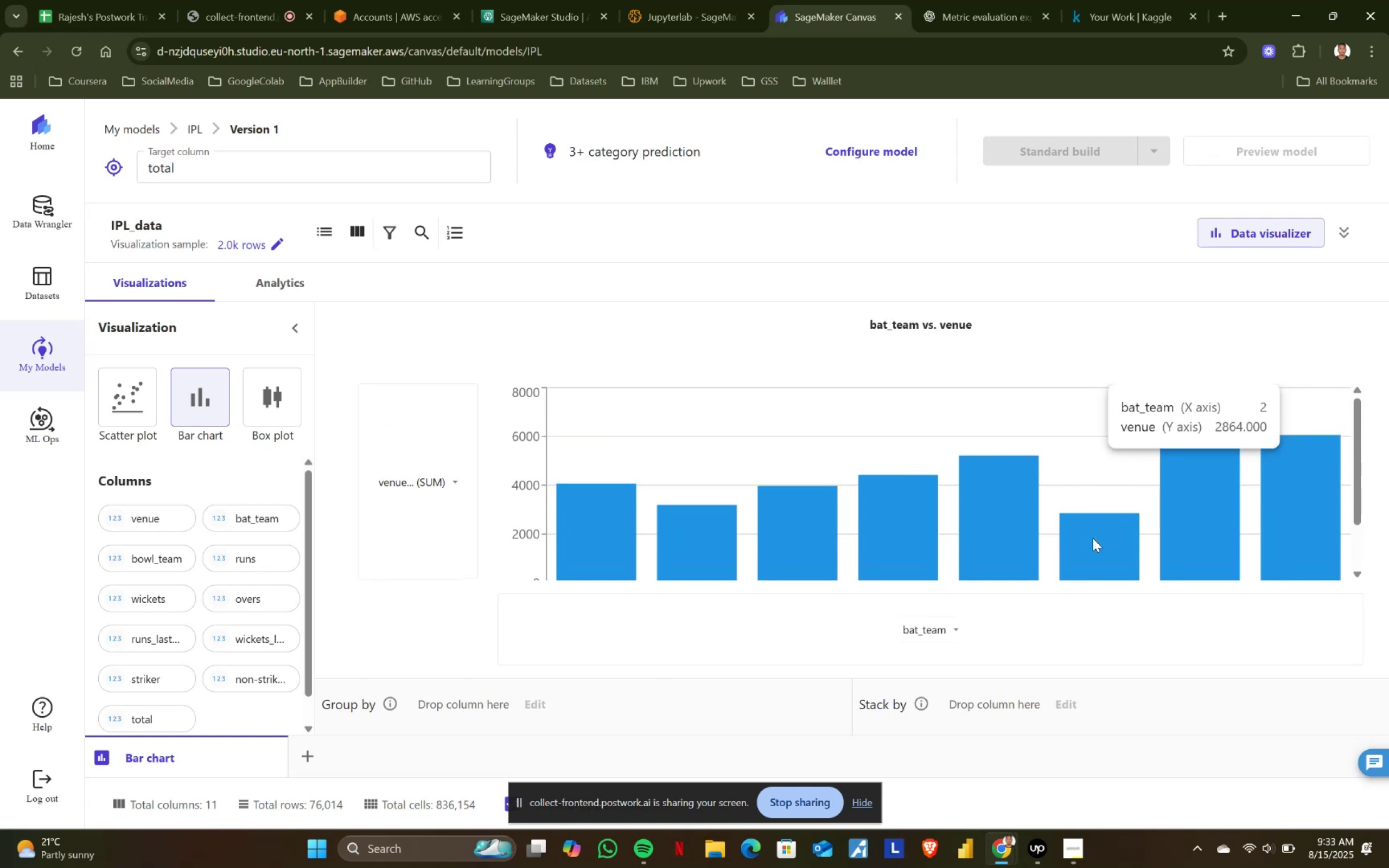 
scroll: coordinate [996, 501], scroll_direction: none, amount: 0.0
 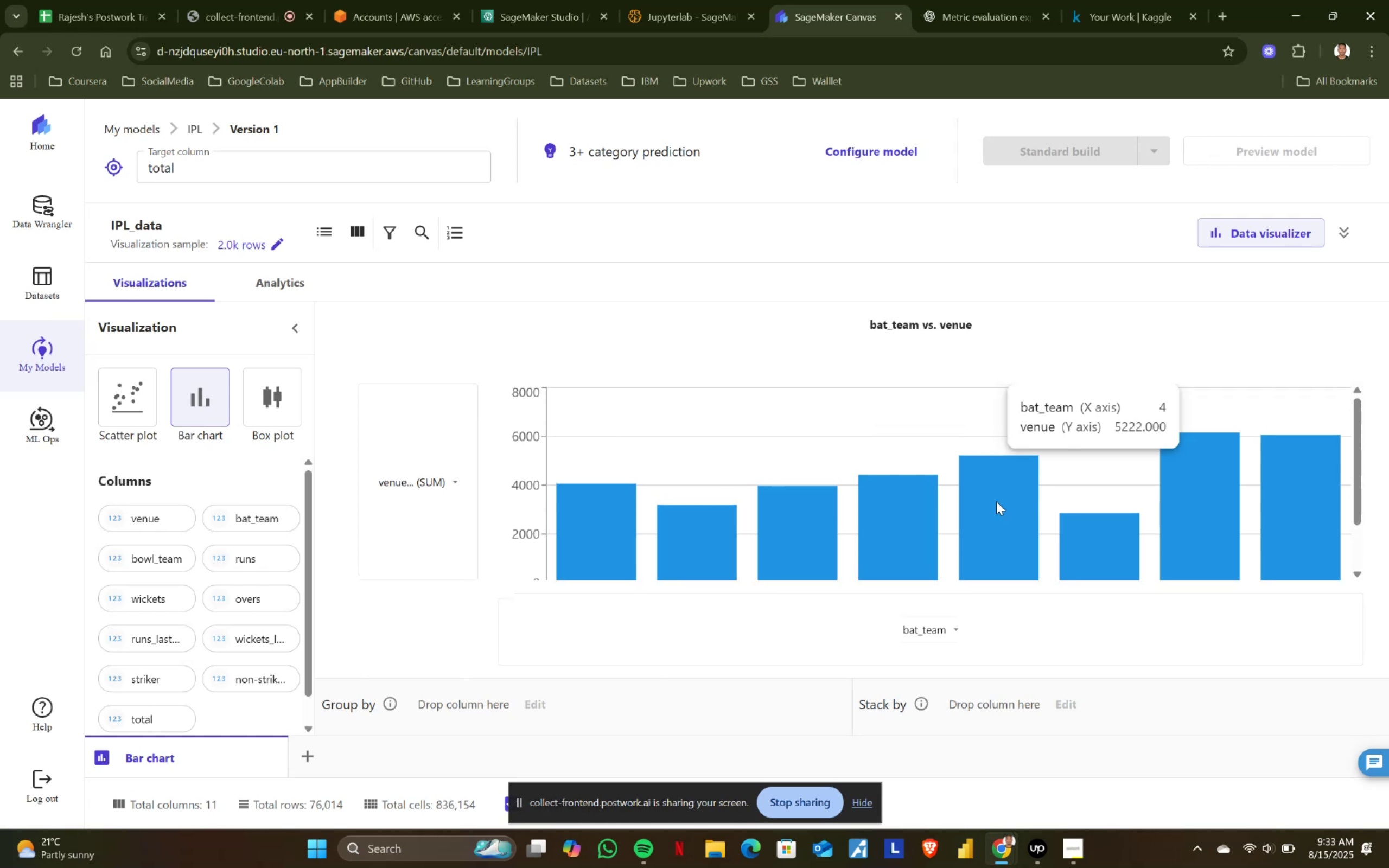 
scroll: coordinate [996, 501], scroll_direction: up, amount: 1.0
 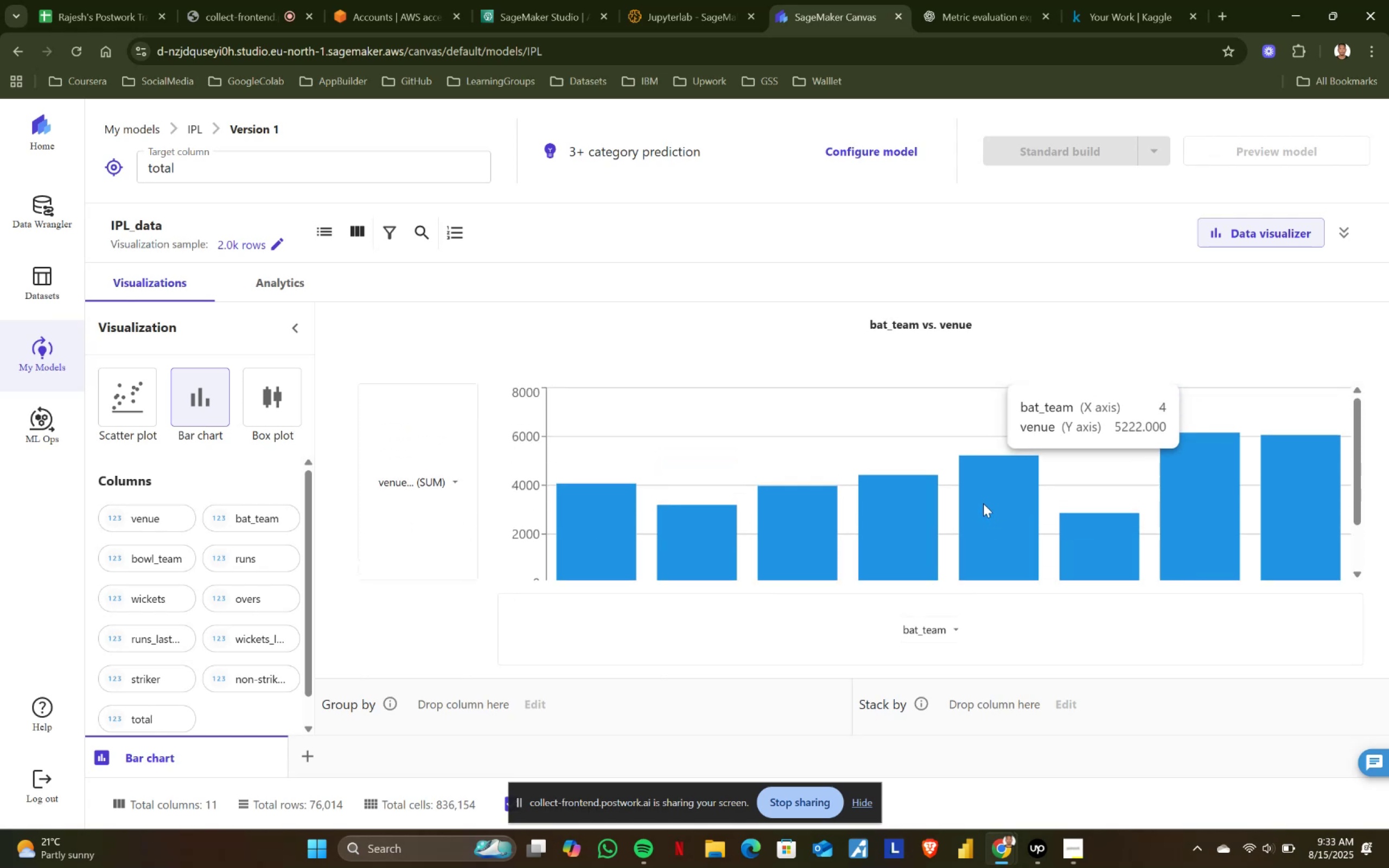 
scroll: coordinate [997, 503], scroll_direction: down, amount: 1.0
 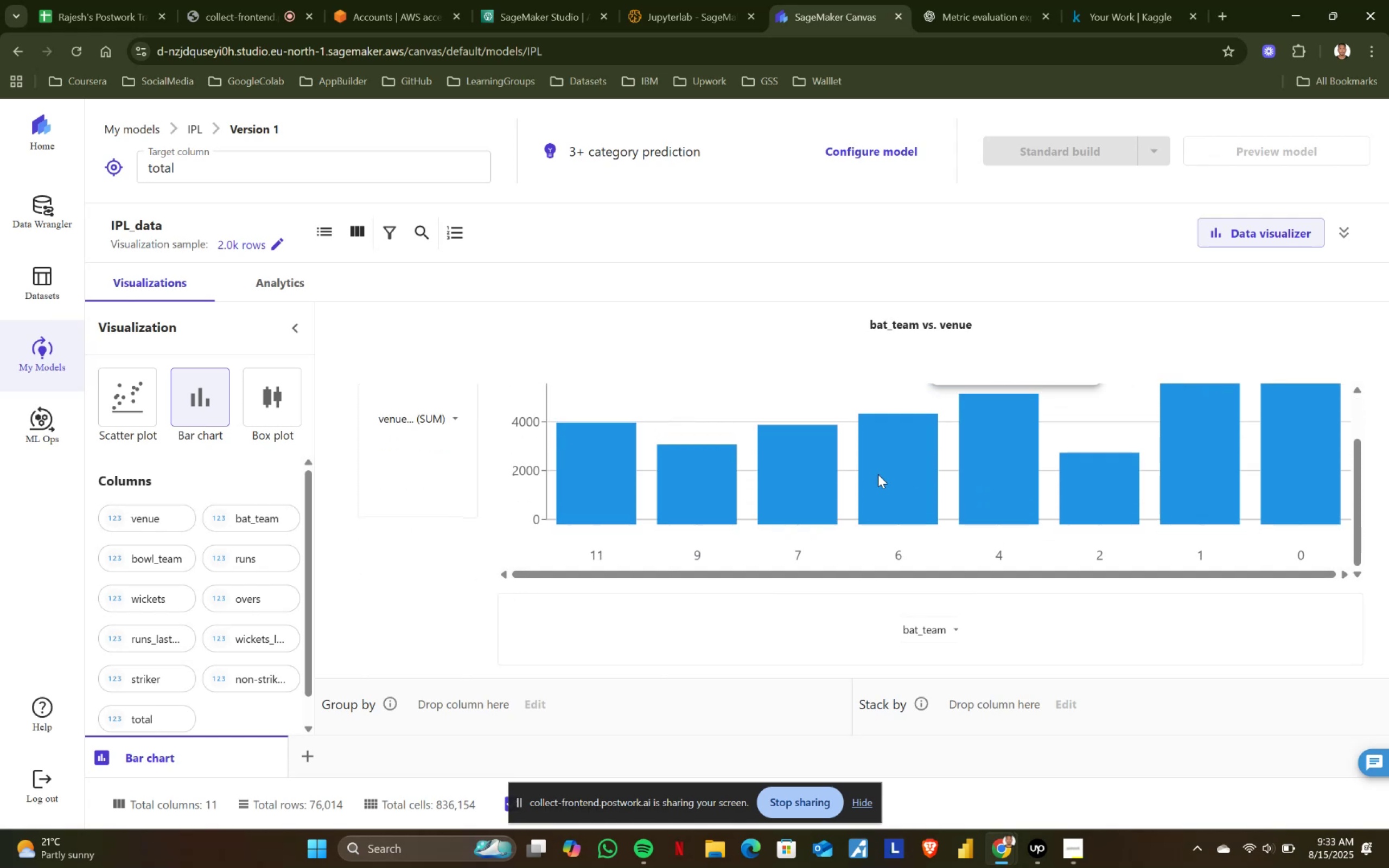 
scroll: coordinate [890, 523], scroll_direction: up, amount: 2.0
 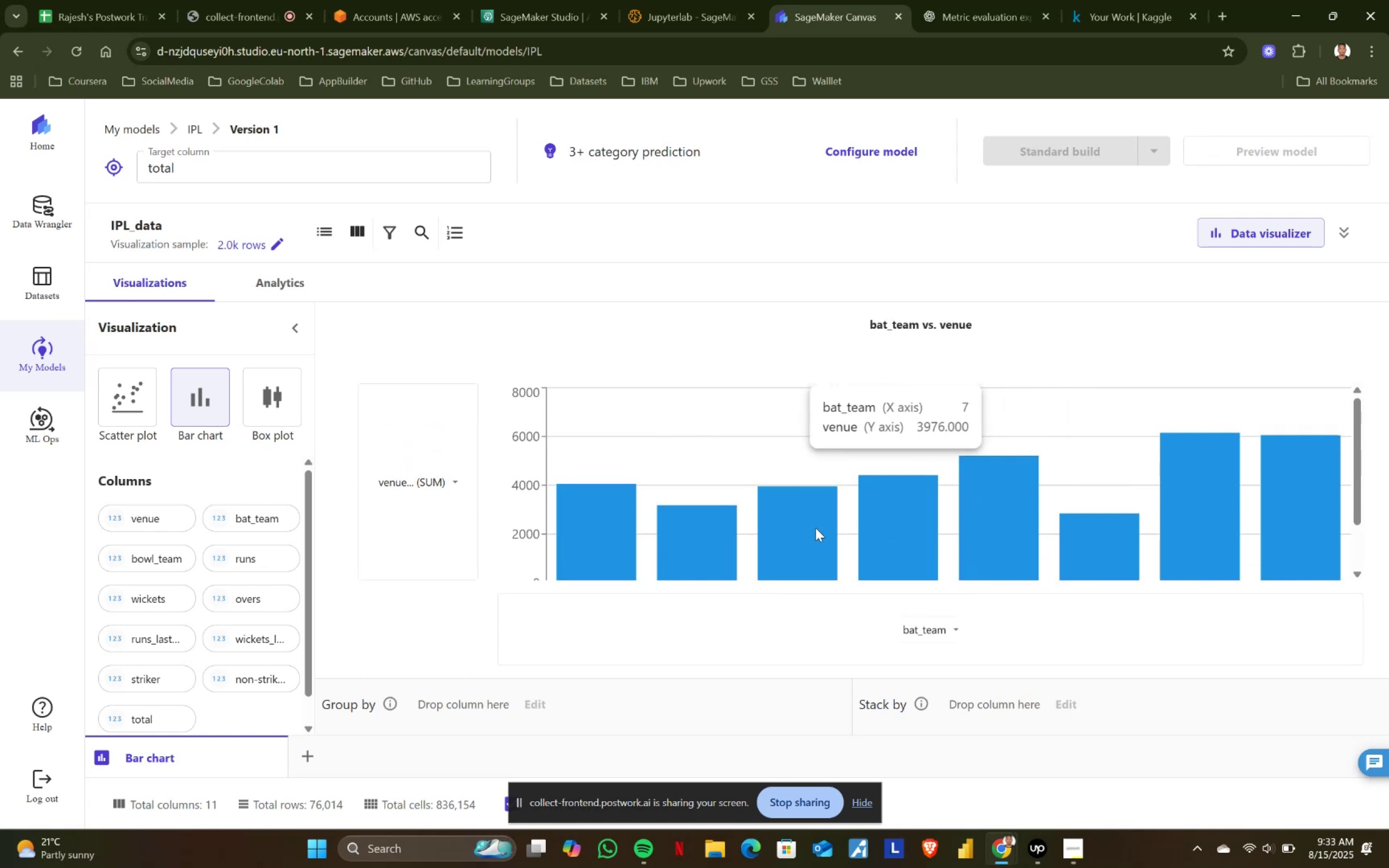 
scroll: coordinate [706, 527], scroll_direction: none, amount: 0.0
 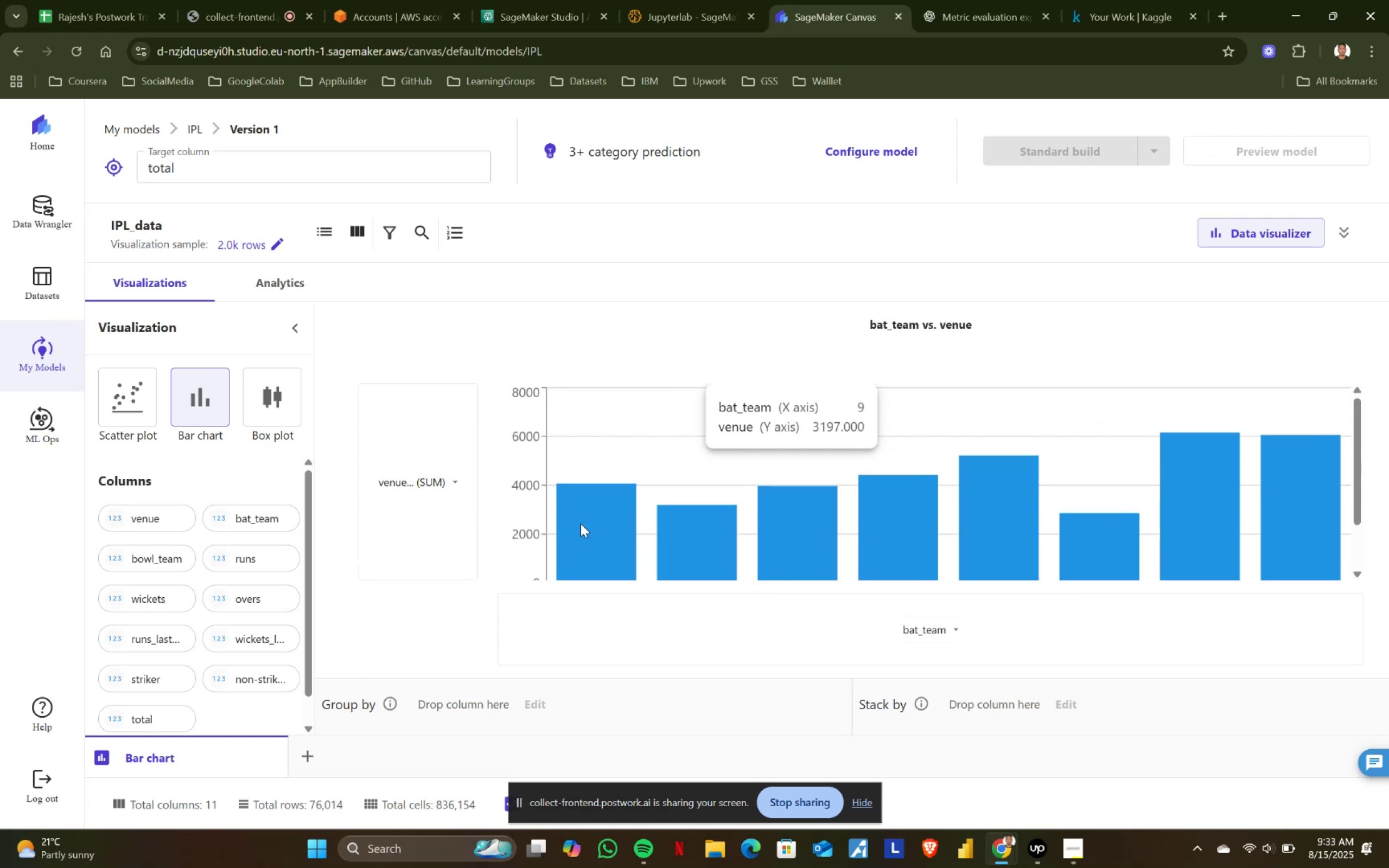 
scroll: coordinate [563, 522], scroll_direction: up, amount: 1.0
 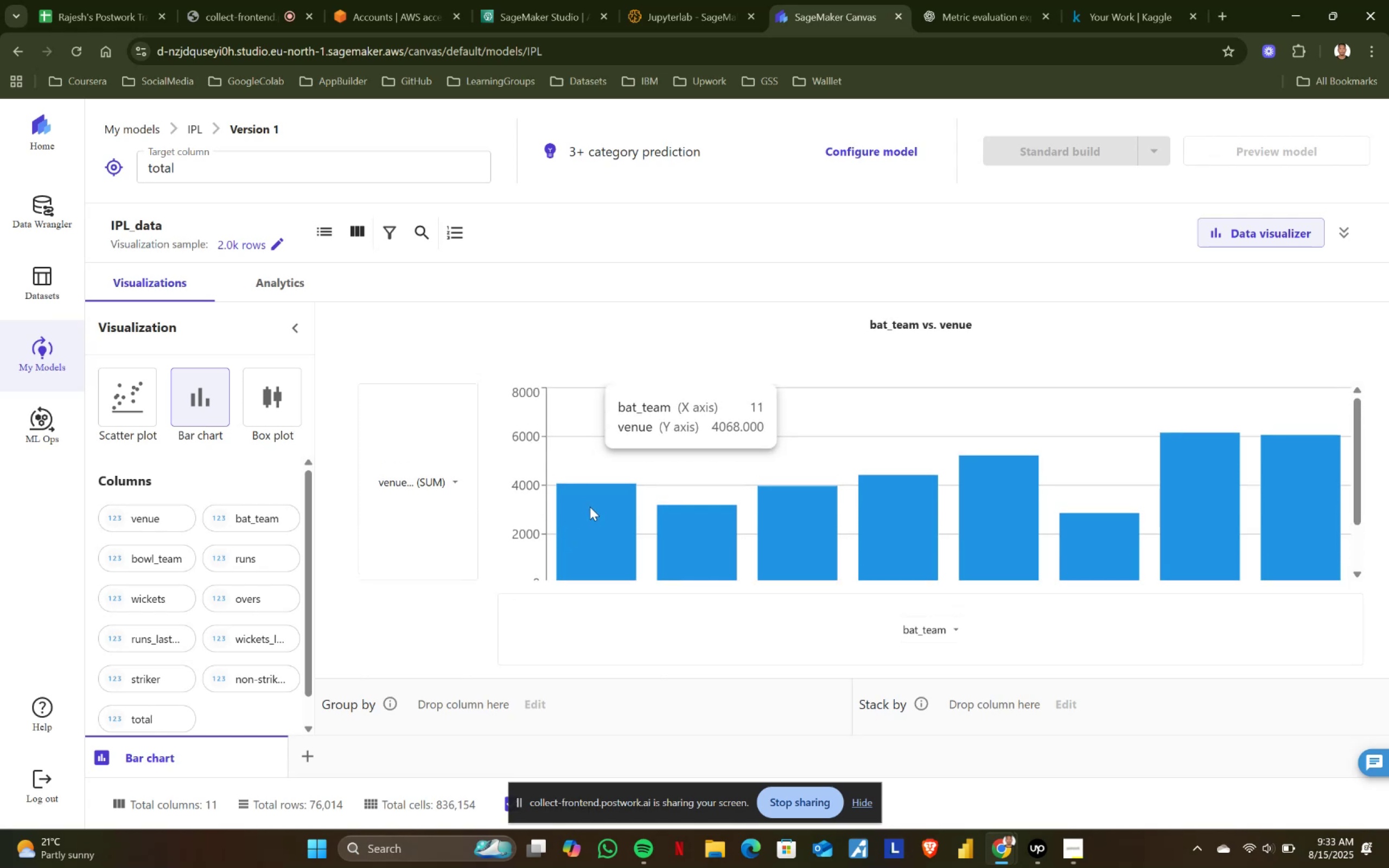 
wait(9.25)
 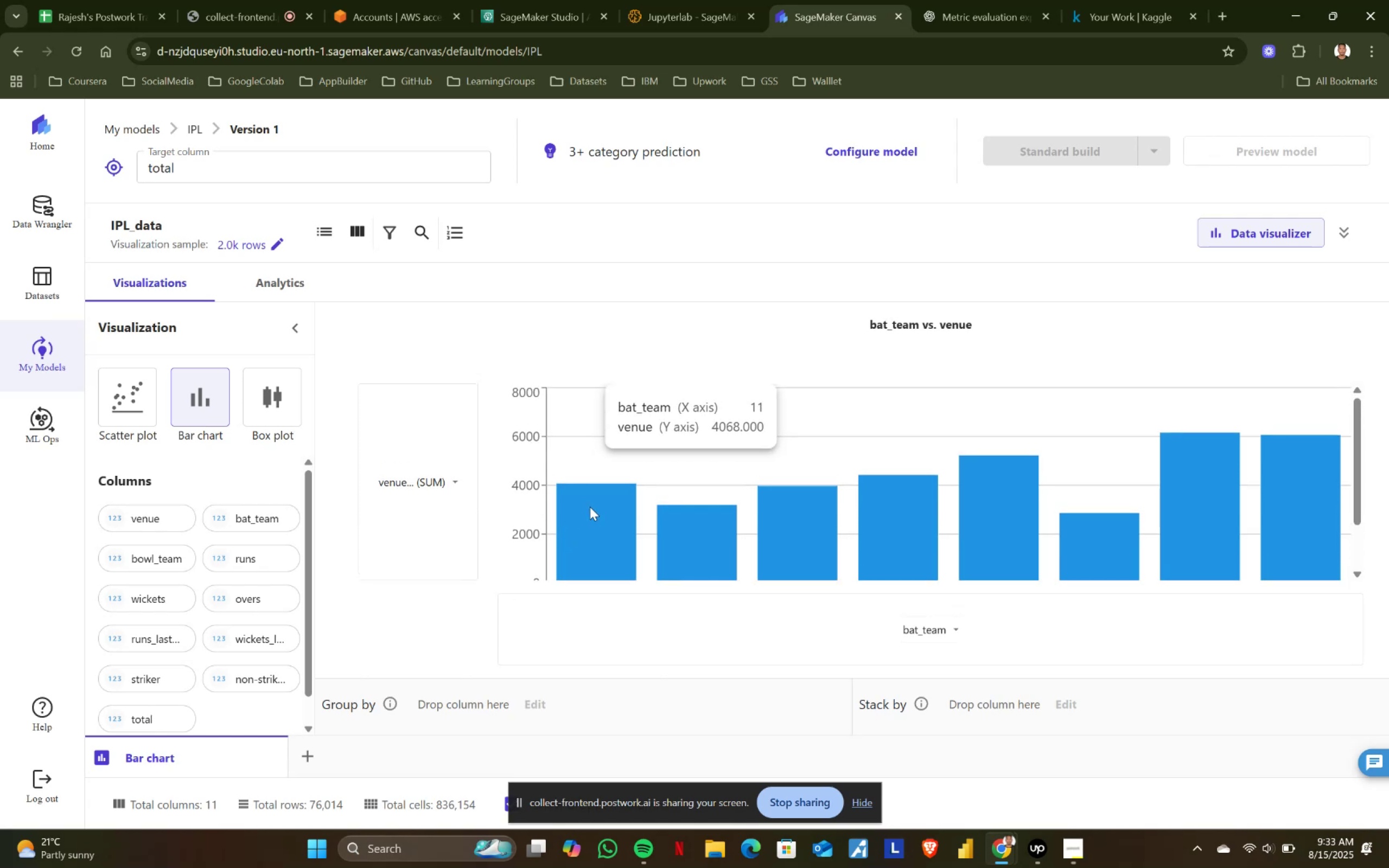 
scroll: coordinate [681, 534], scroll_direction: down, amount: 3.0
 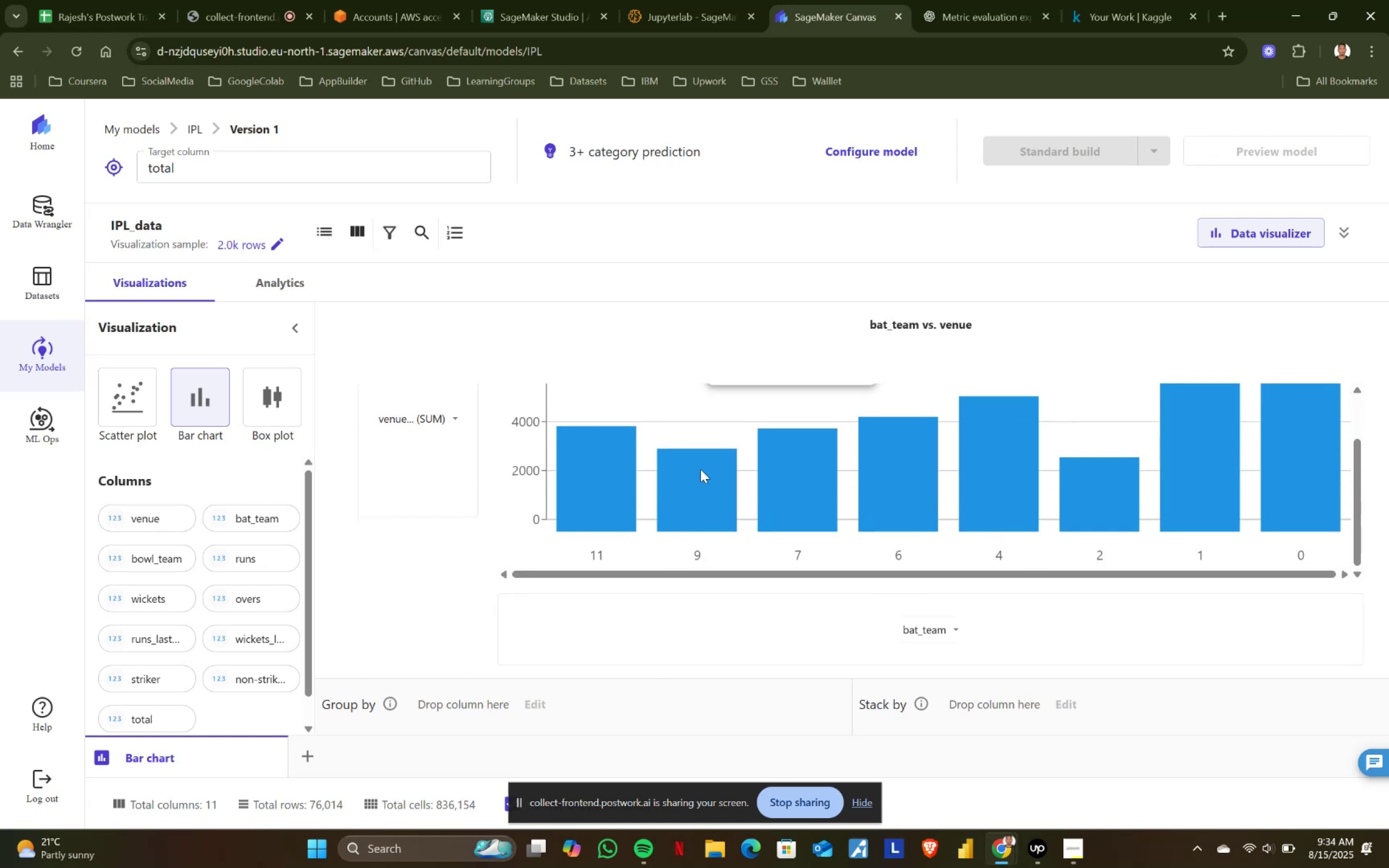 
scroll: coordinate [796, 531], scroll_direction: up, amount: 4.0
 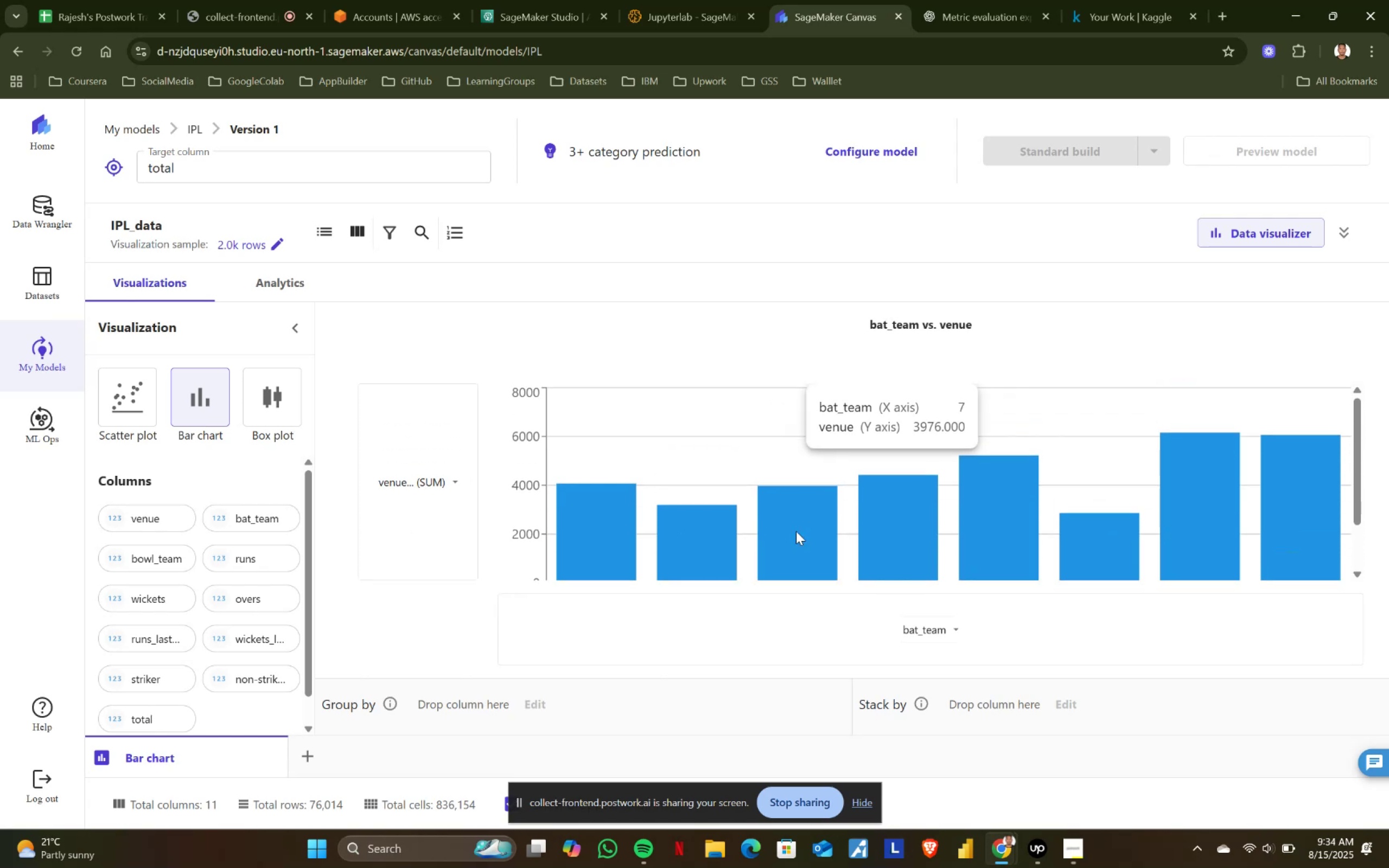 
scroll: coordinate [796, 531], scroll_direction: none, amount: 0.0
 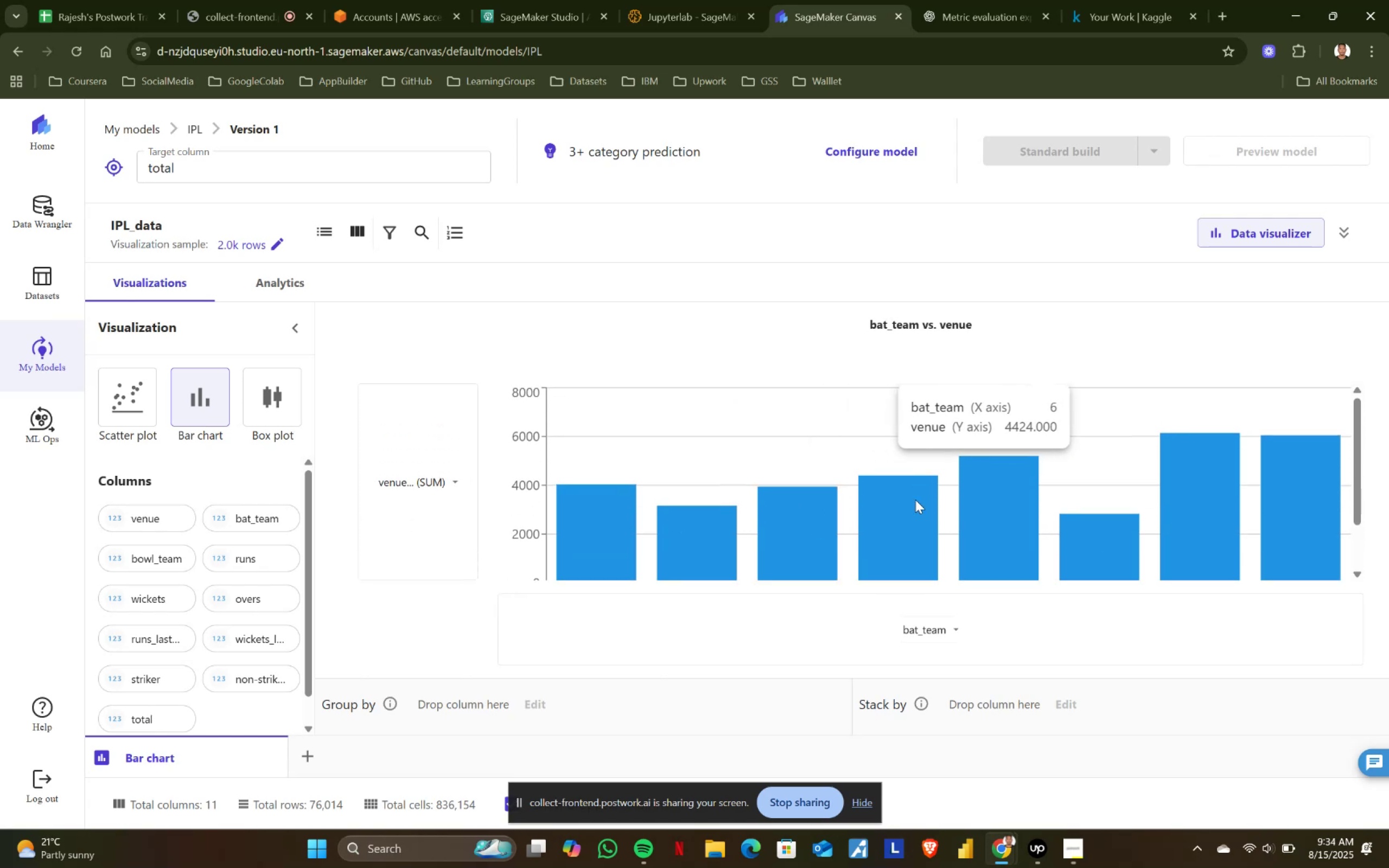 
scroll: coordinate [915, 500], scroll_direction: up, amount: 1.0
 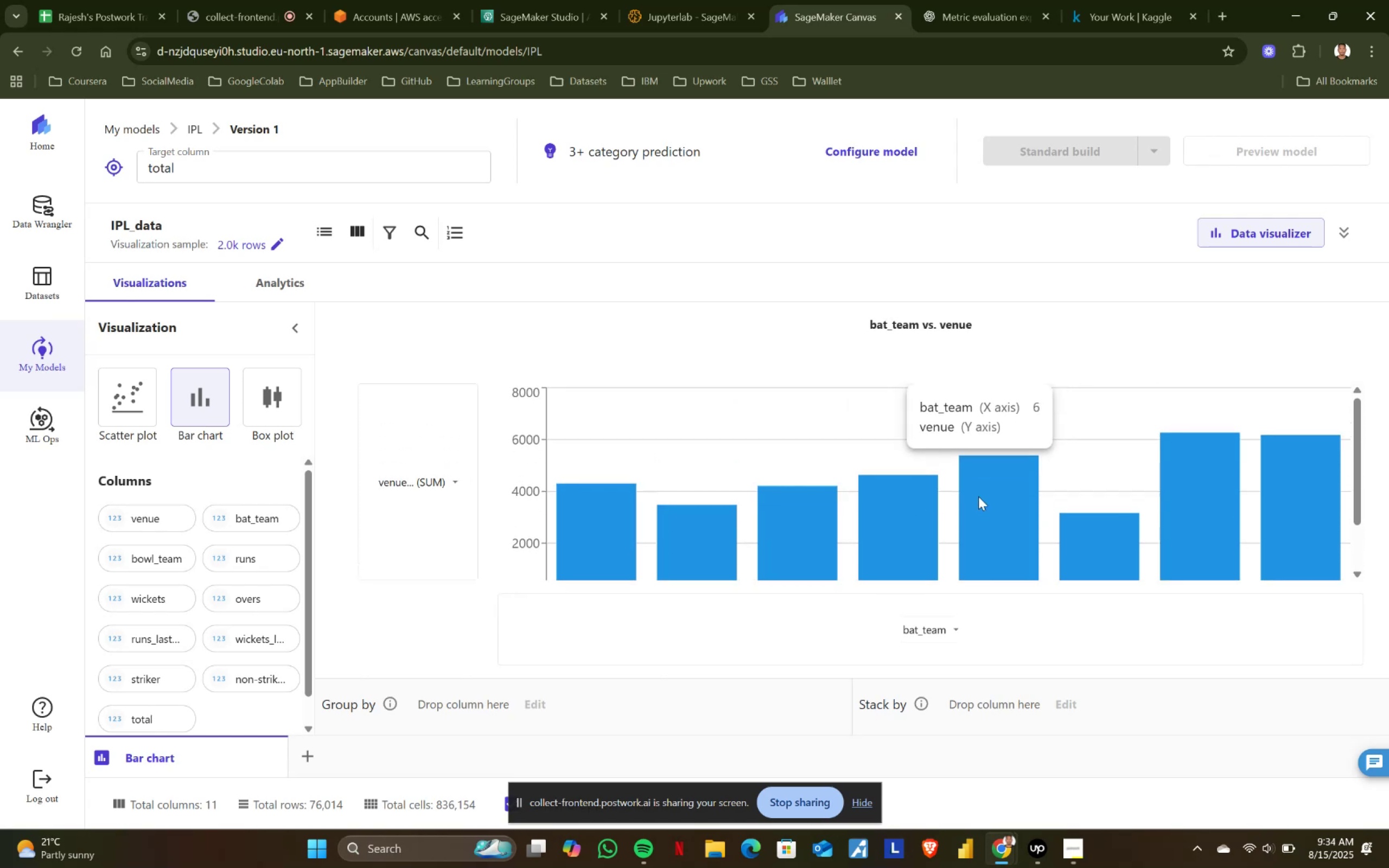 
scroll: coordinate [1012, 496], scroll_direction: none, amount: 0.0
 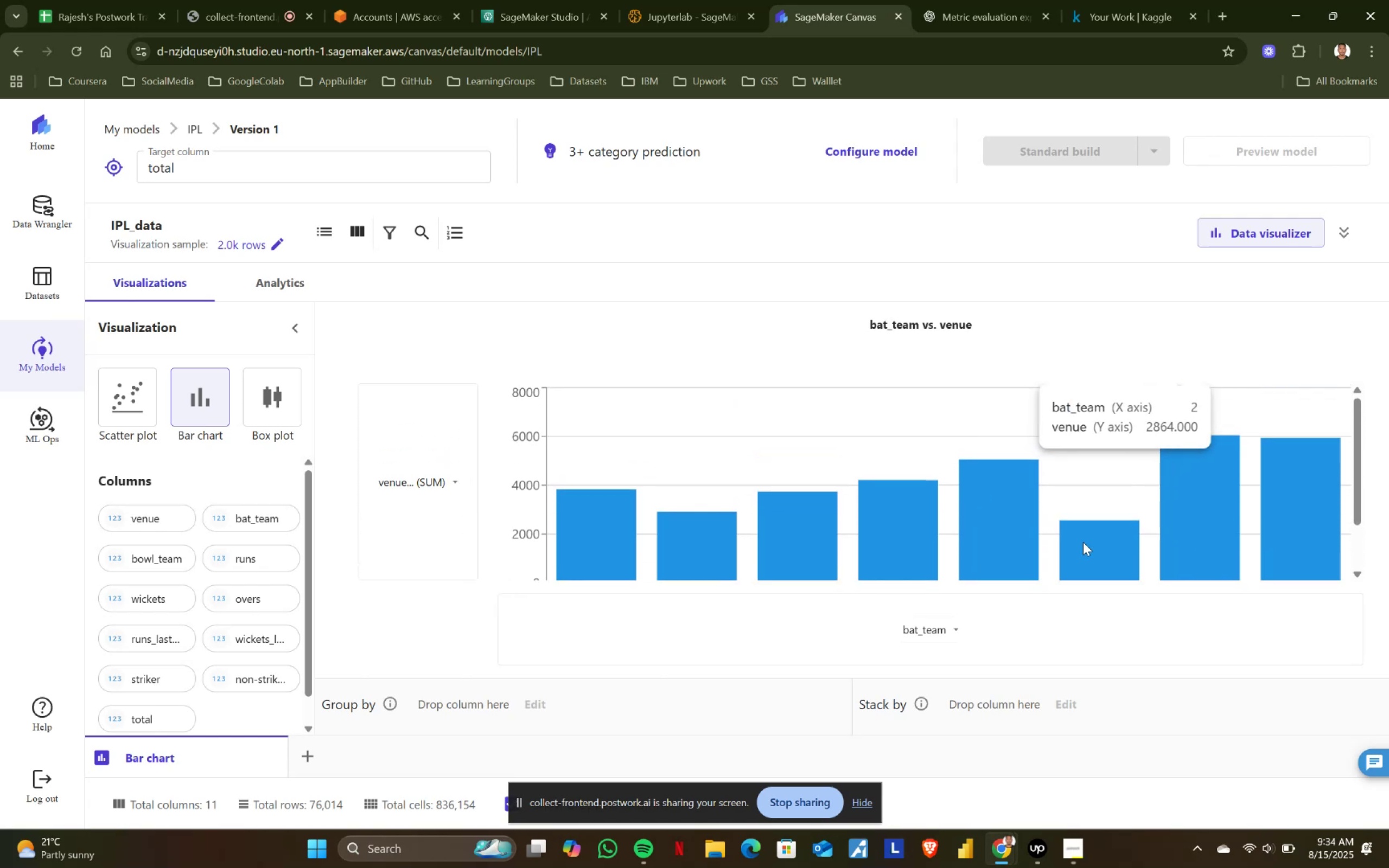 
scroll: coordinate [1085, 544], scroll_direction: up, amount: 1.0
 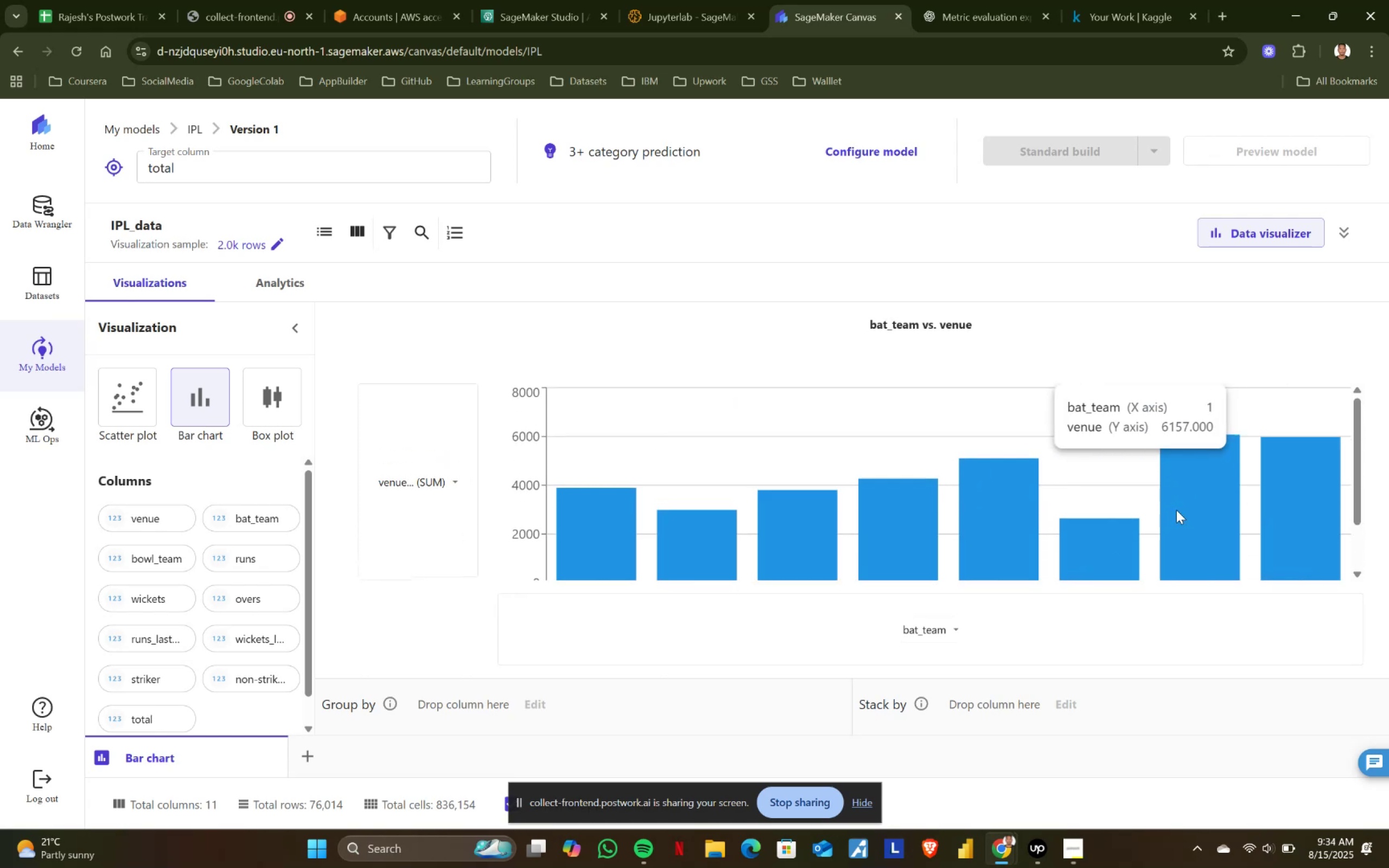 
scroll: coordinate [1300, 488], scroll_direction: none, amount: 0.0
 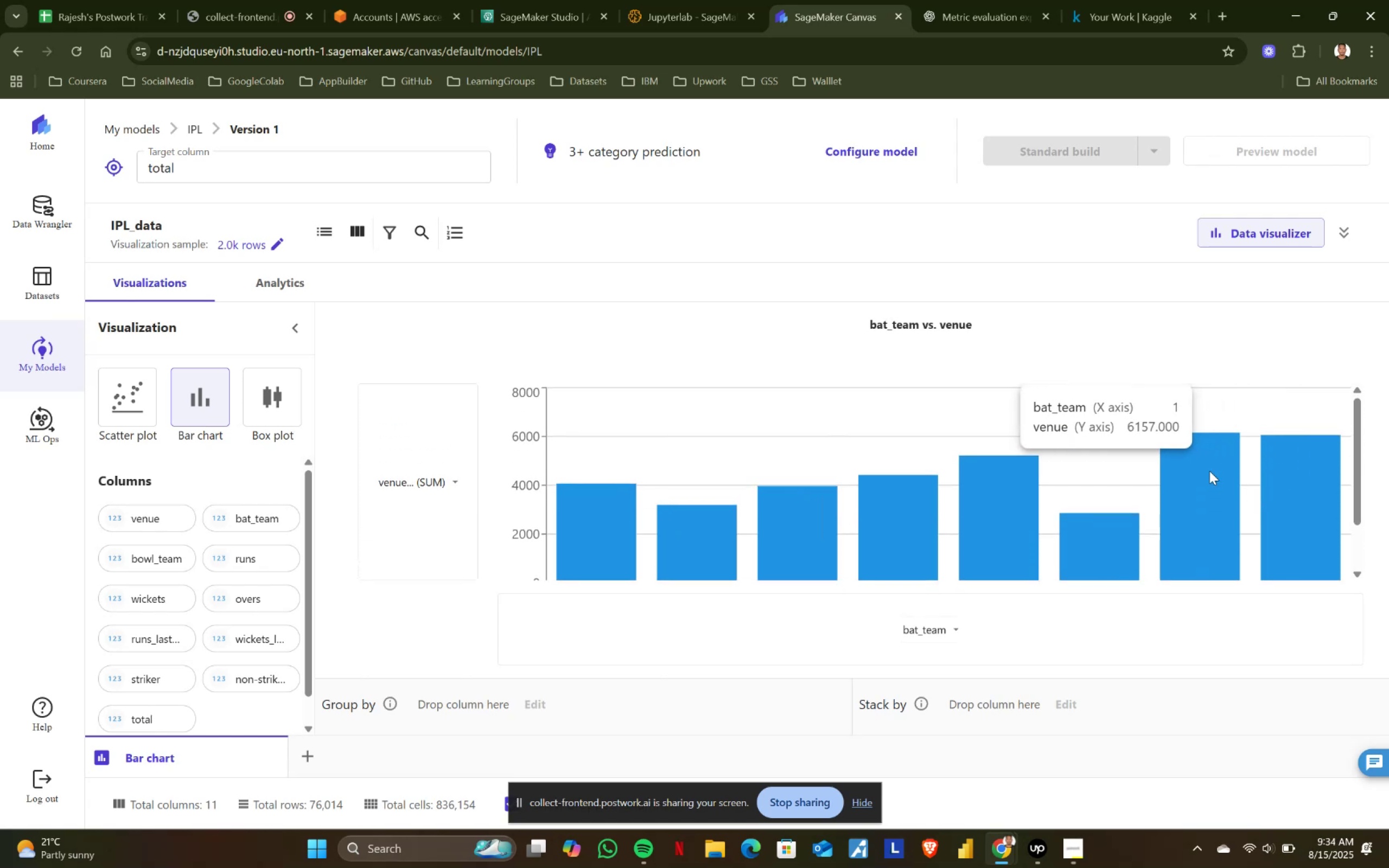 
scroll: coordinate [1209, 471], scroll_direction: up, amount: 1.0
 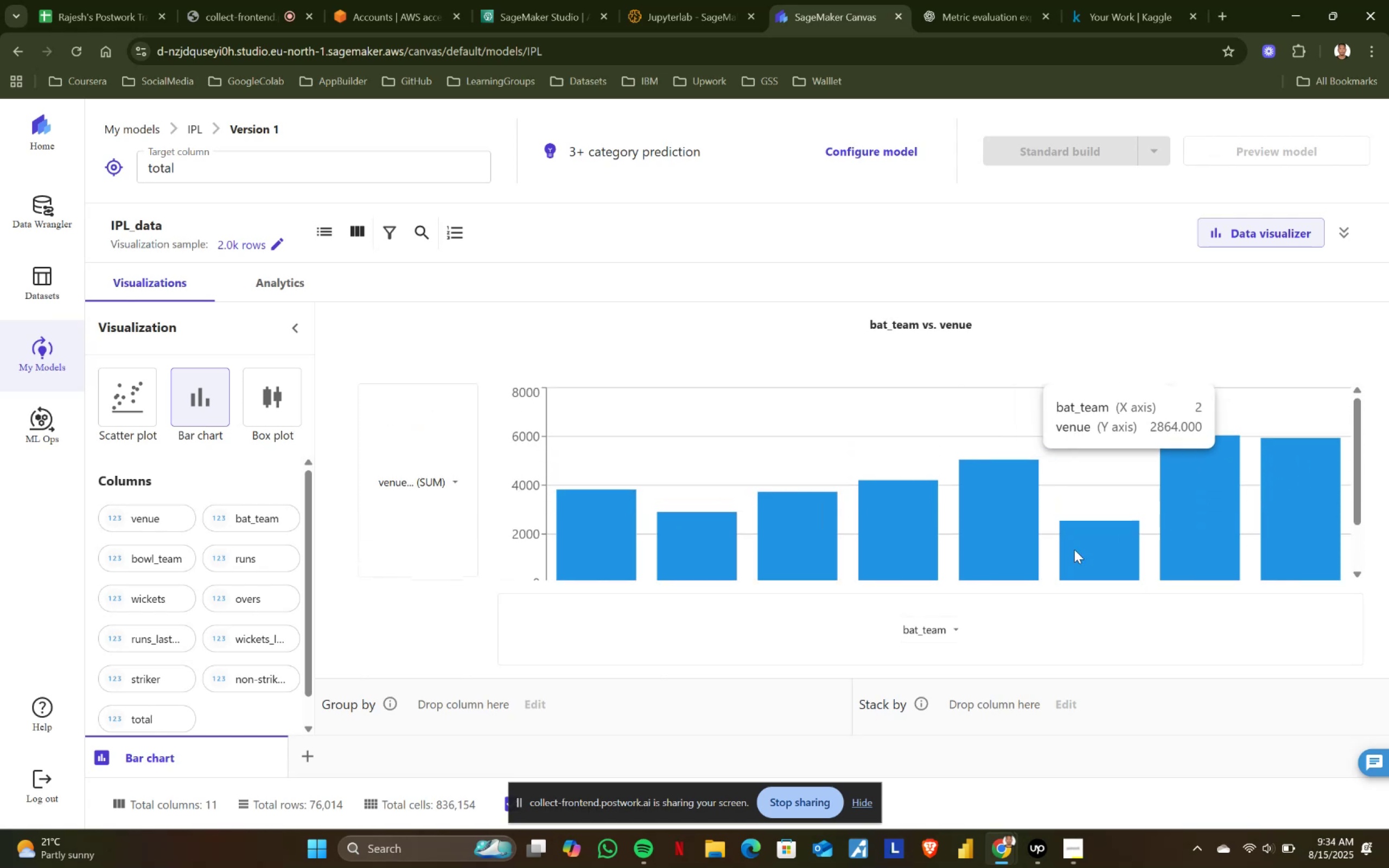 
scroll: coordinate [1080, 532], scroll_direction: none, amount: 0.0
 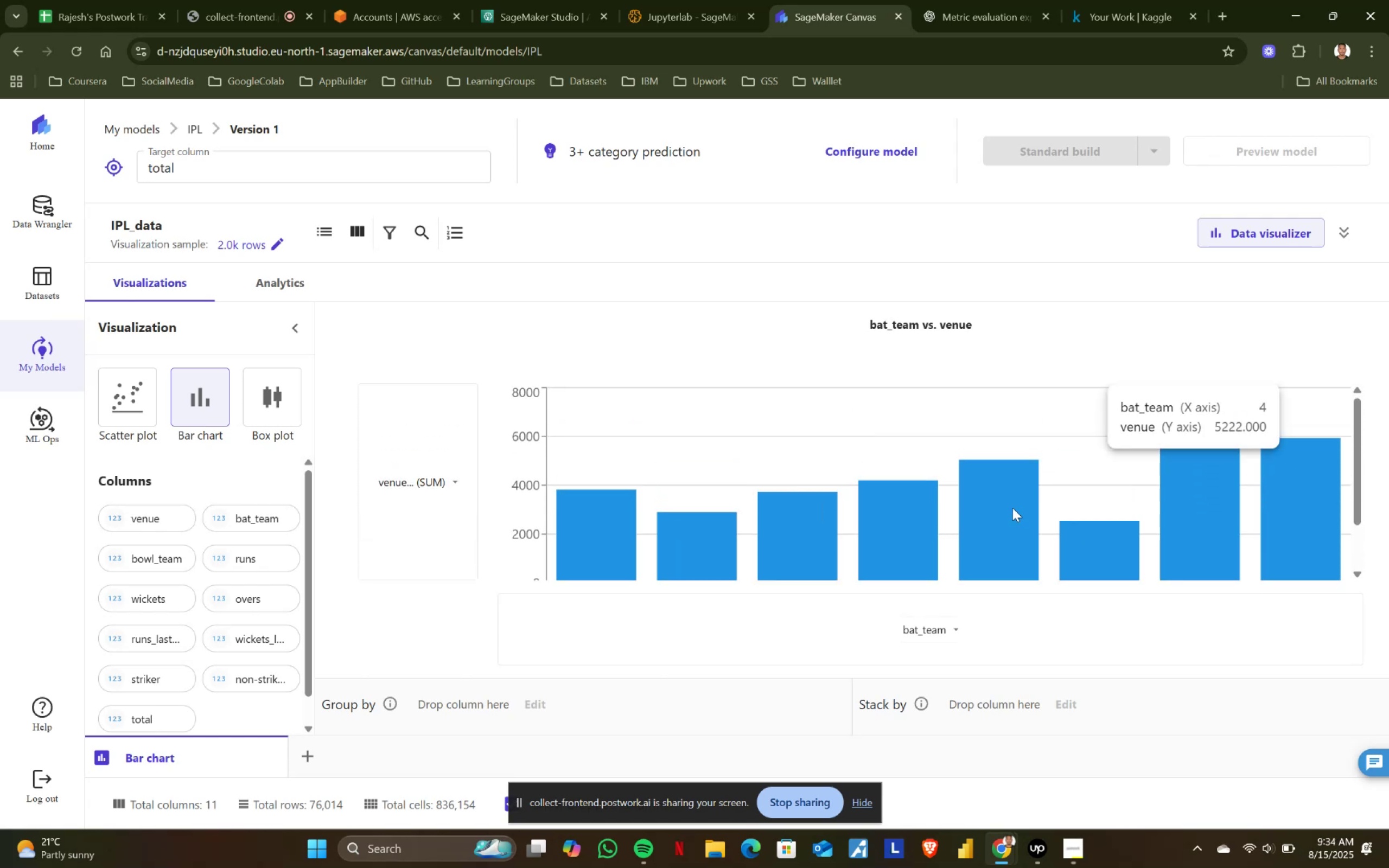 
scroll: coordinate [991, 493], scroll_direction: down, amount: 2.0
 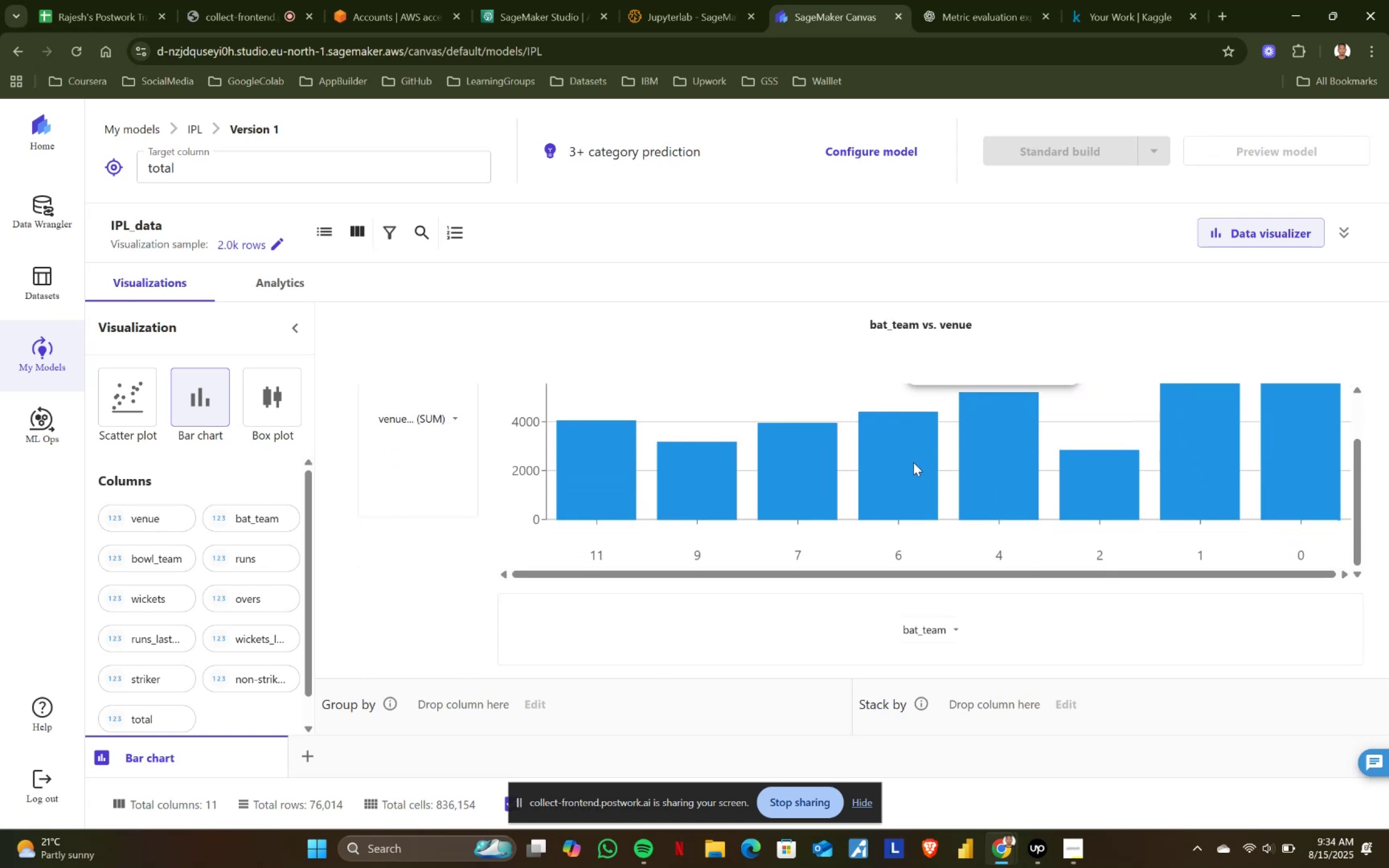 
scroll: coordinate [913, 462], scroll_direction: up, amount: 2.0
 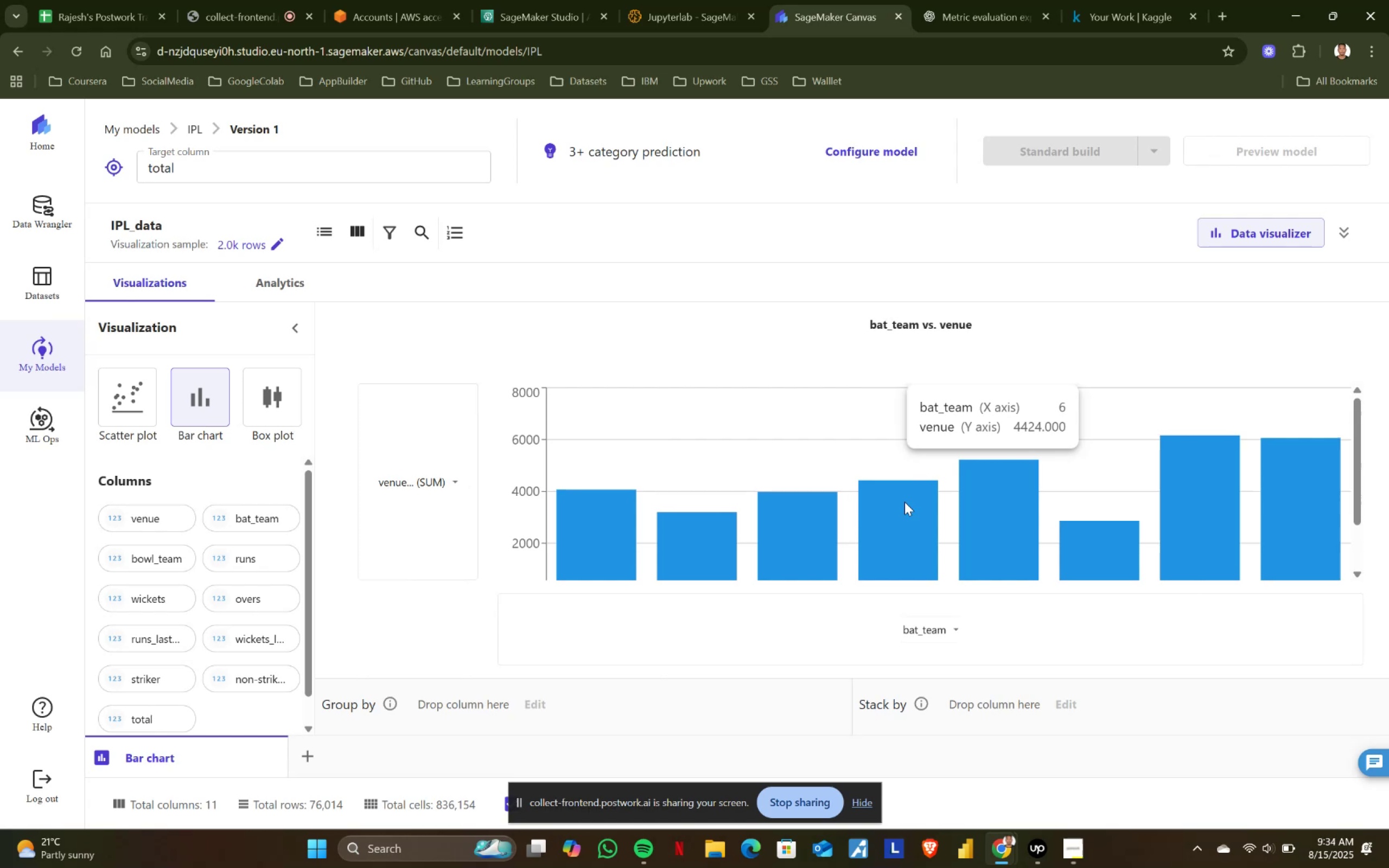 
scroll: coordinate [902, 507], scroll_direction: down, amount: 1.0
 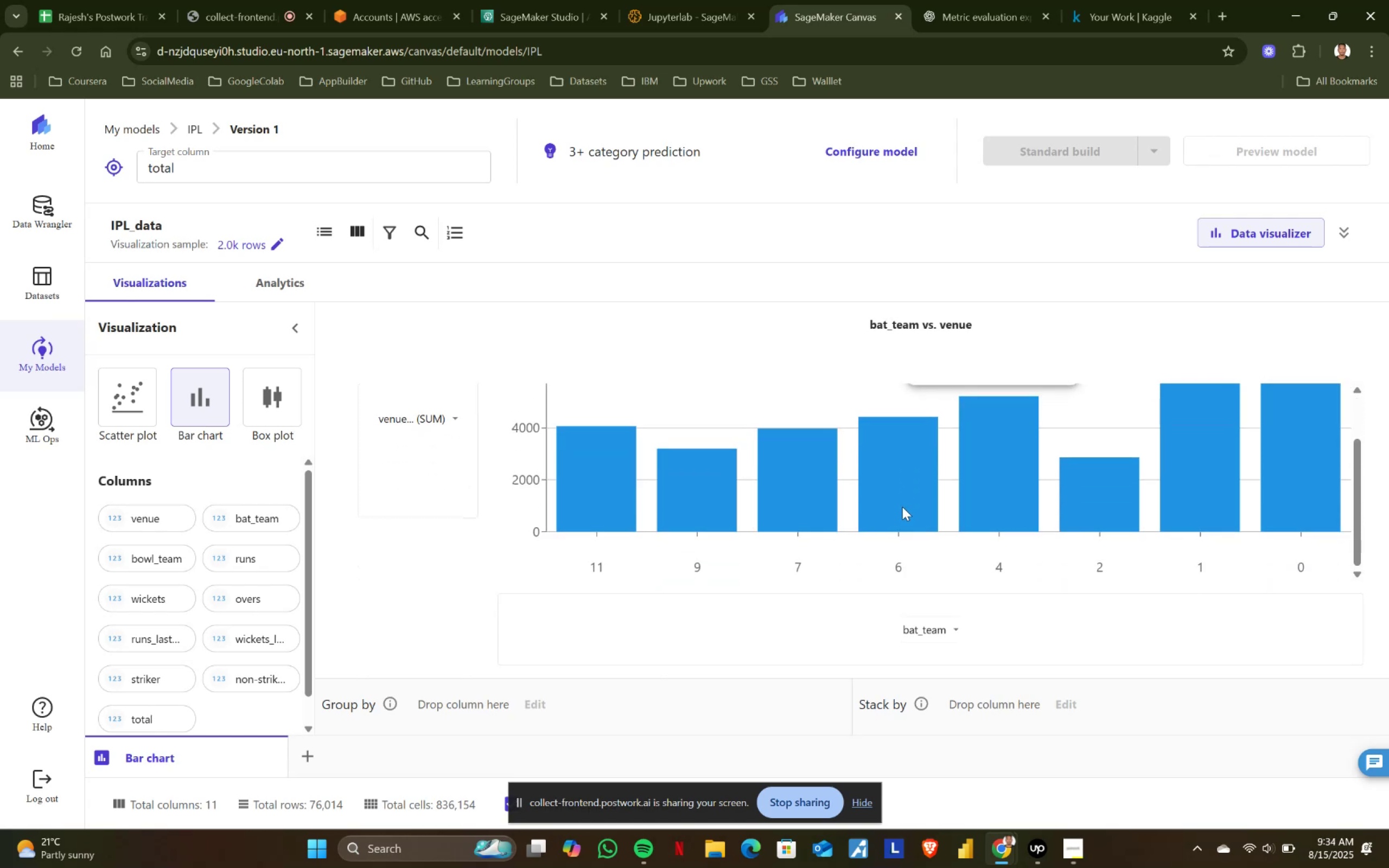 
wait(13.83)
 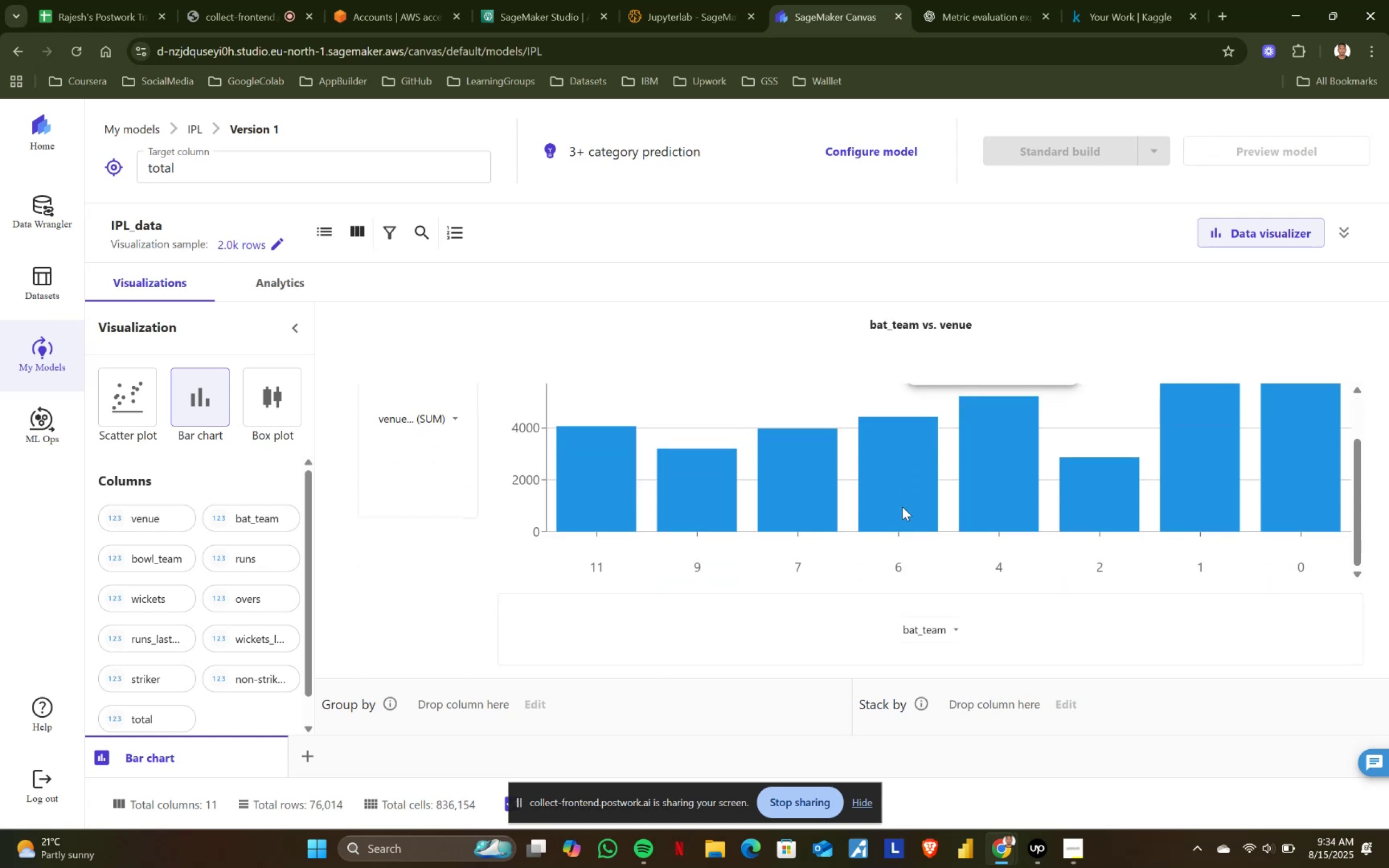 
scroll: coordinate [782, 476], scroll_direction: up, amount: 2.0
 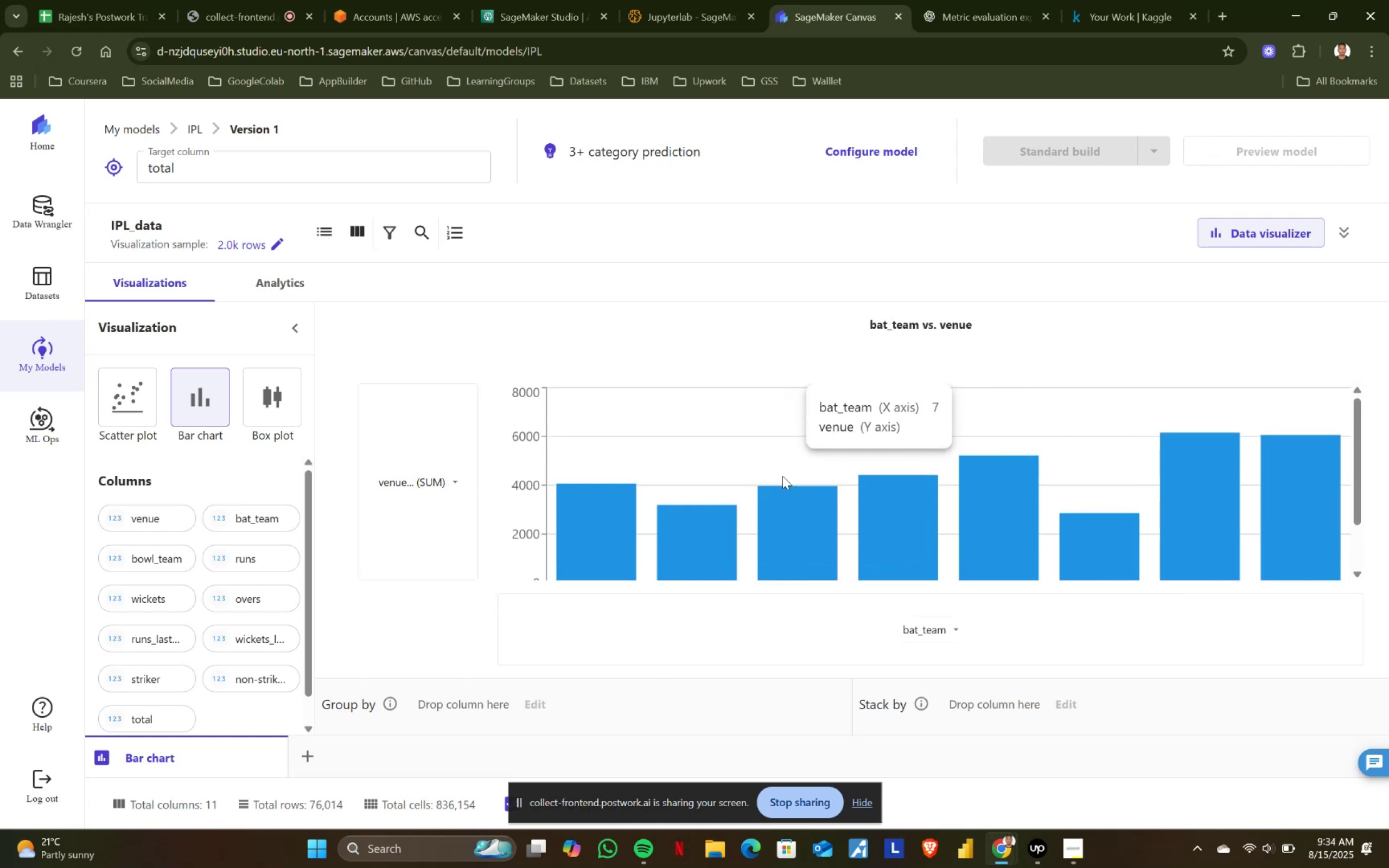 
wait(6.45)
 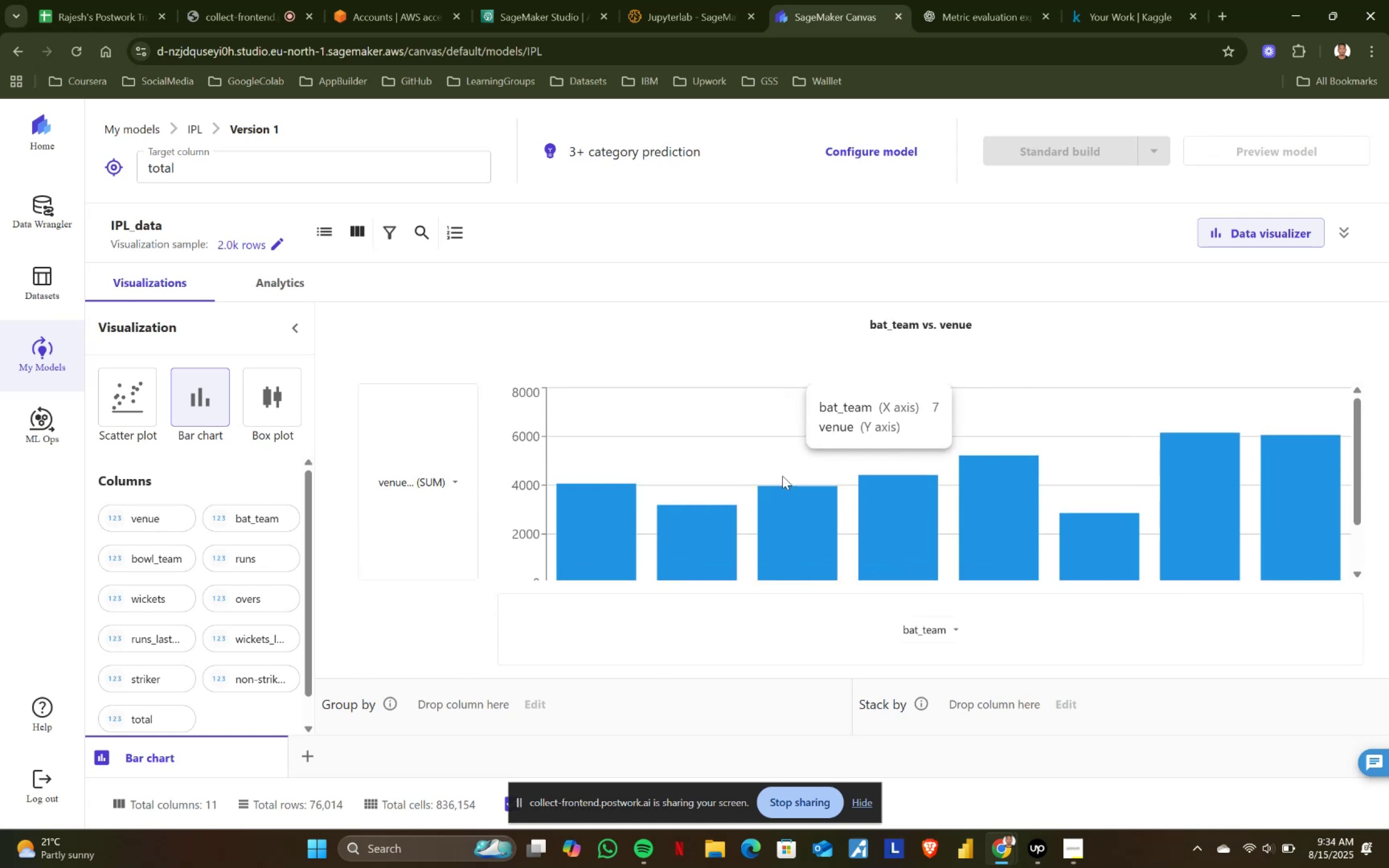 
scroll: coordinate [784, 514], scroll_direction: none, amount: 0.0
 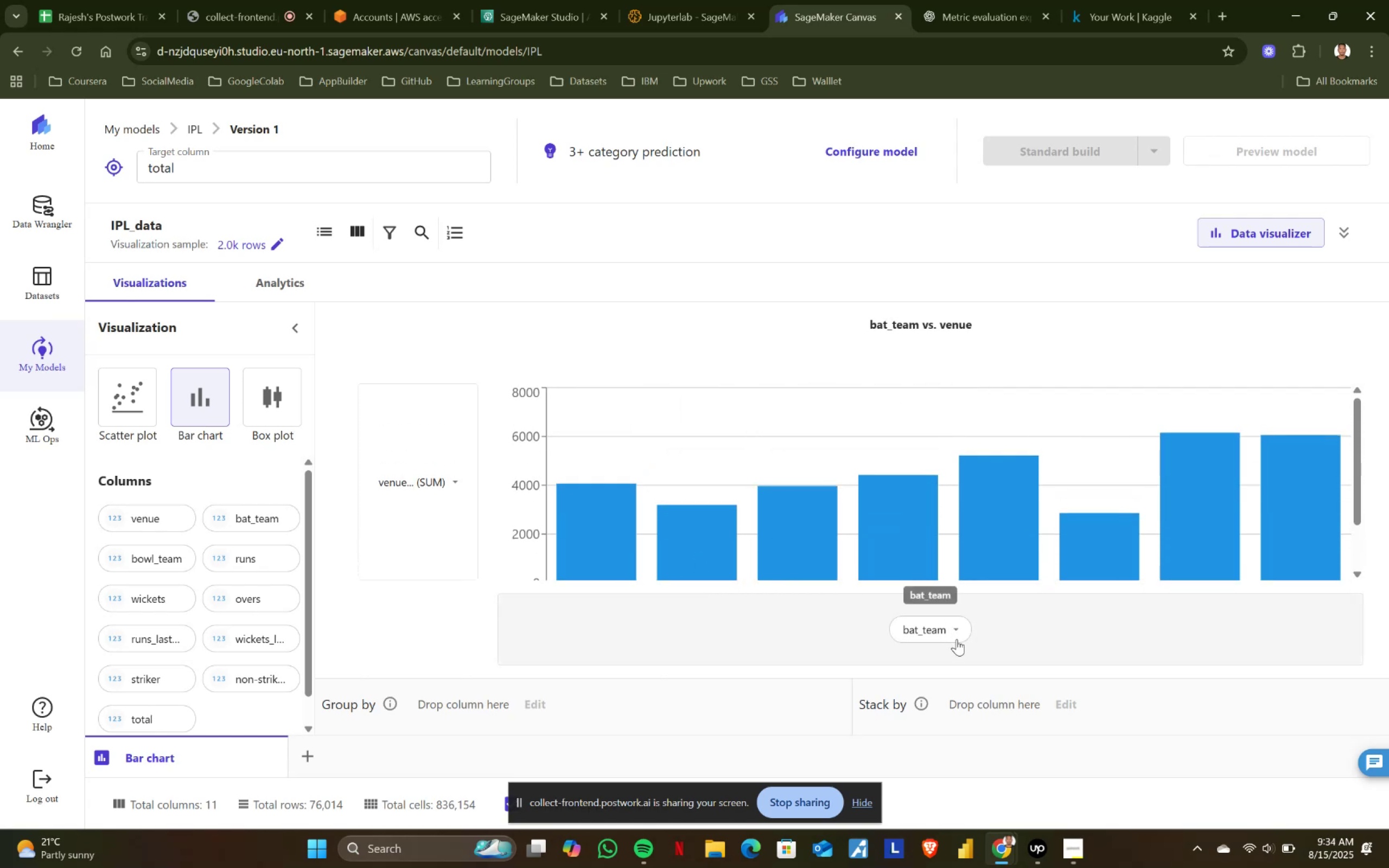 
left_click([958, 628])
 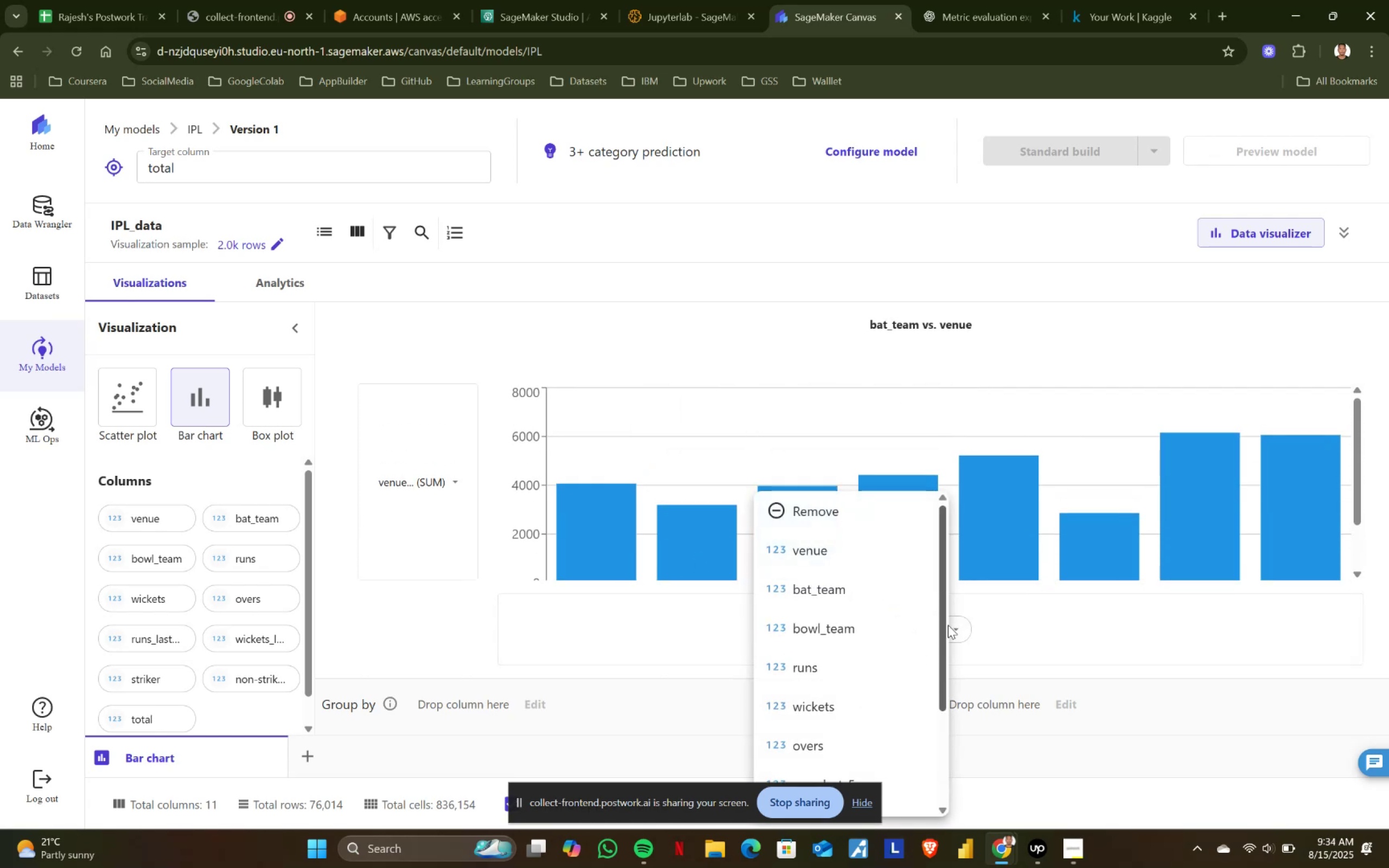 
left_click([963, 630])
 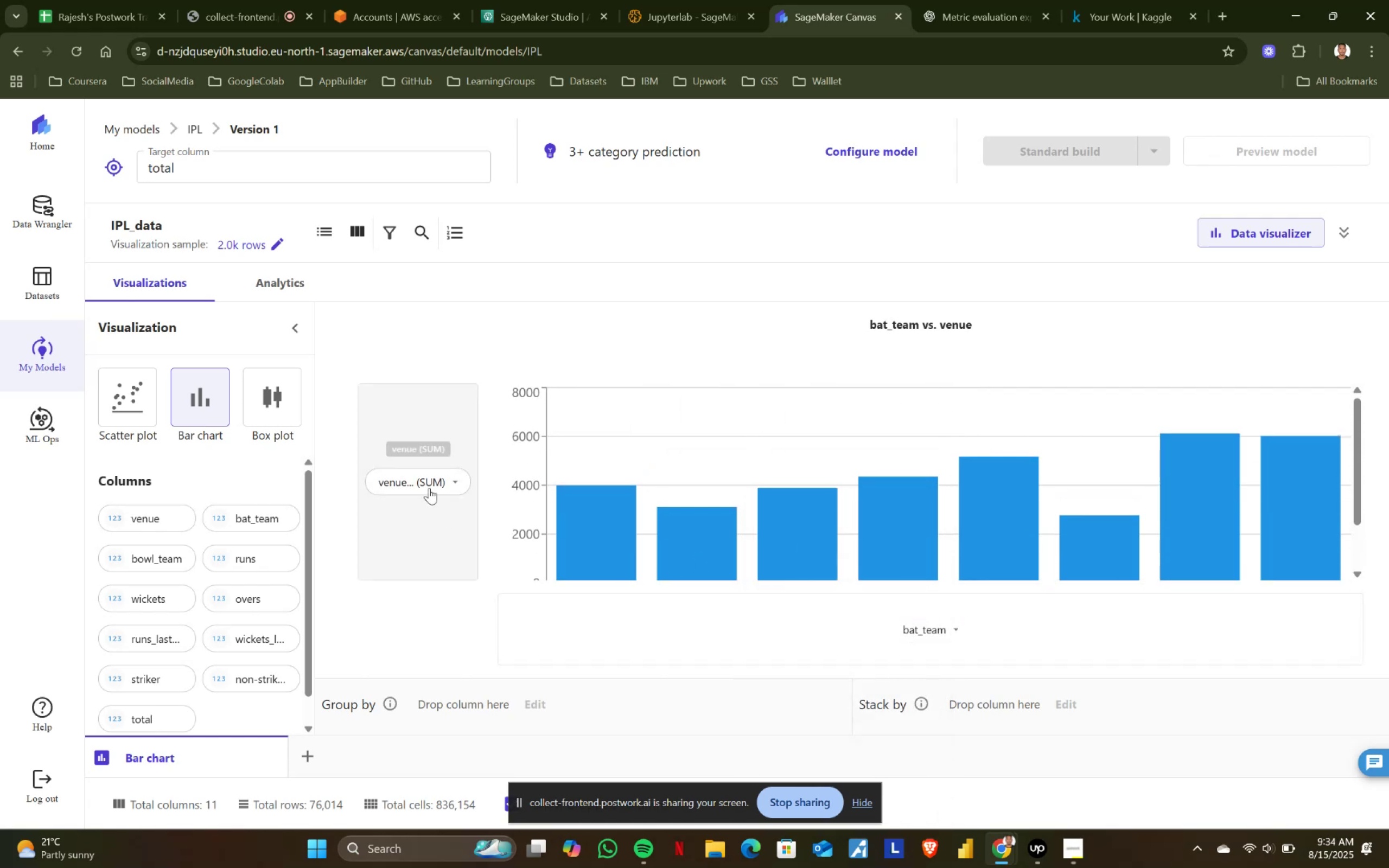 
left_click([459, 487])
 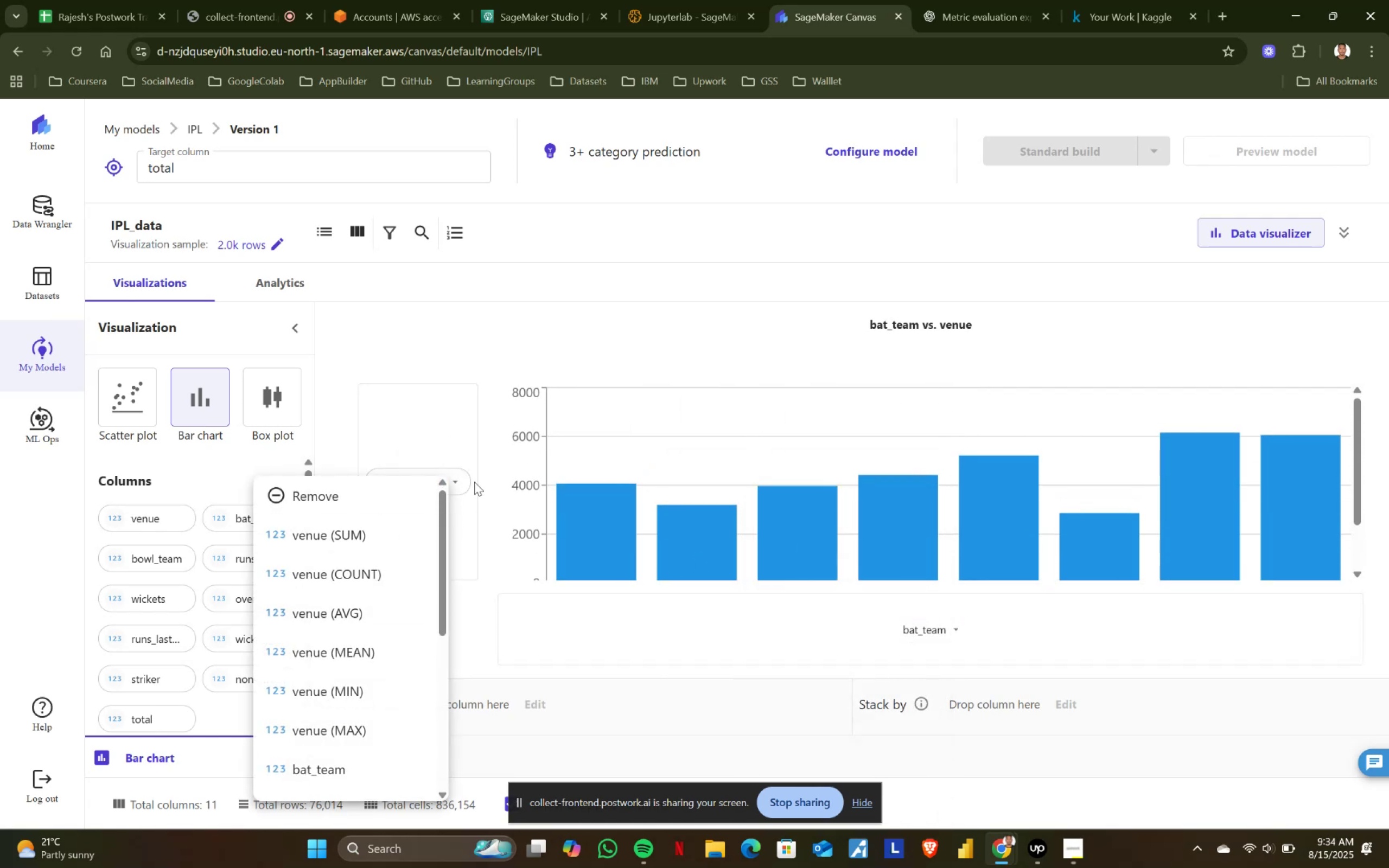 
left_click([453, 478])
 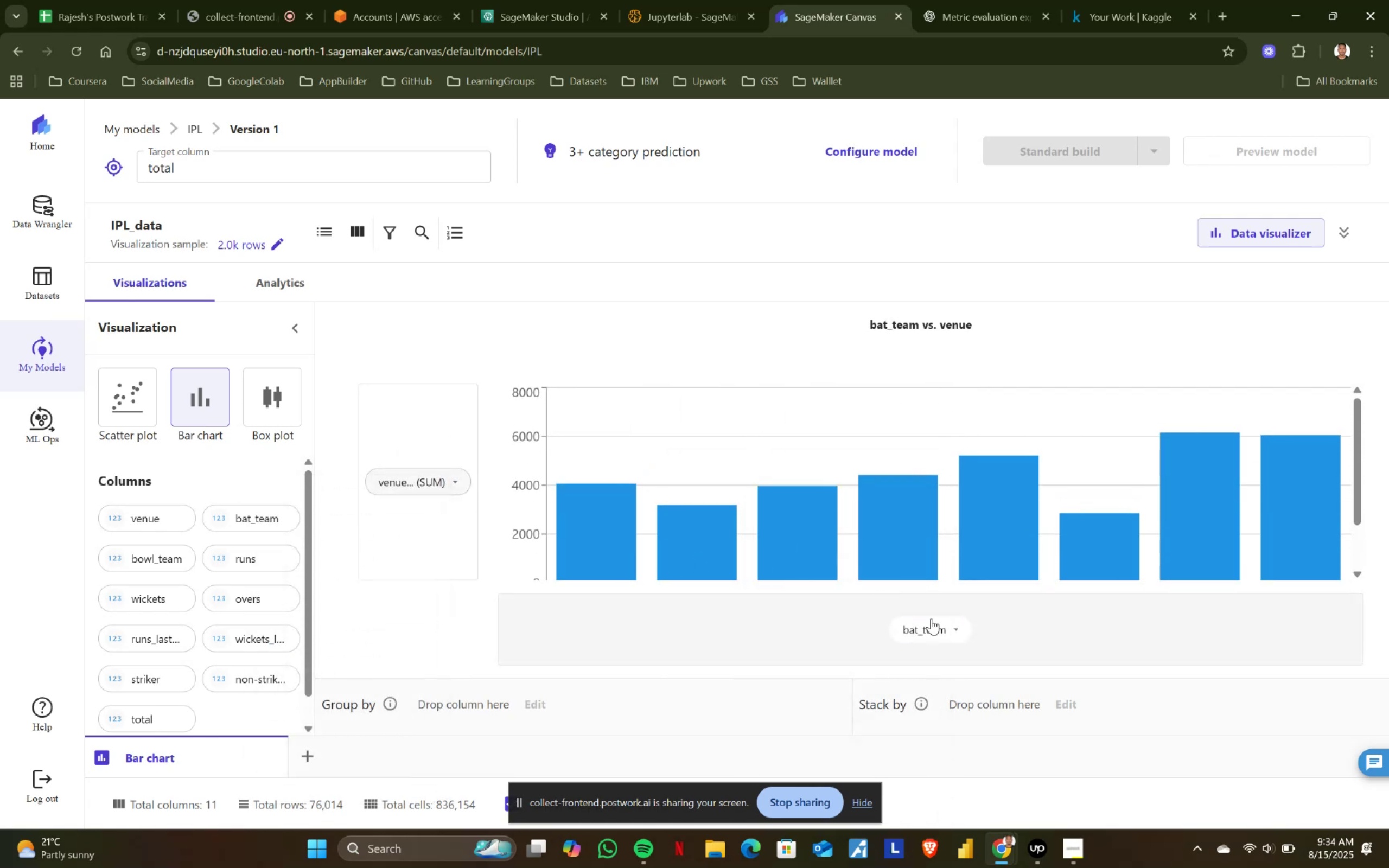 
left_click([952, 624])
 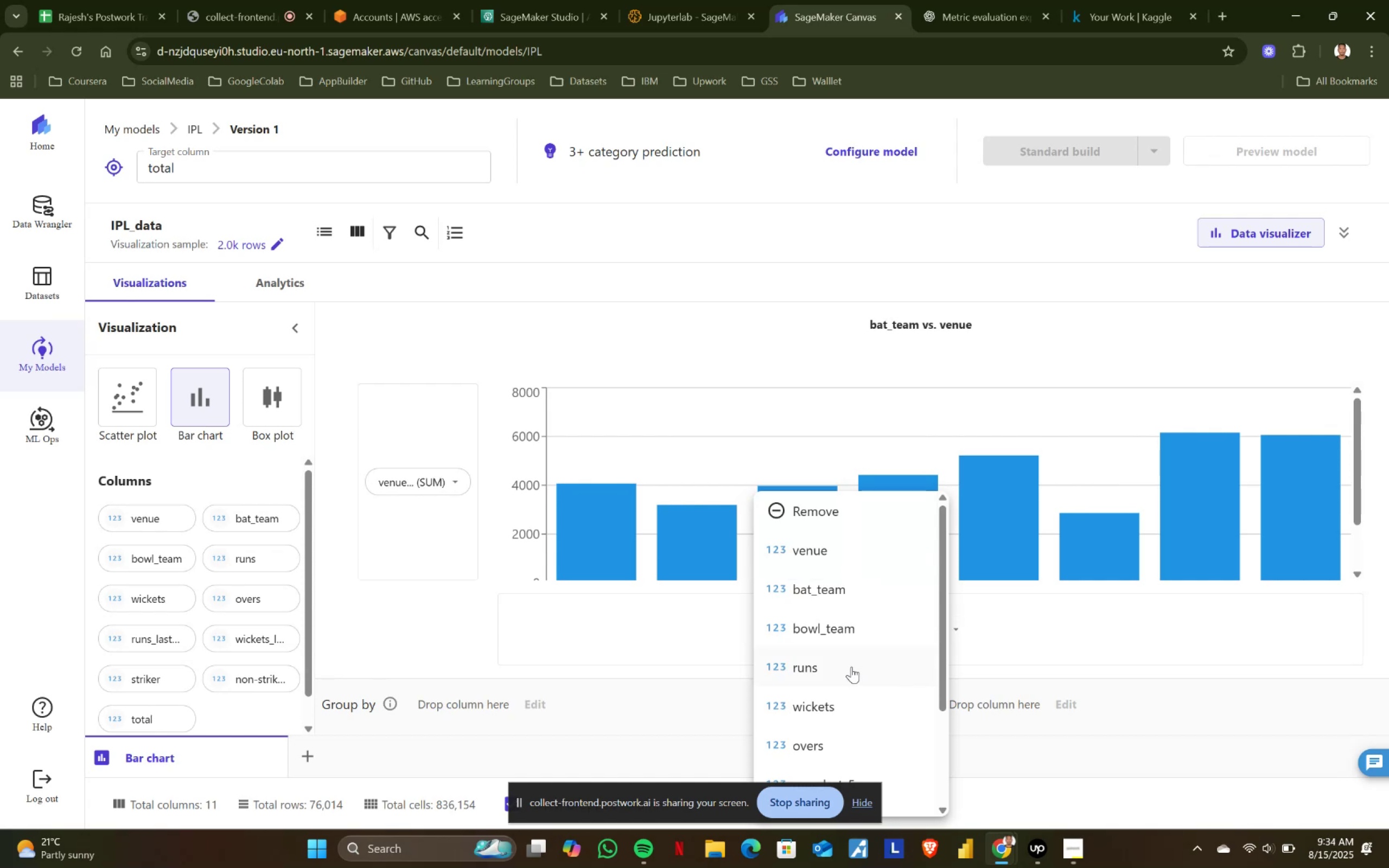 
left_click([851, 620])
 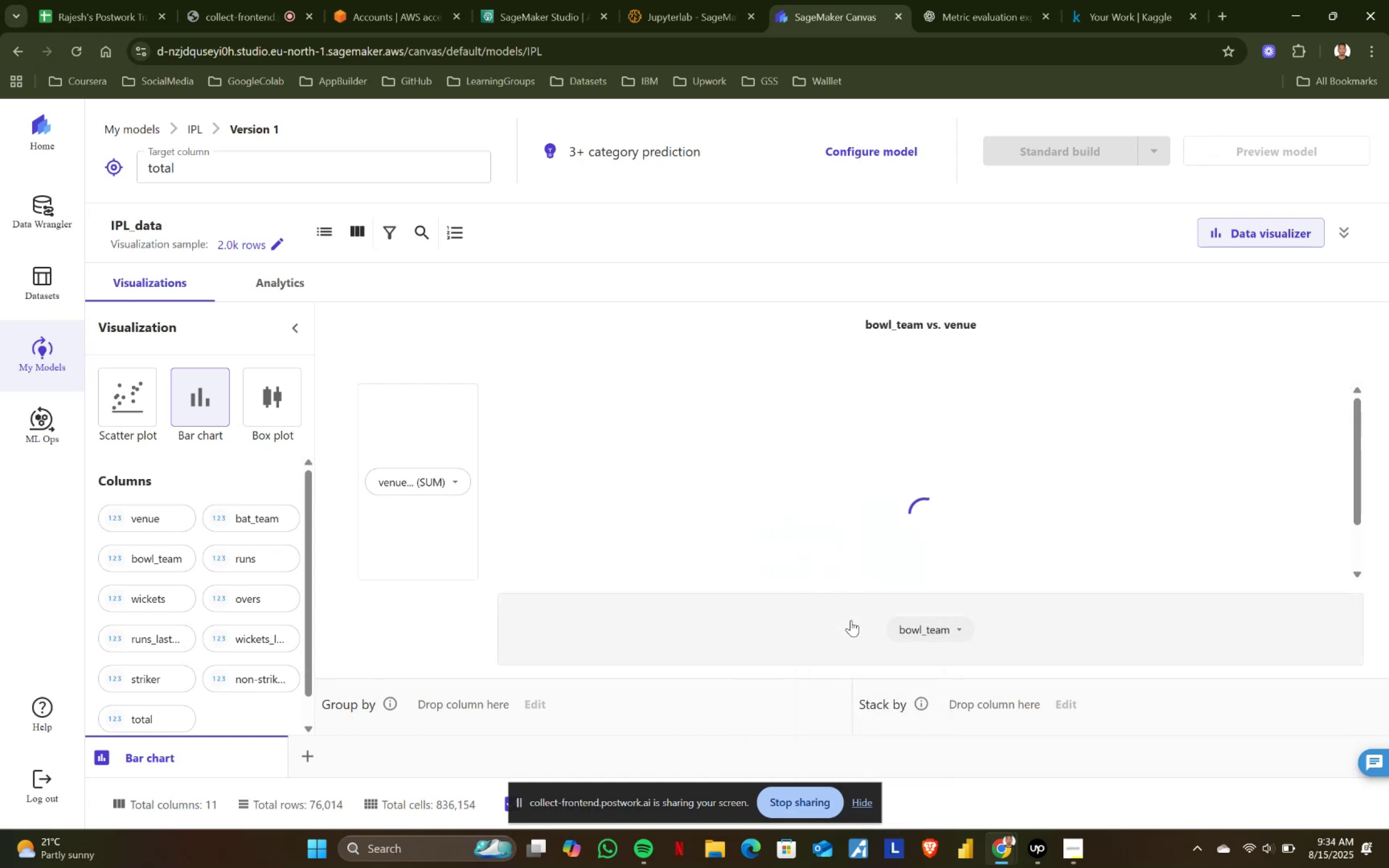 
scroll: coordinate [600, 557], scroll_direction: up, amount: 2.0
 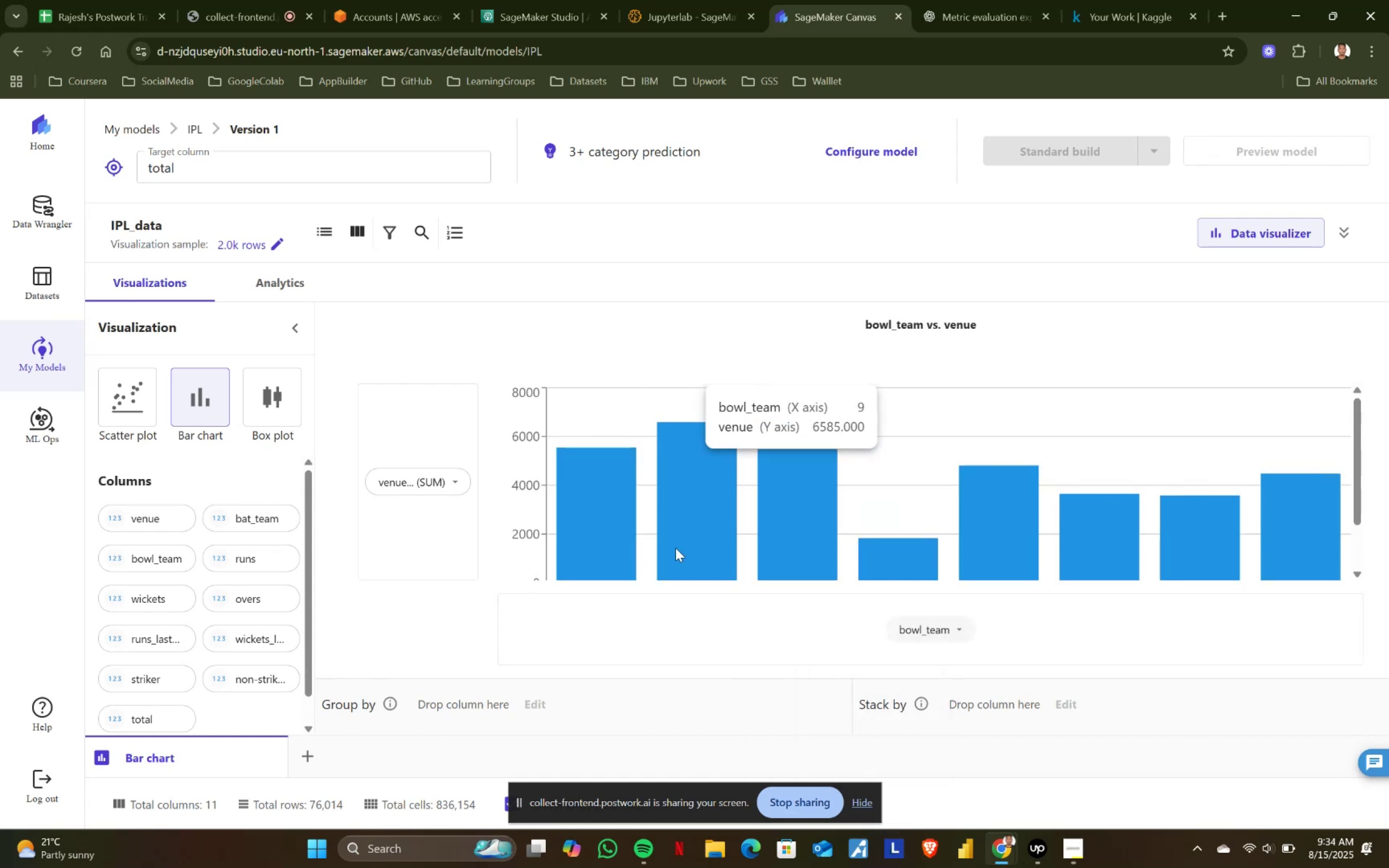 
scroll: coordinate [790, 545], scroll_direction: none, amount: 0.0
 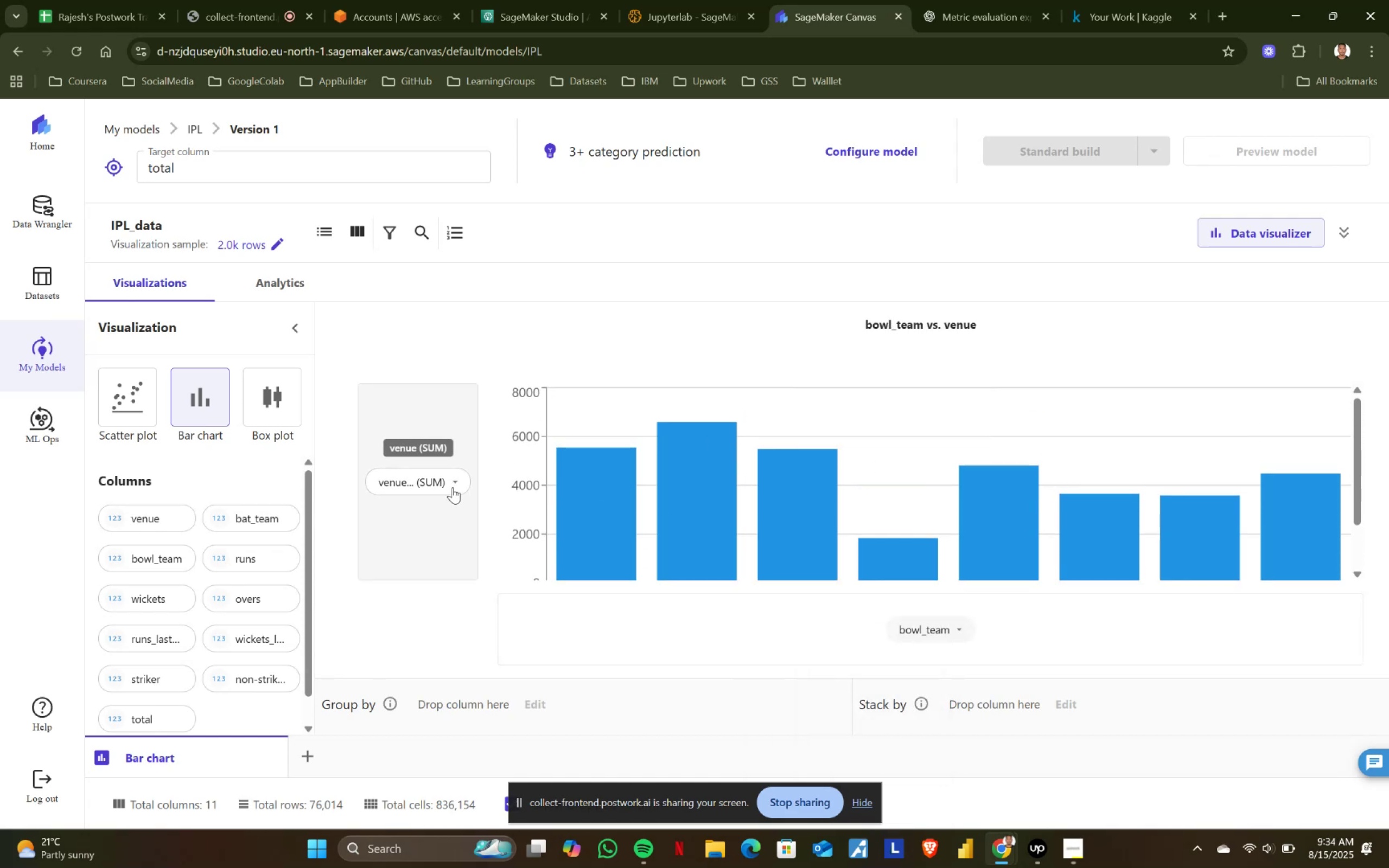 
left_click([453, 487])
 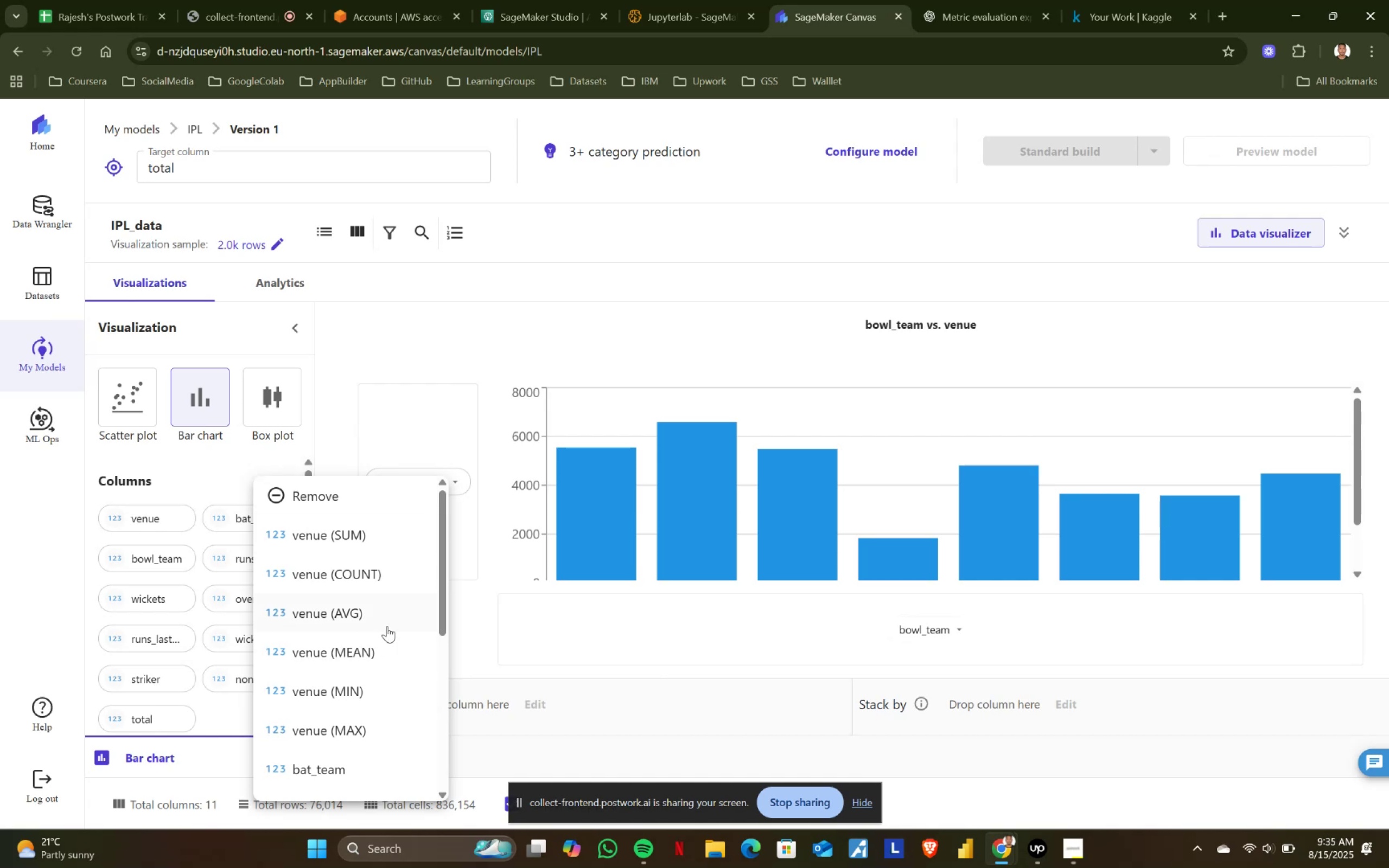 
left_click([387, 612])
 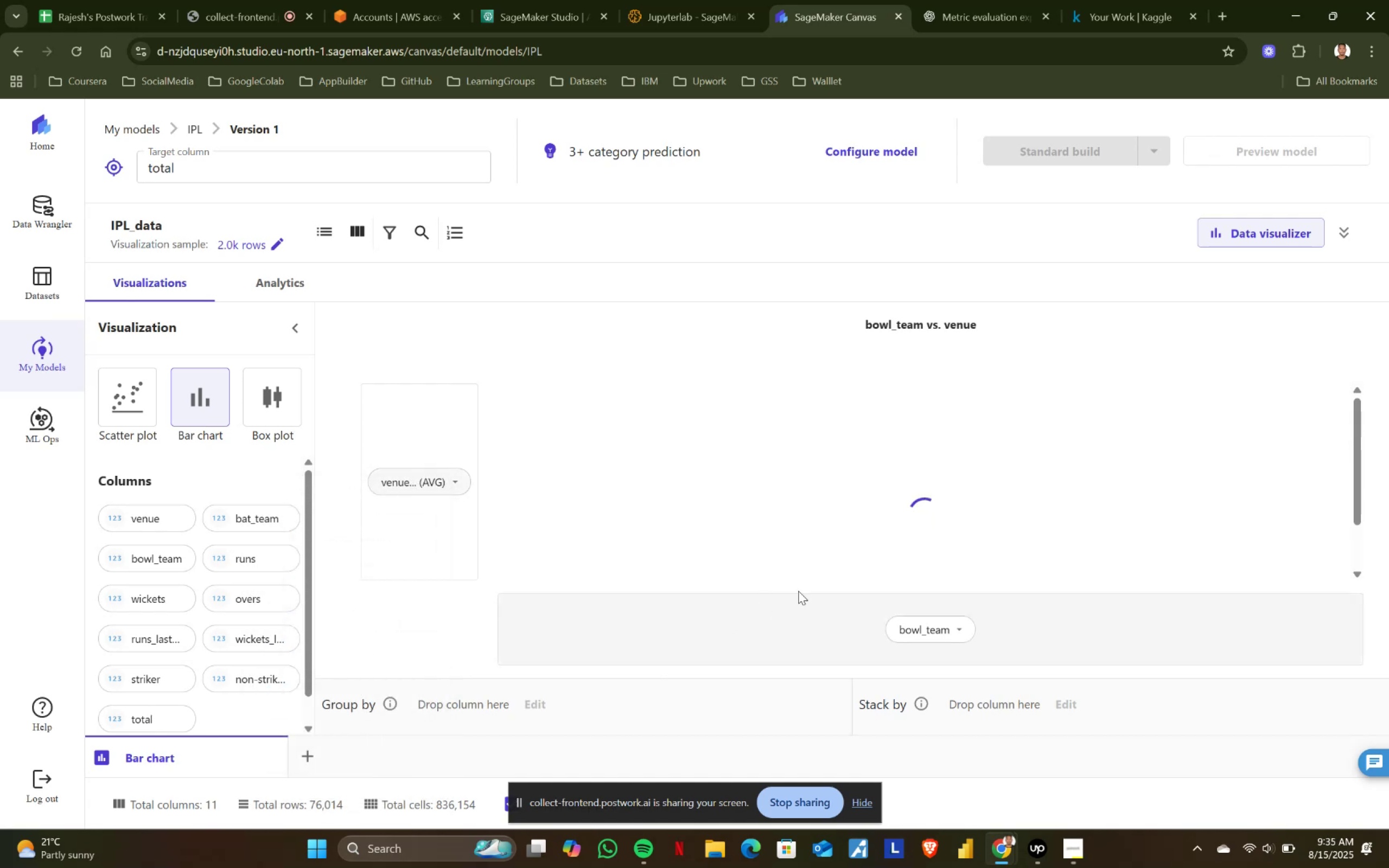 
scroll: coordinate [809, 588], scroll_direction: none, amount: 0.0
 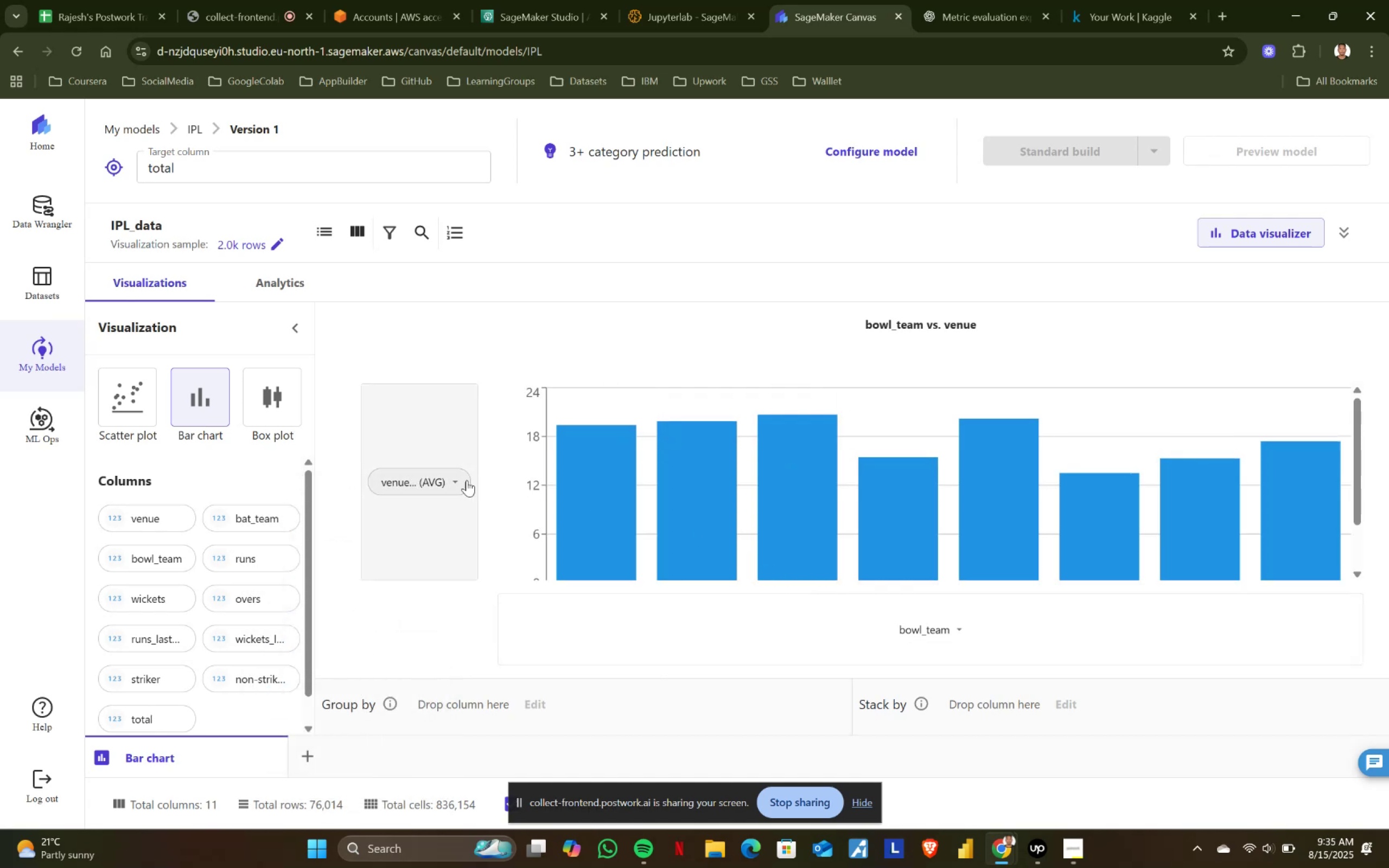 
left_click([455, 478])
 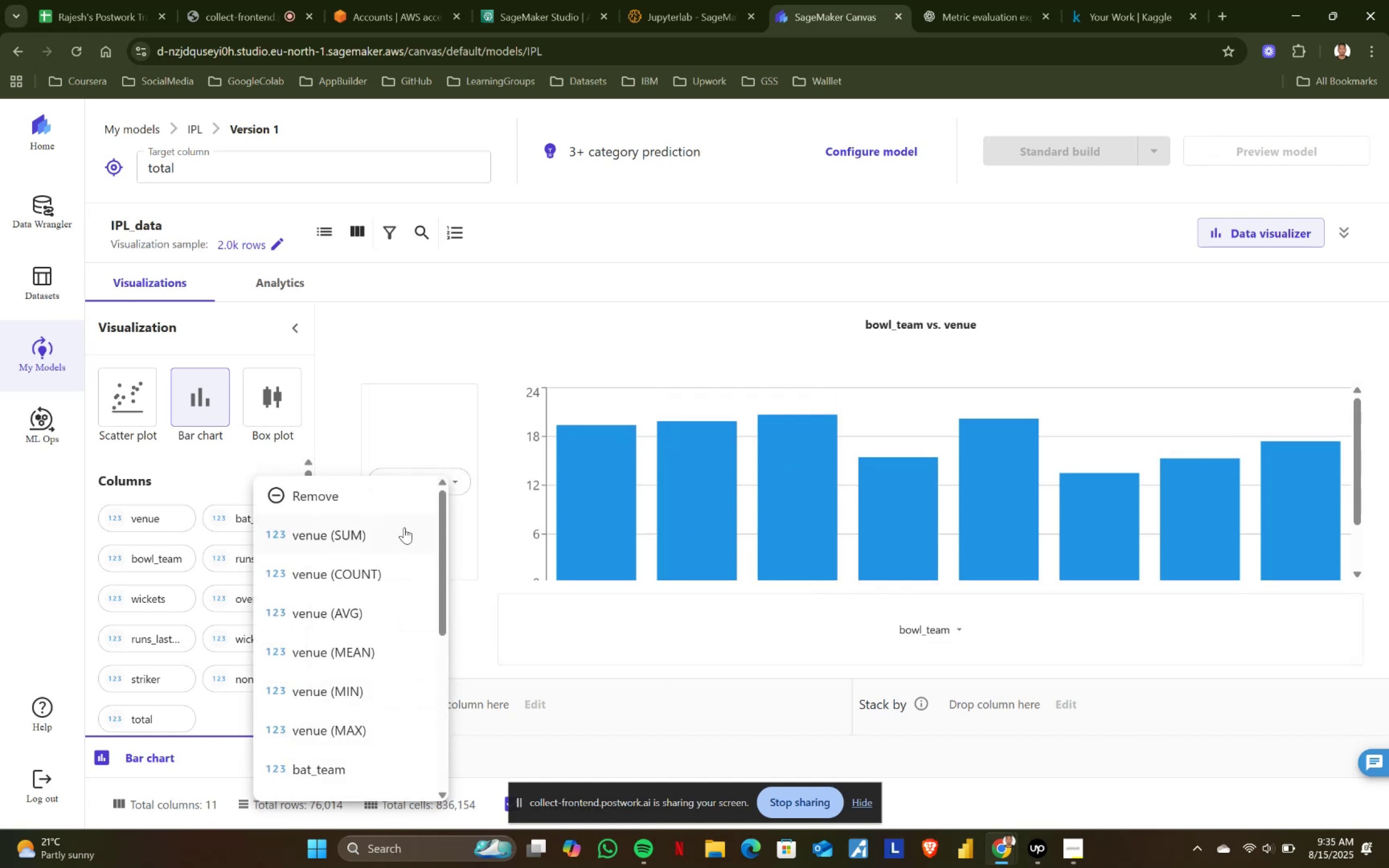 
left_click([391, 533])
 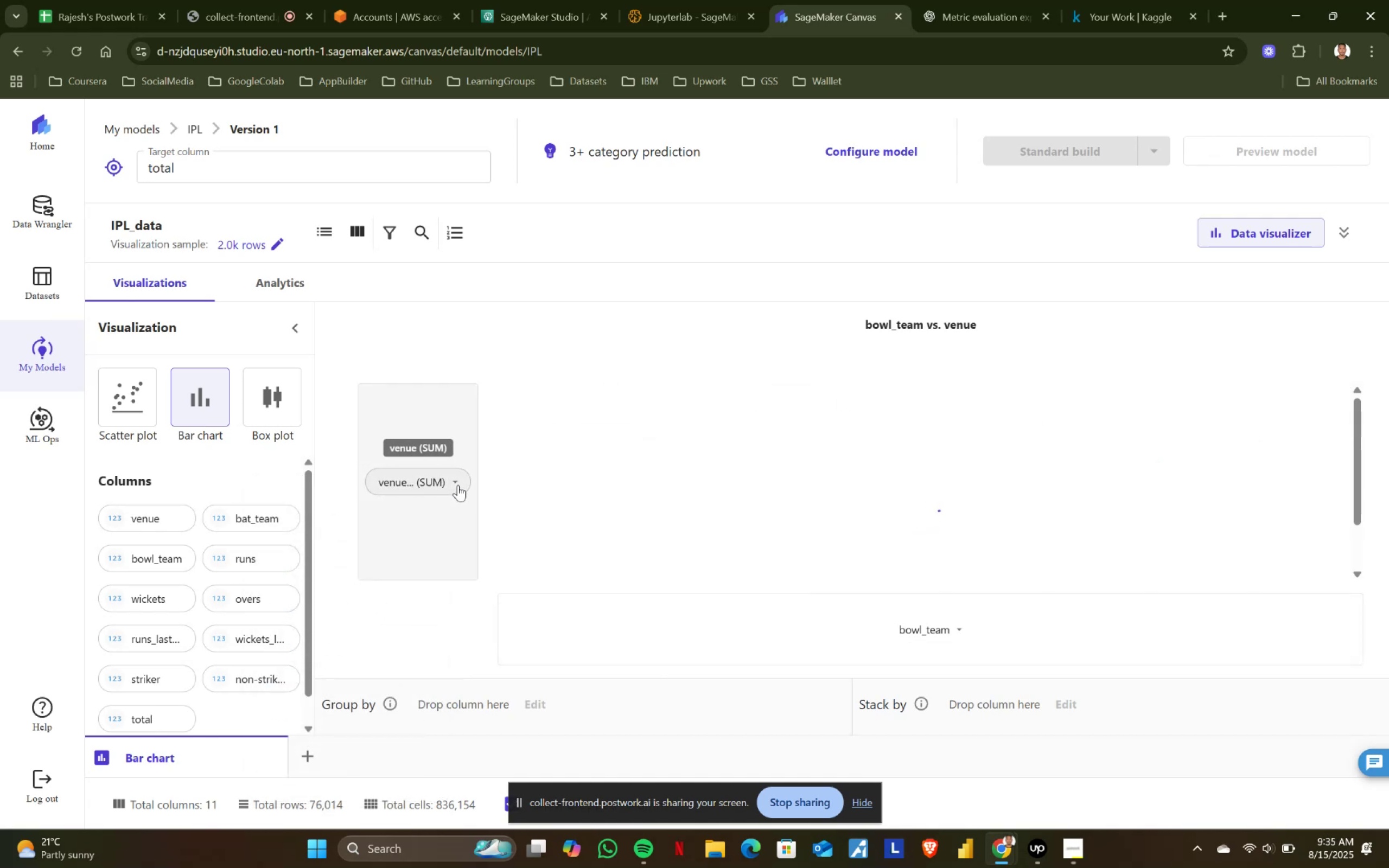 
left_click([458, 485])
 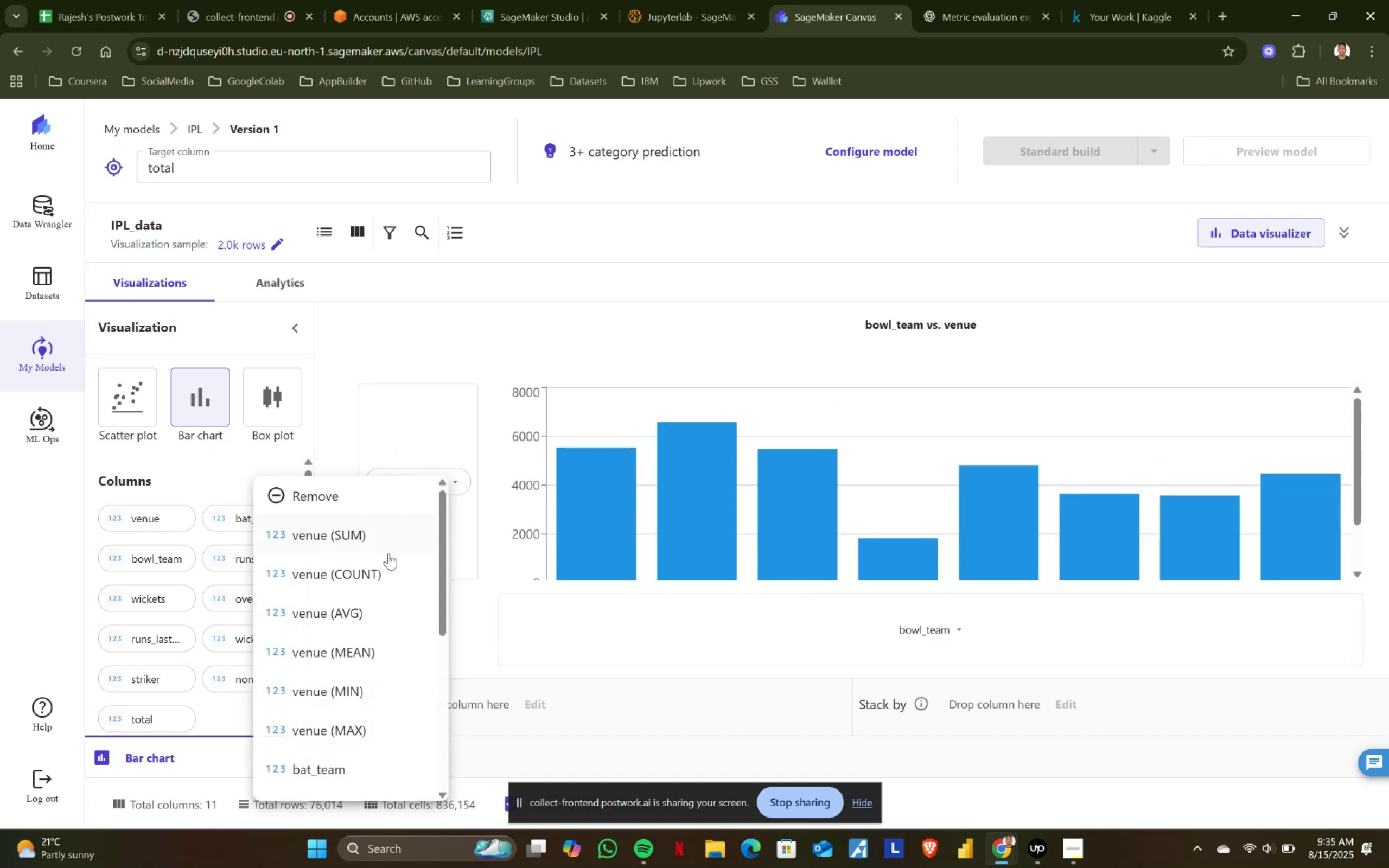 
left_click([379, 559])
 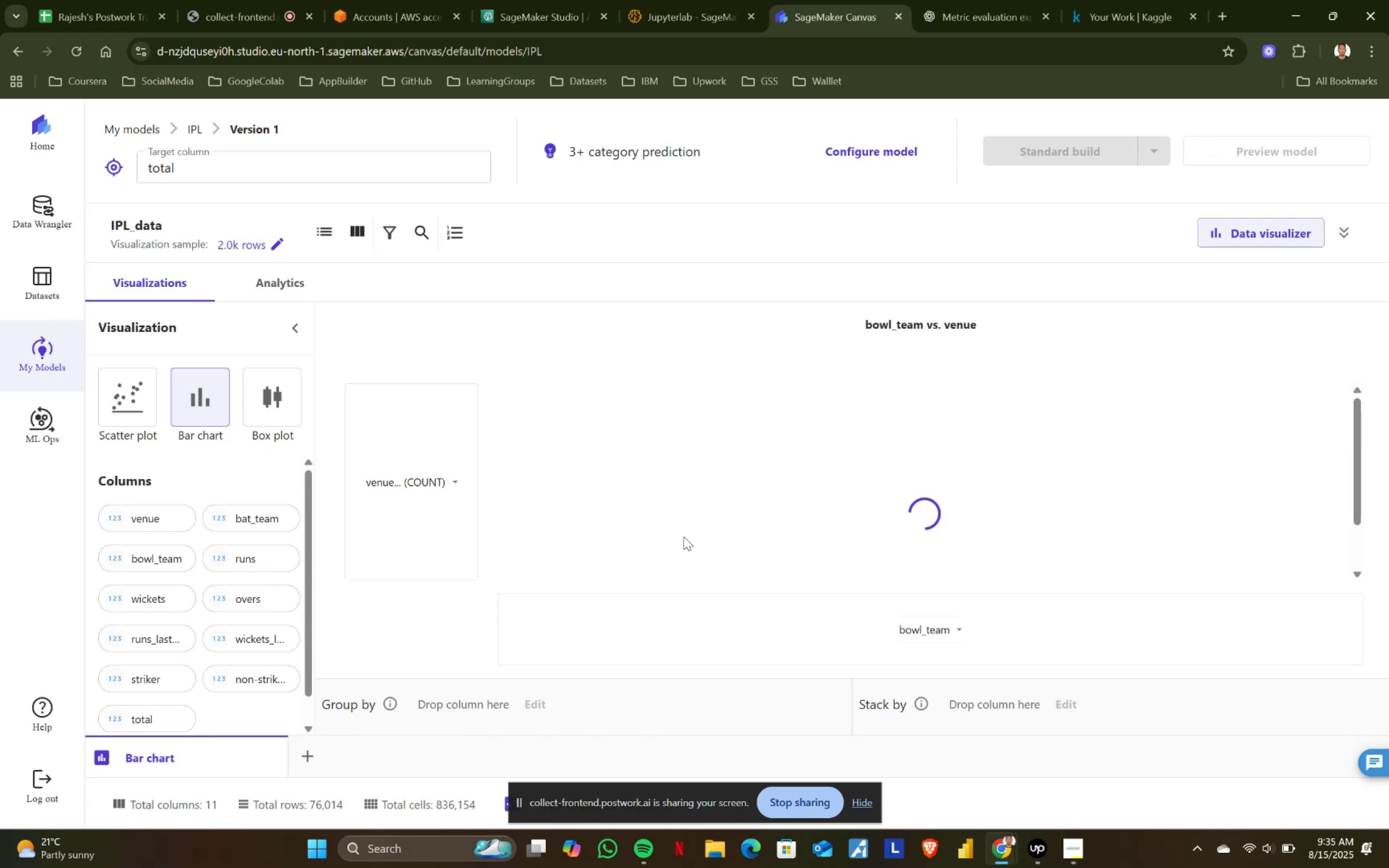 
scroll: coordinate [684, 537], scroll_direction: up, amount: 1.0
 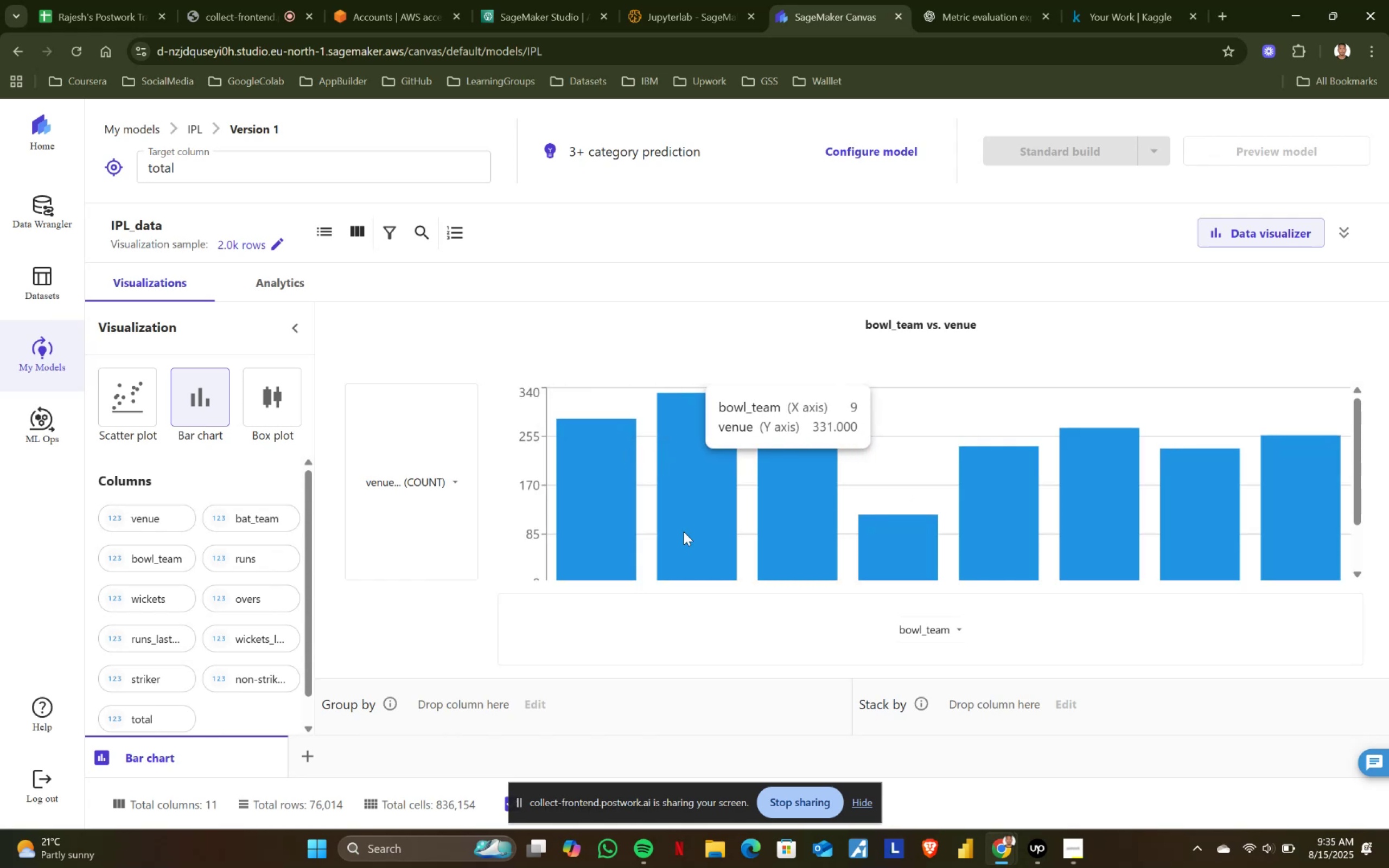 
mouse_move([628, 512])
 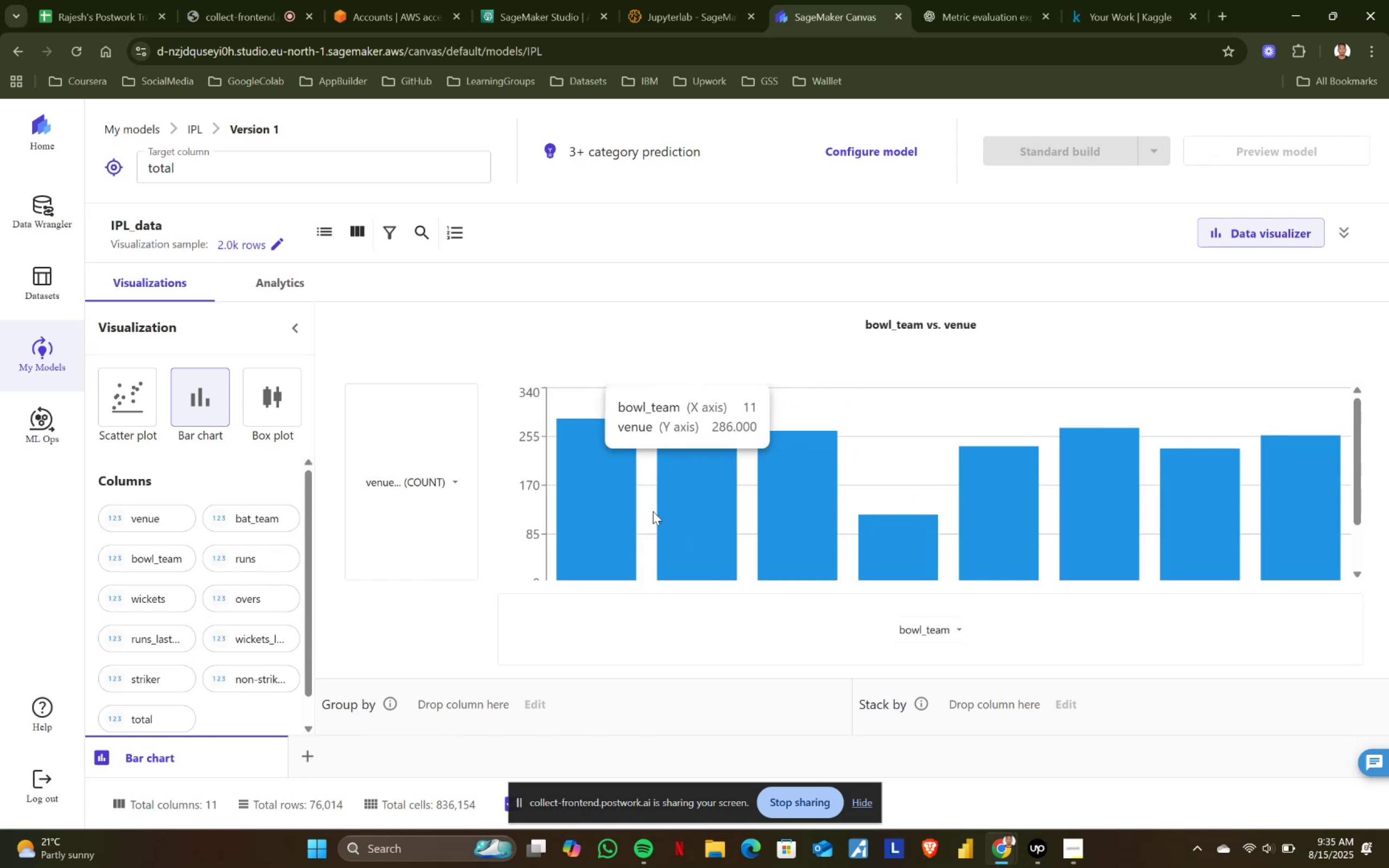 
mouse_move([717, 509])
 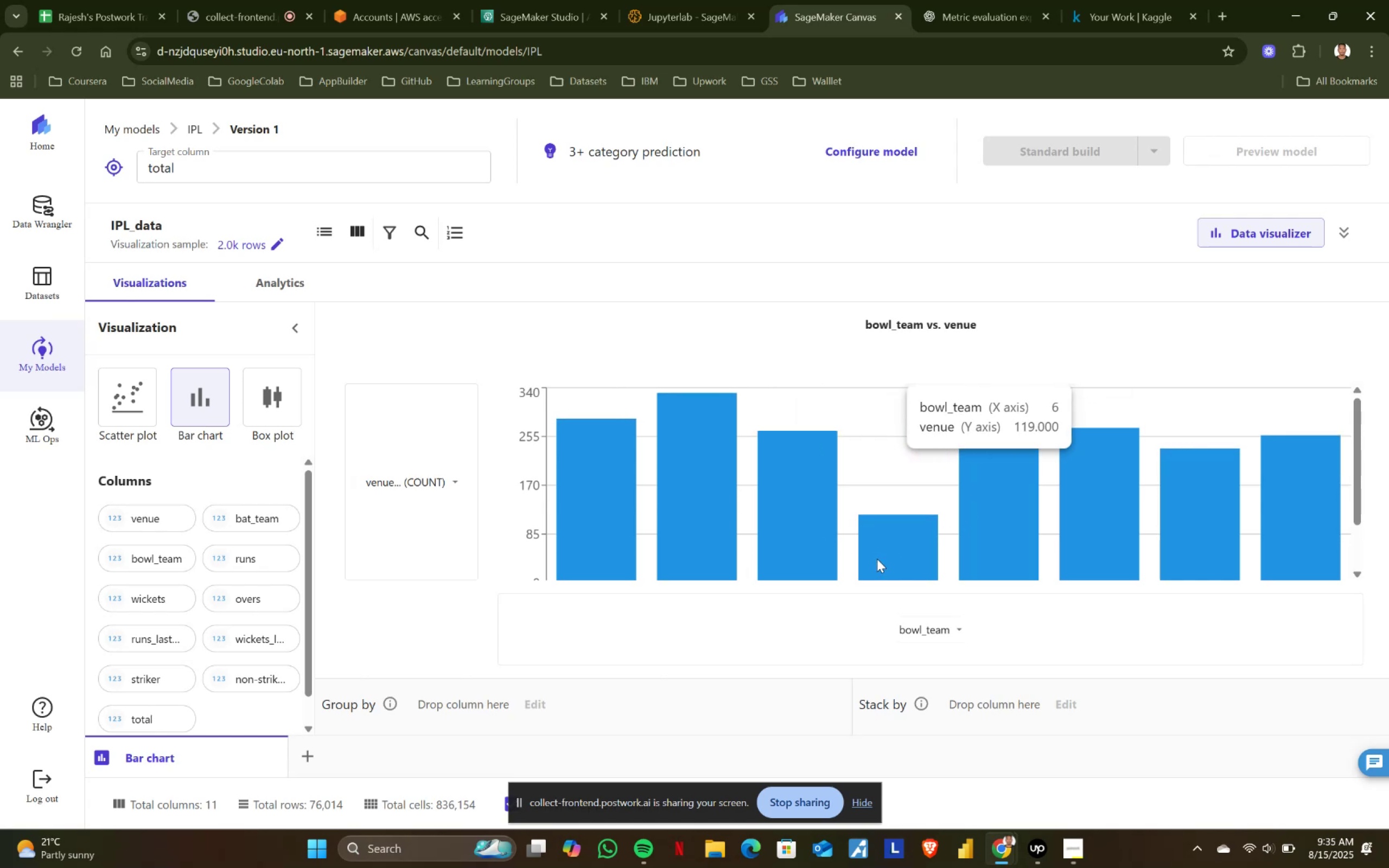 
wait(19.85)
 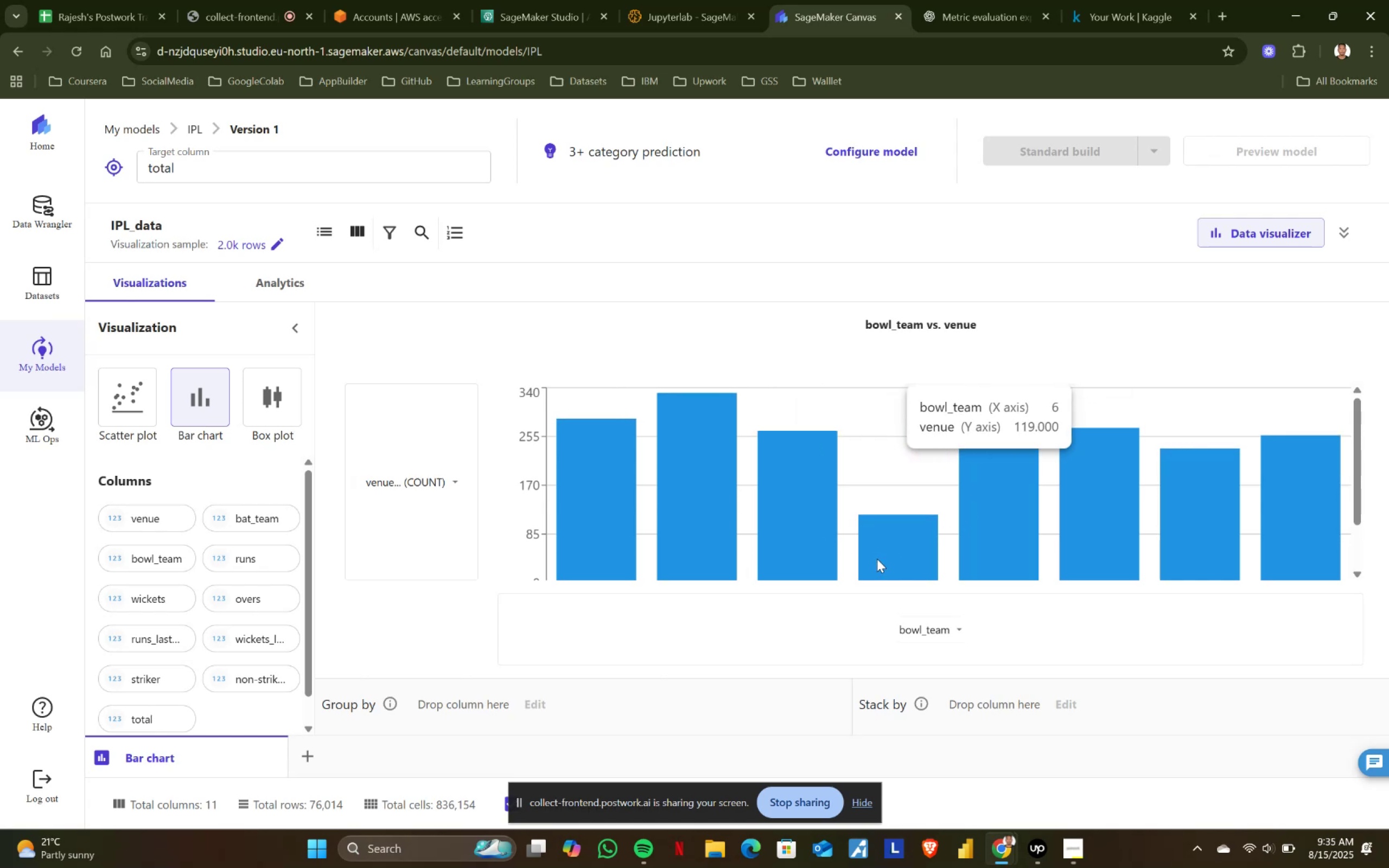 
scroll: coordinate [975, 525], scroll_direction: none, amount: 0.0
 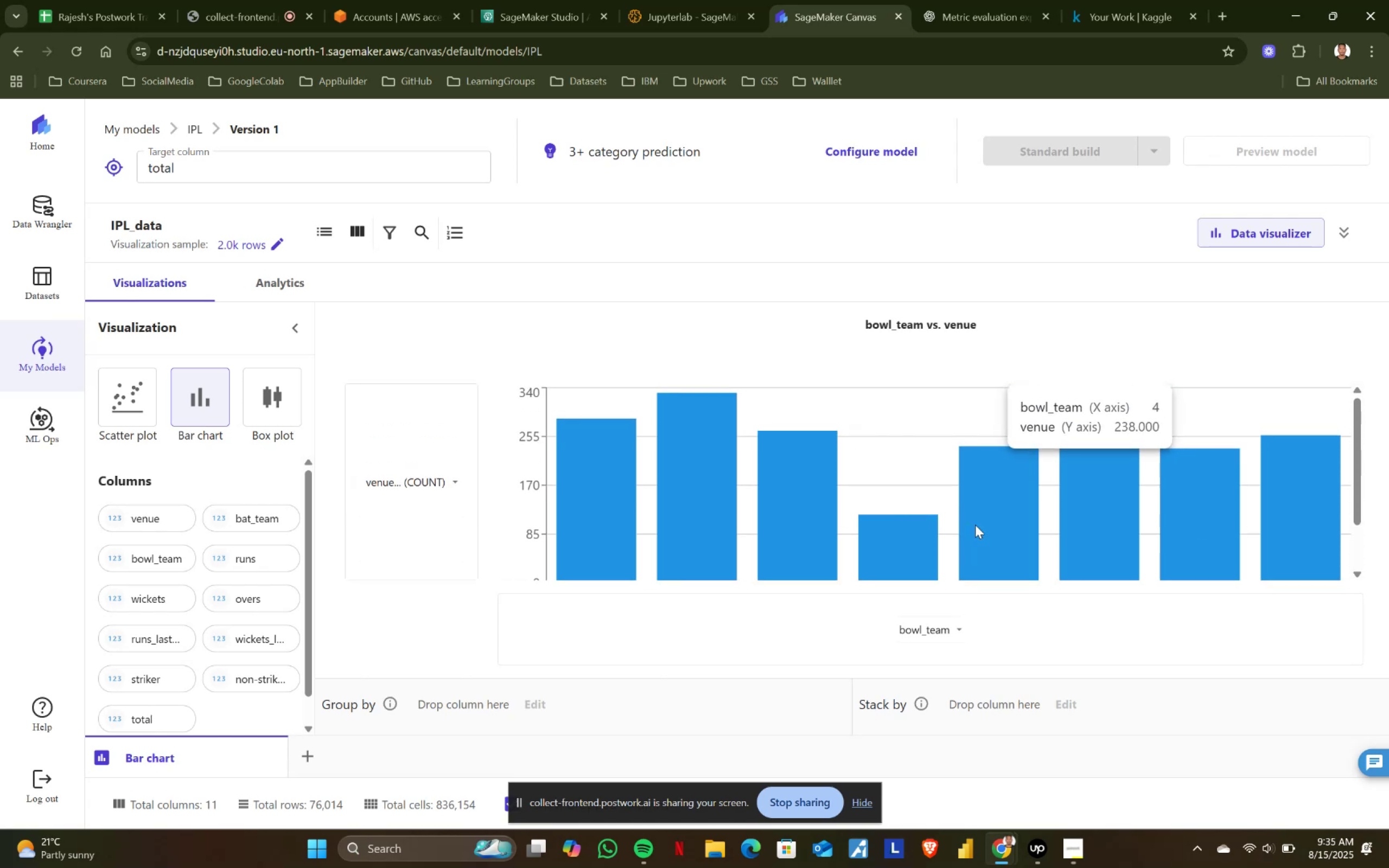 
scroll: coordinate [975, 525], scroll_direction: down, amount: 1.0
 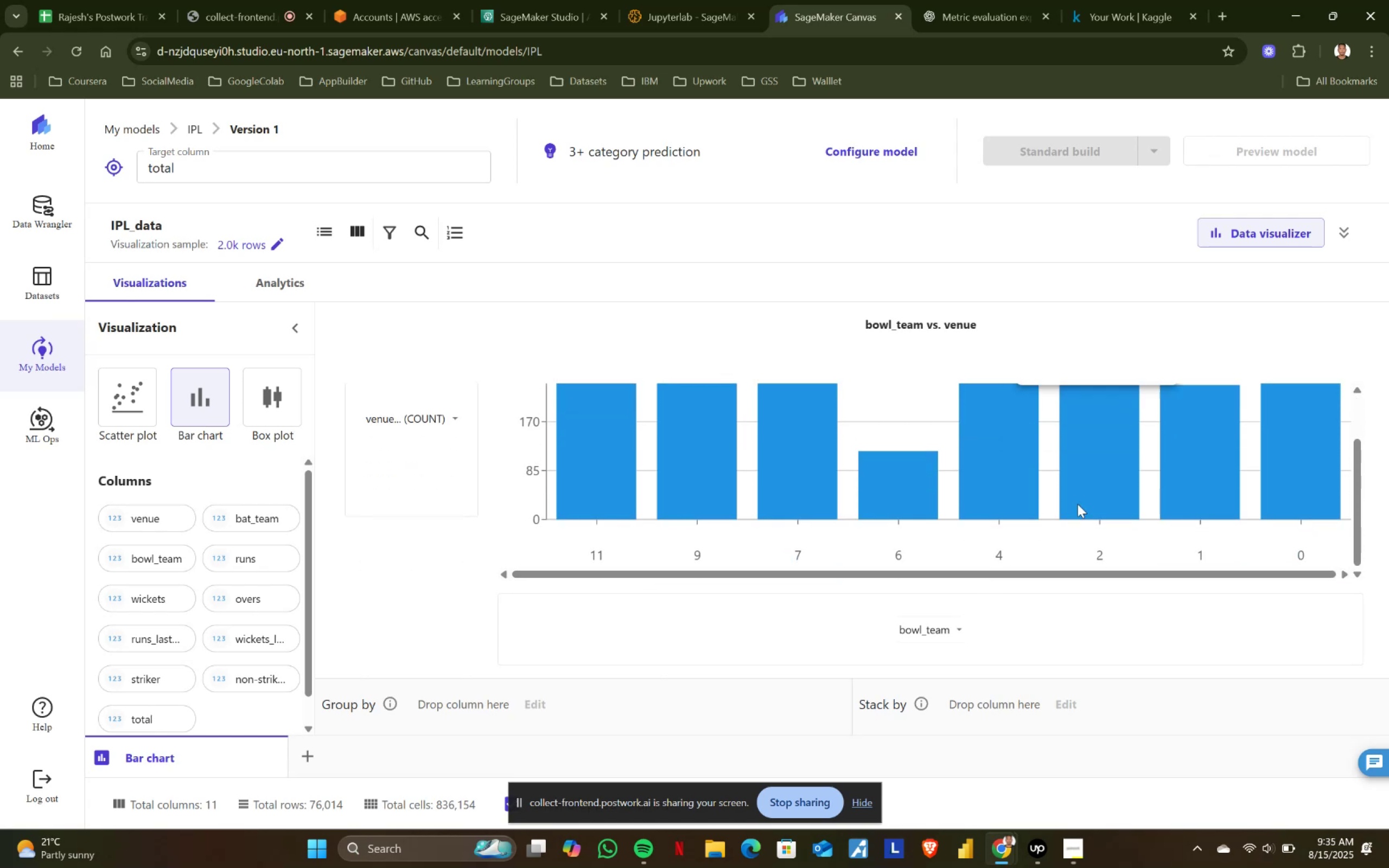 
scroll: coordinate [1082, 491], scroll_direction: up, amount: 1.0
 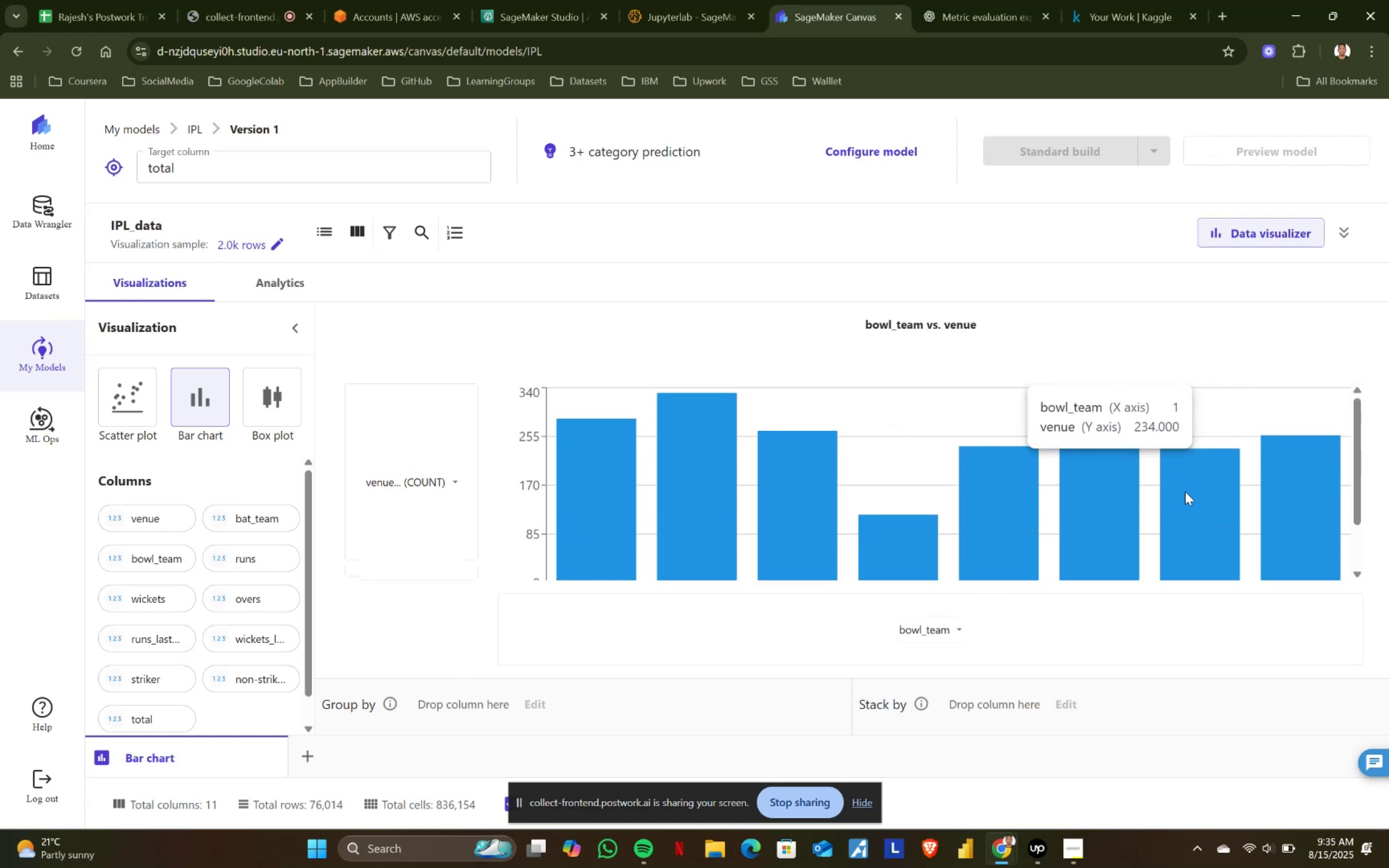 
wait(8.97)
 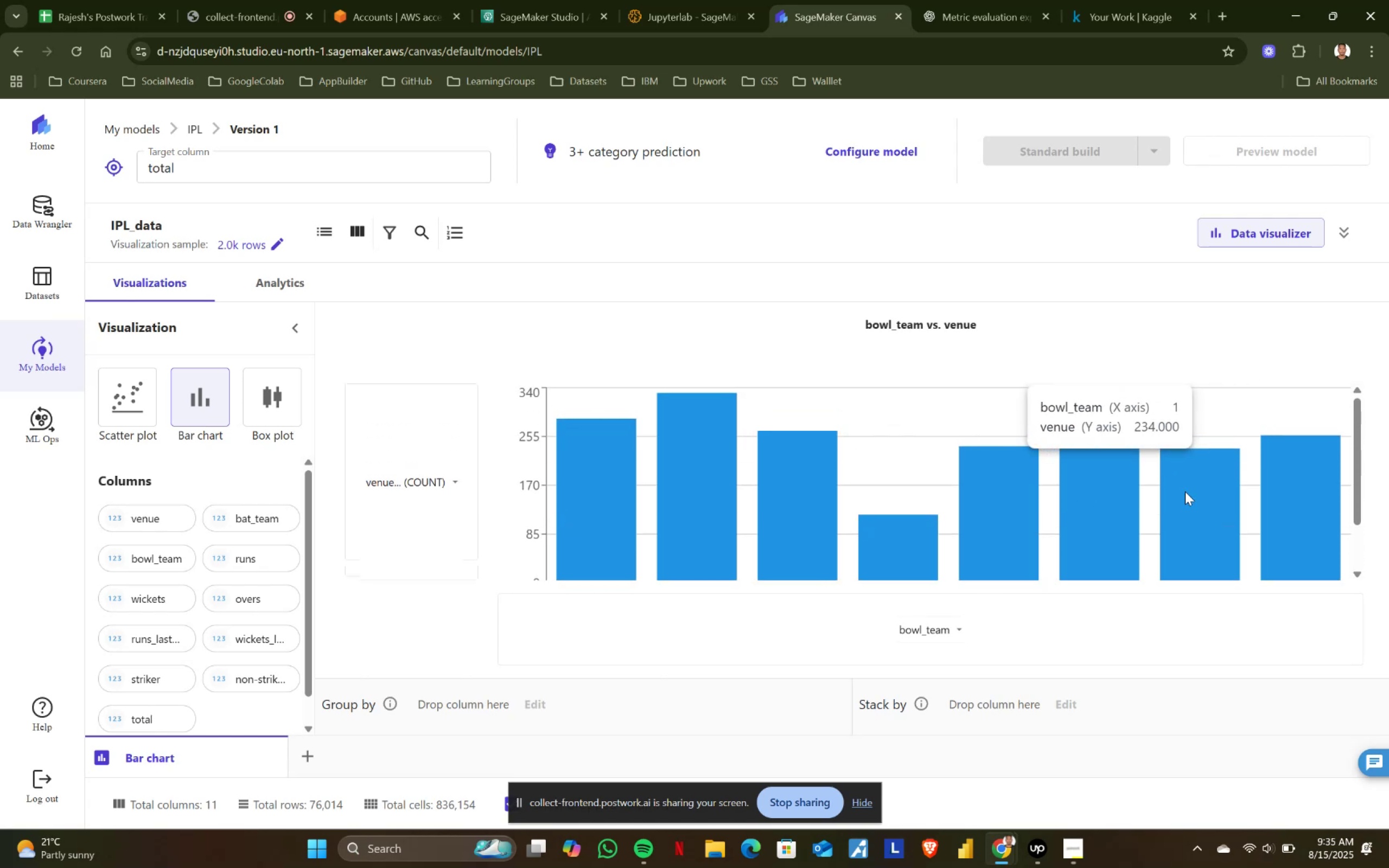 
scroll: coordinate [1315, 503], scroll_direction: none, amount: 0.0
 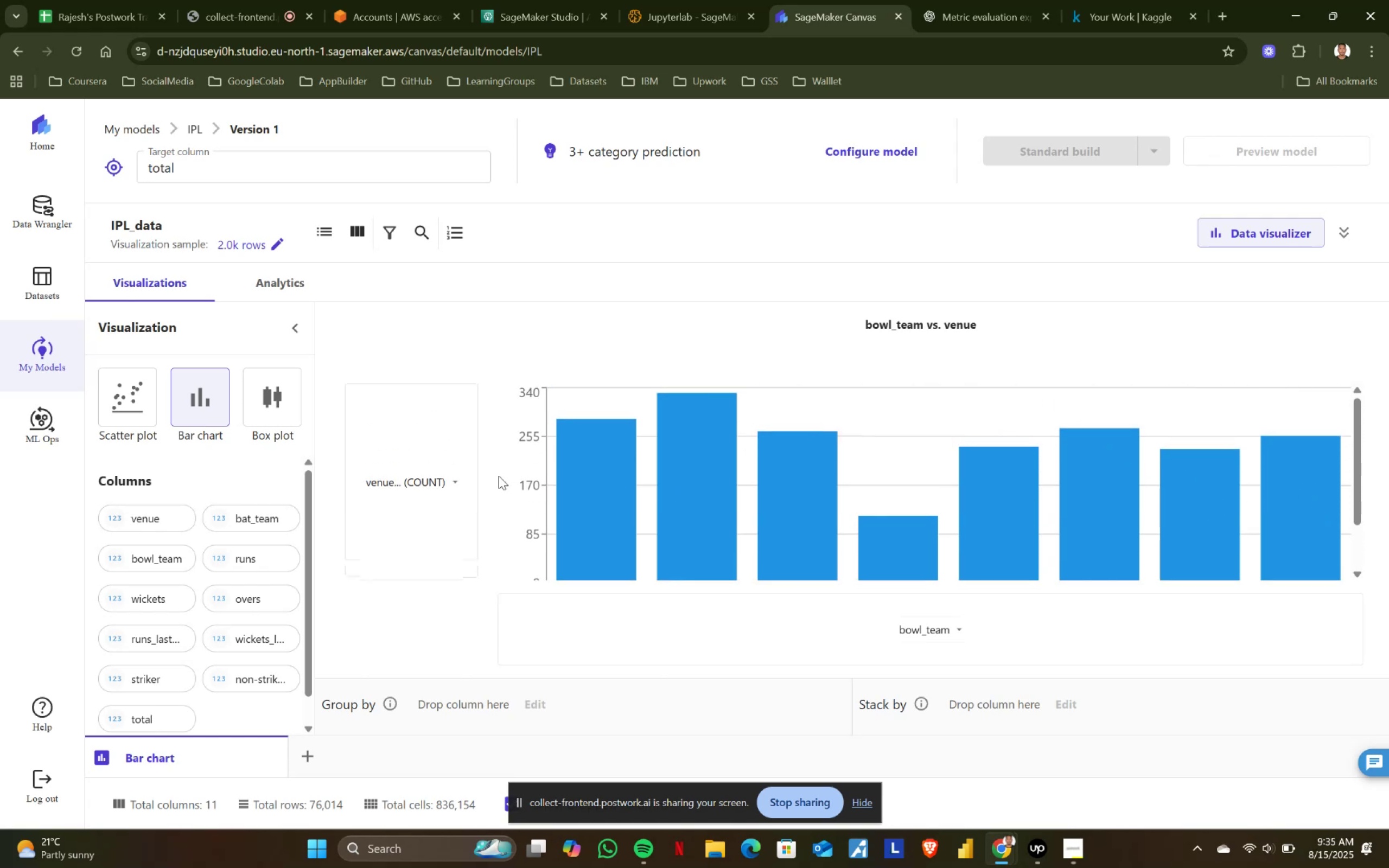 
left_click([460, 479])
 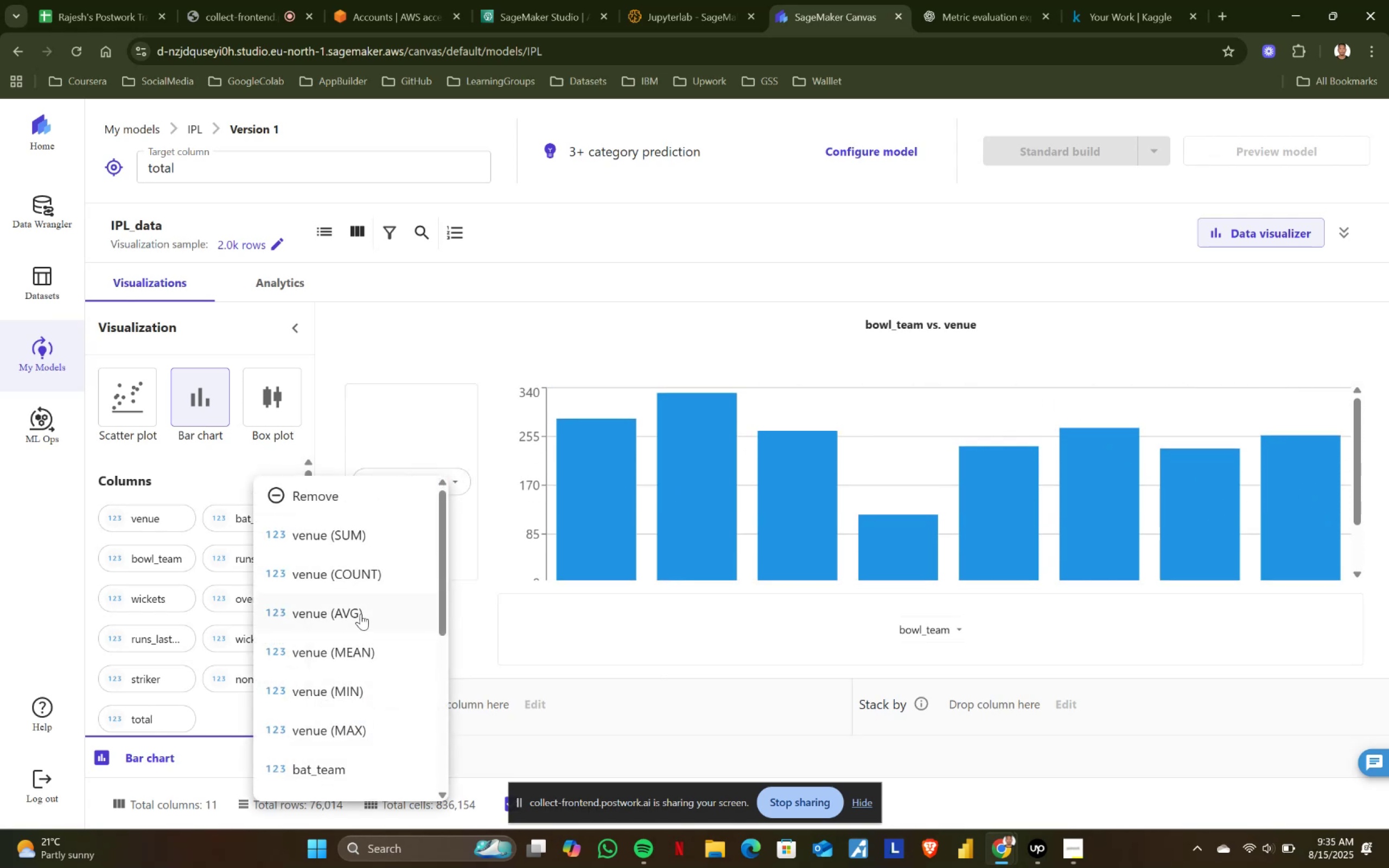 
left_click([363, 618])
 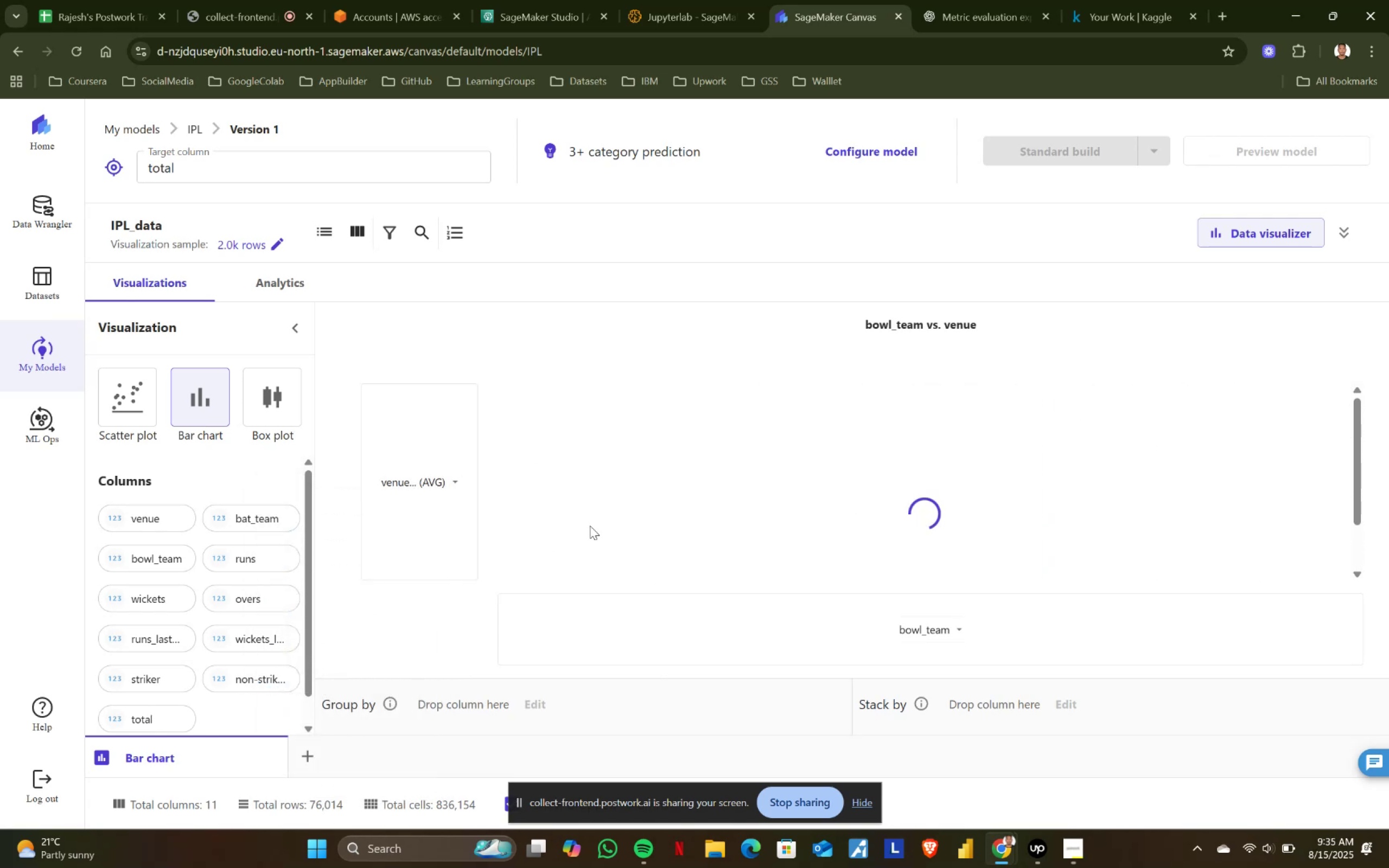 
scroll: coordinate [591, 525], scroll_direction: up, amount: 2.0
 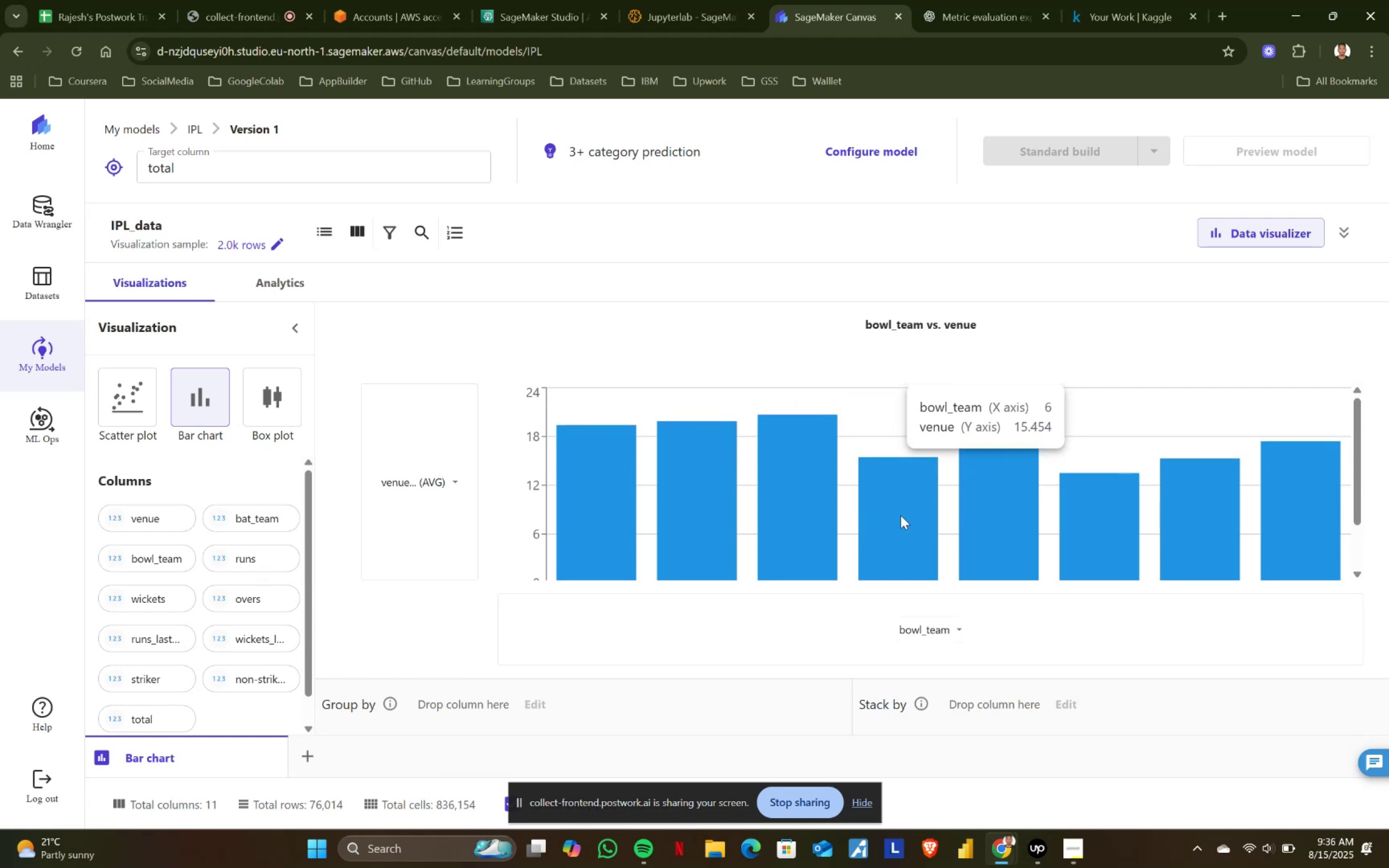 
wait(8.85)
 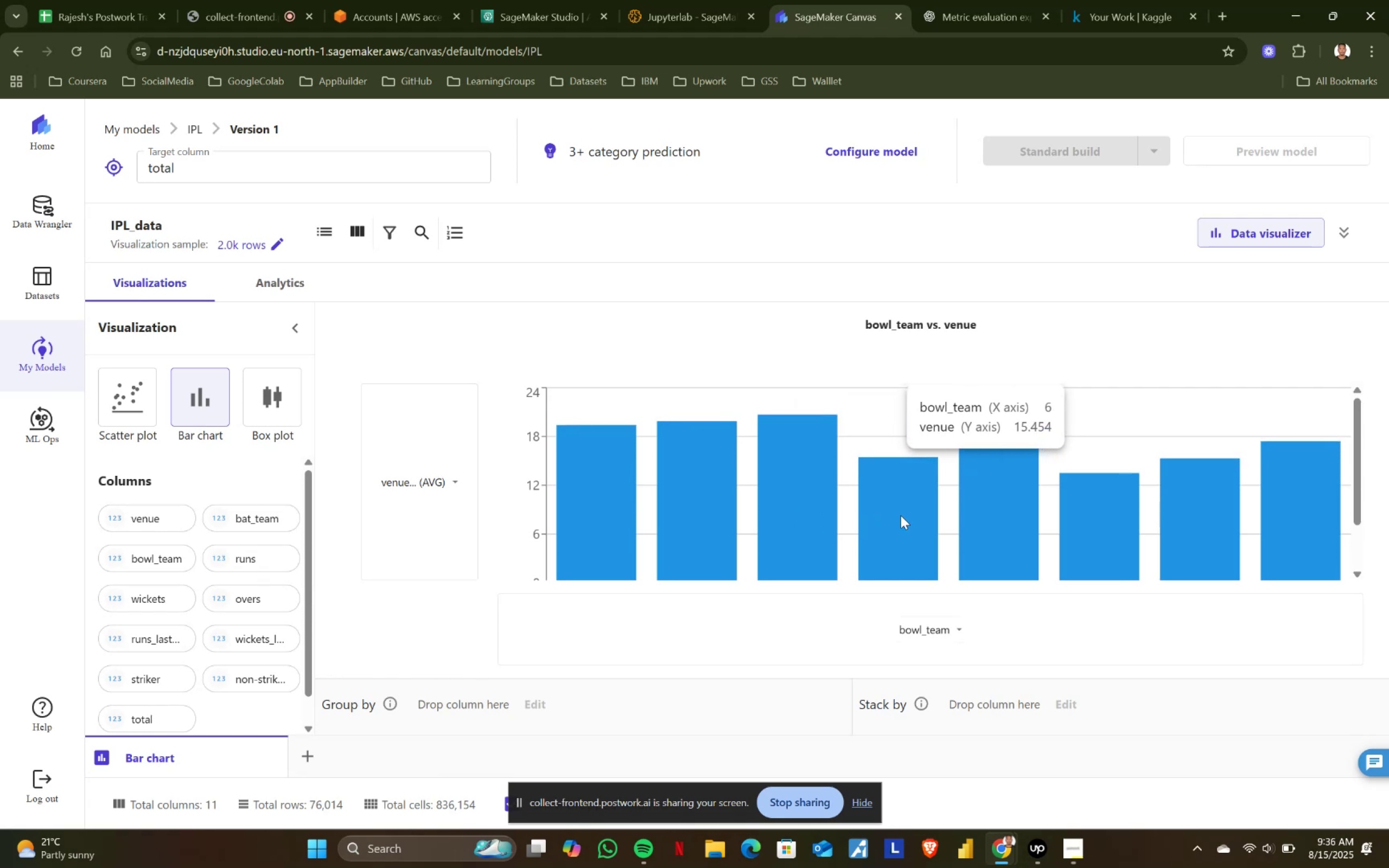 
left_click([456, 477])
 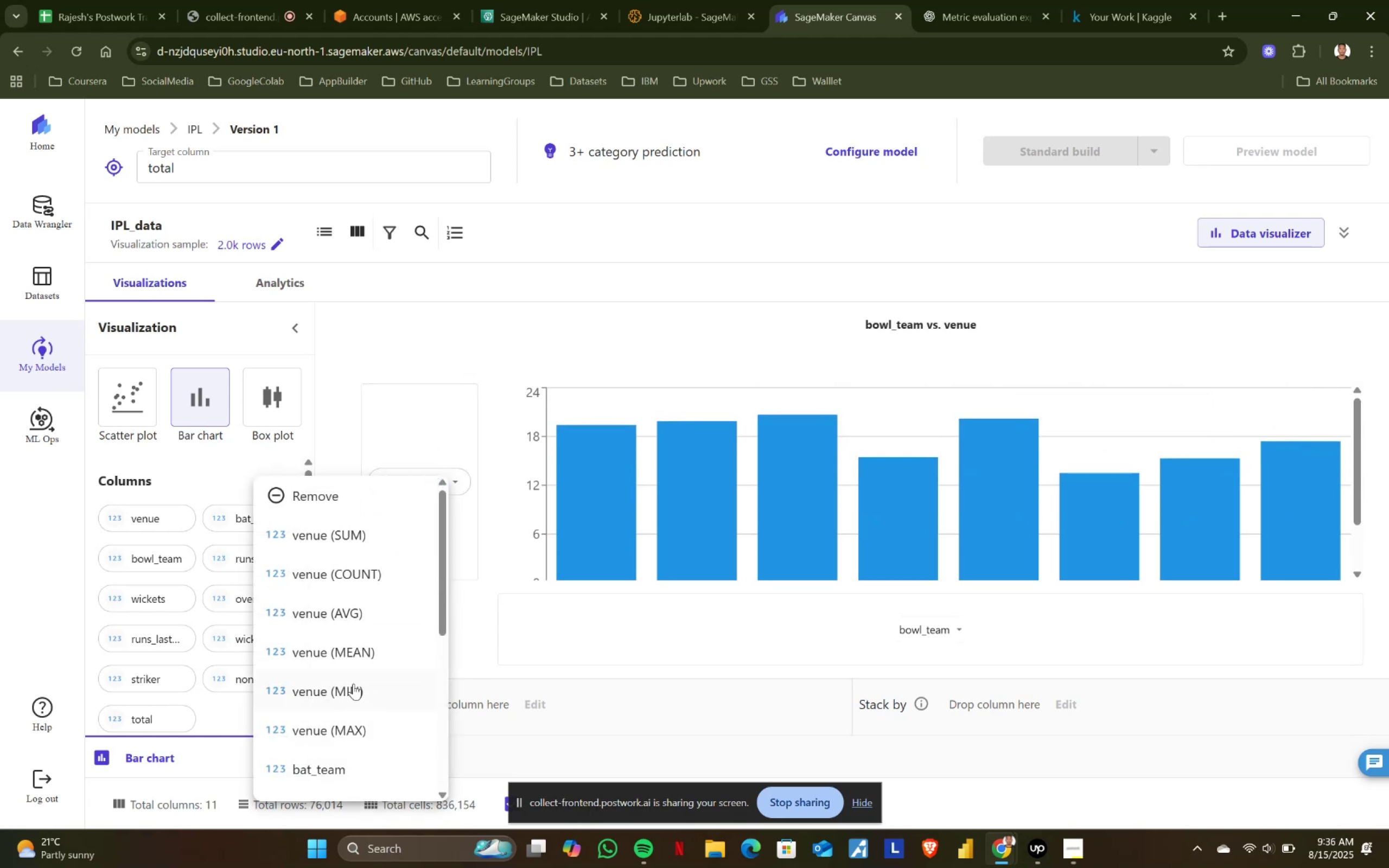 
left_click([353, 684])
 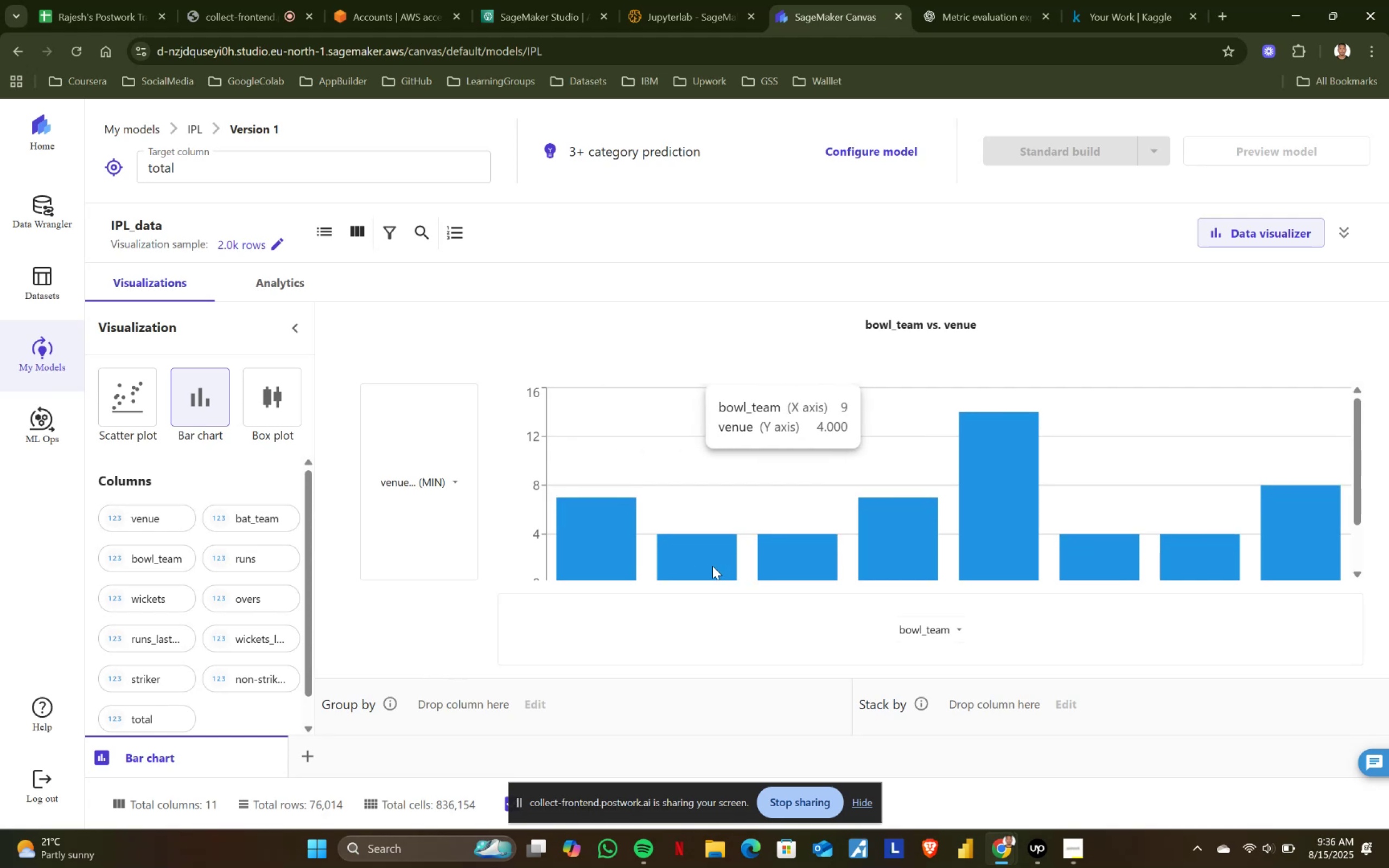 
wait(10.95)
 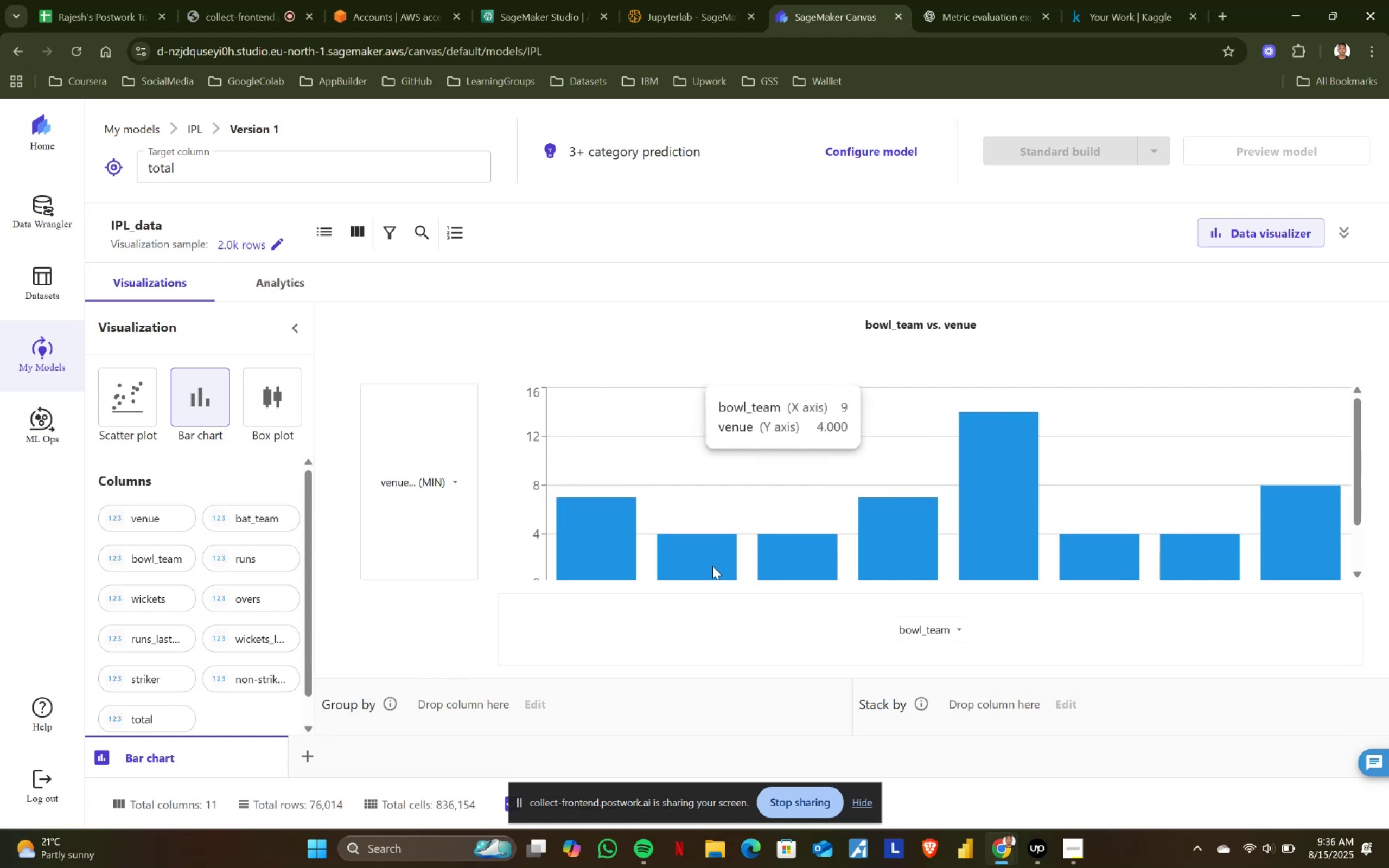 
scroll: coordinate [1269, 548], scroll_direction: down, amount: 1.0
 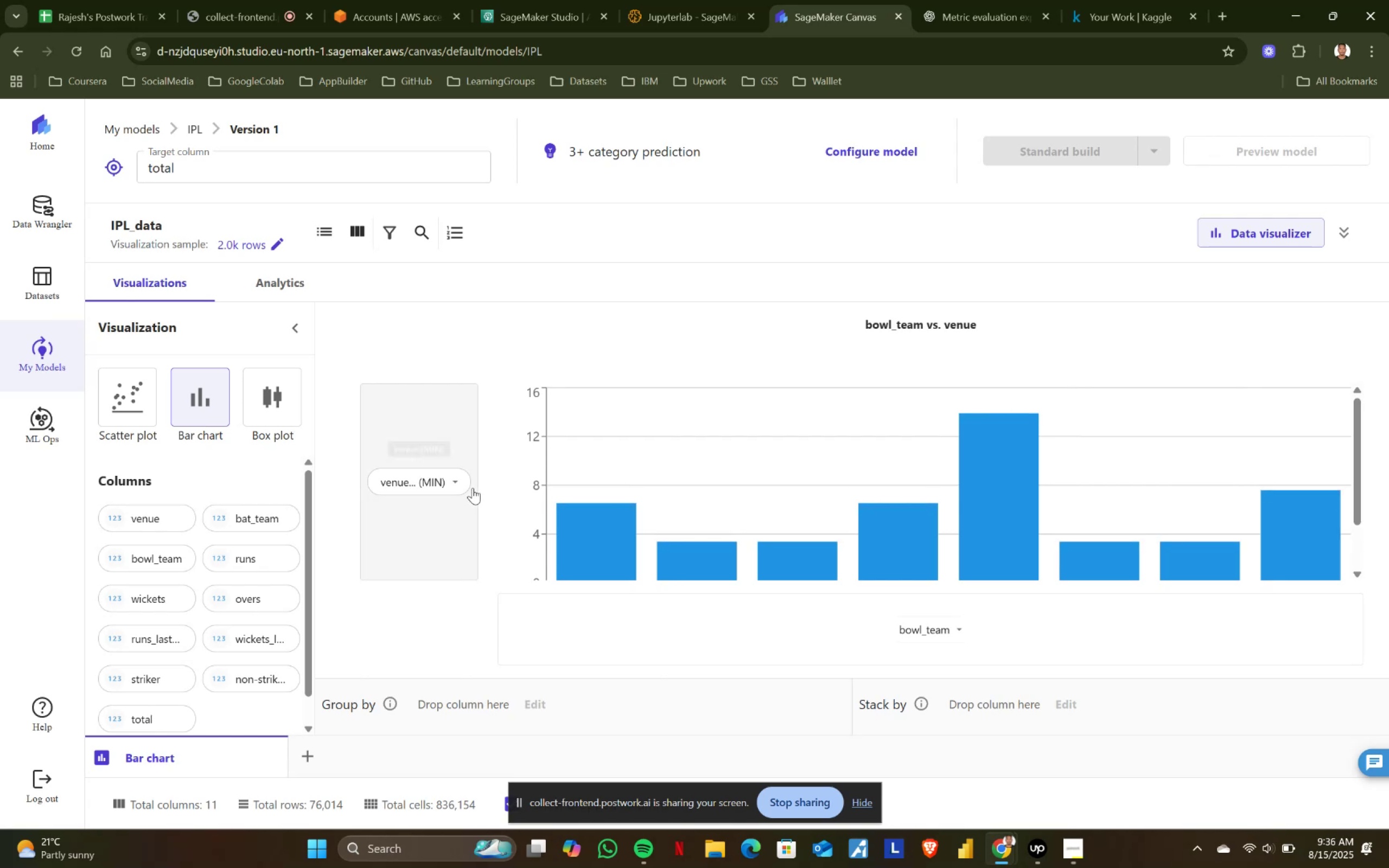 
left_click([459, 480])
 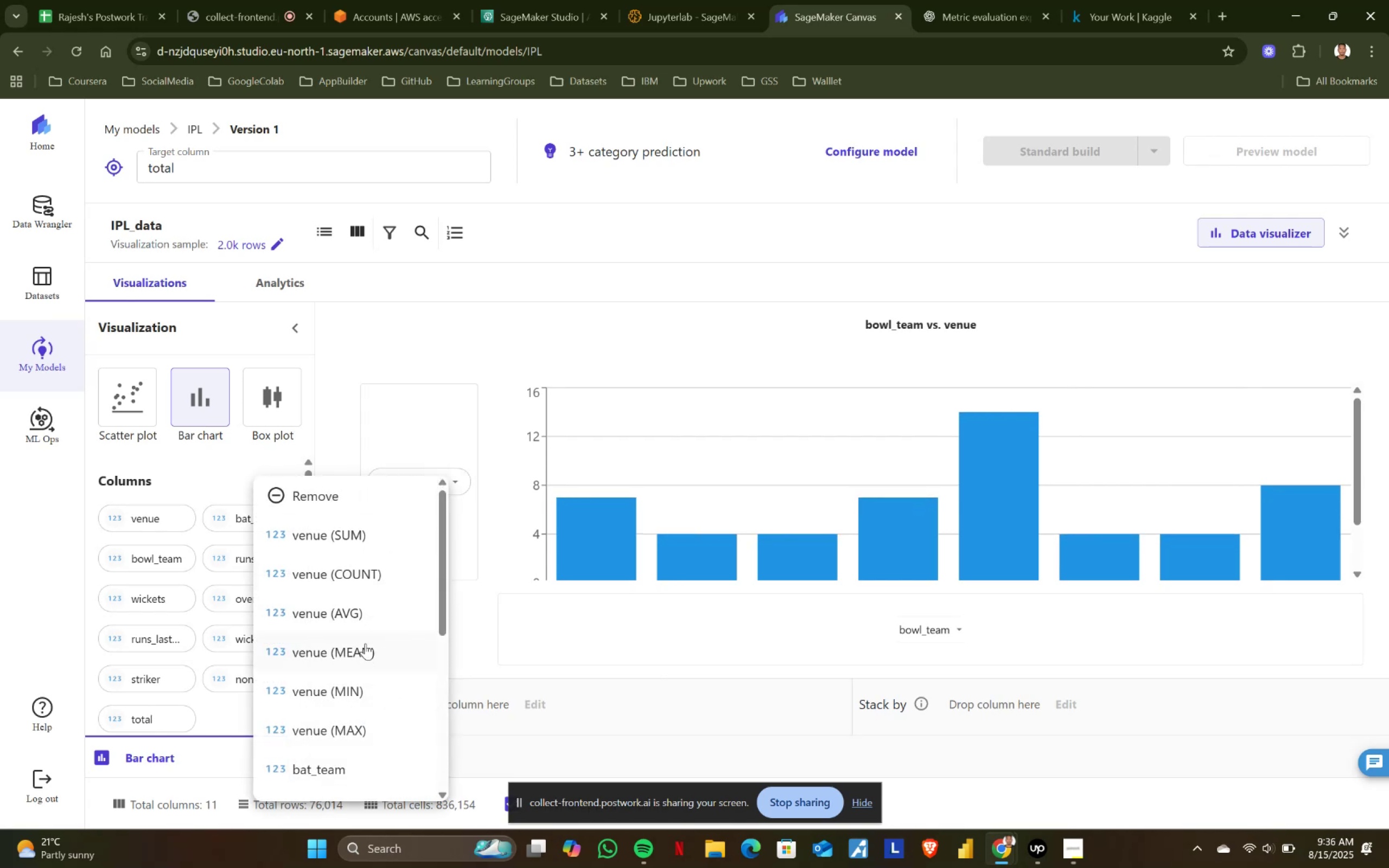 
left_click([365, 646])
 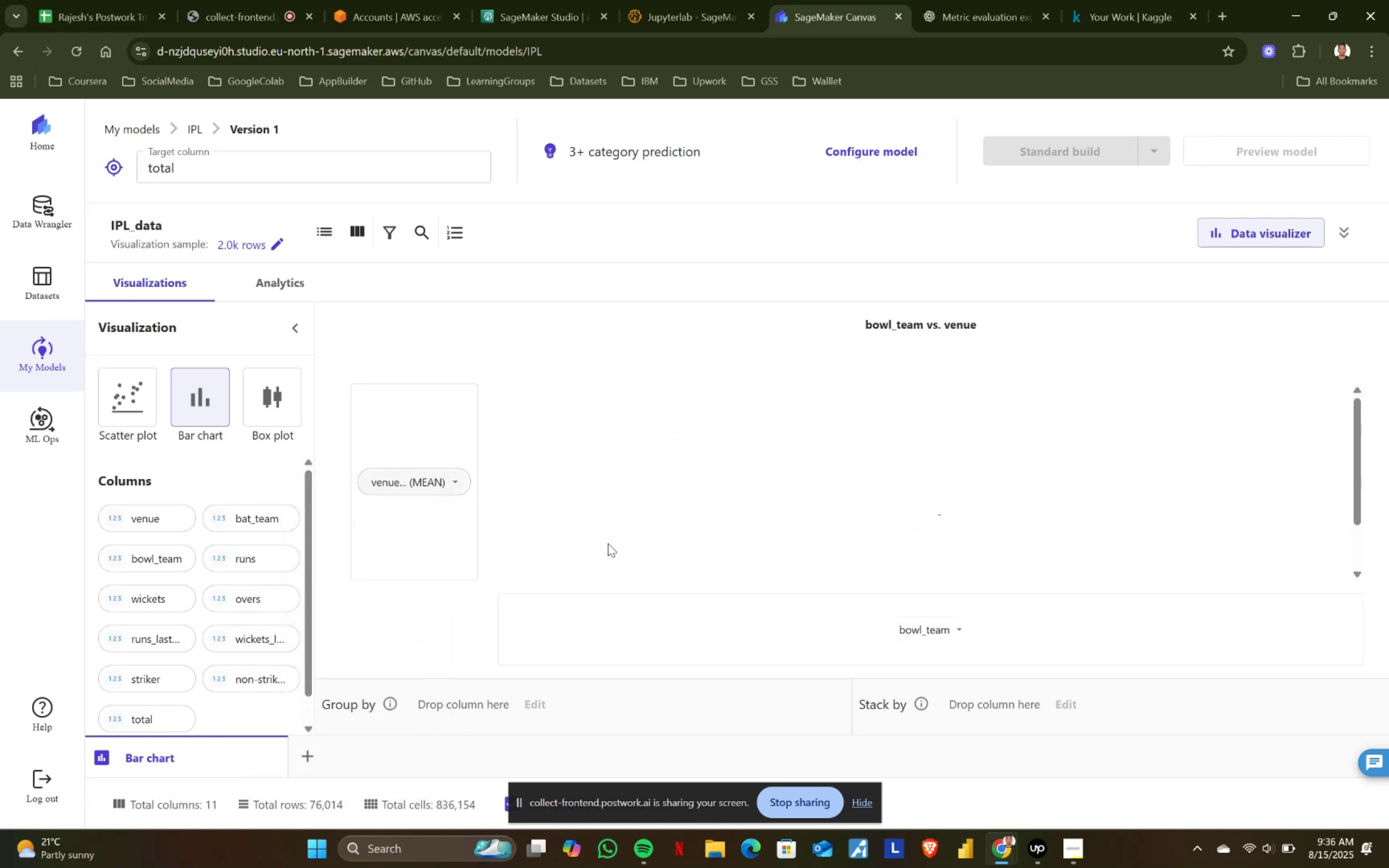 
mouse_move([621, 509])
 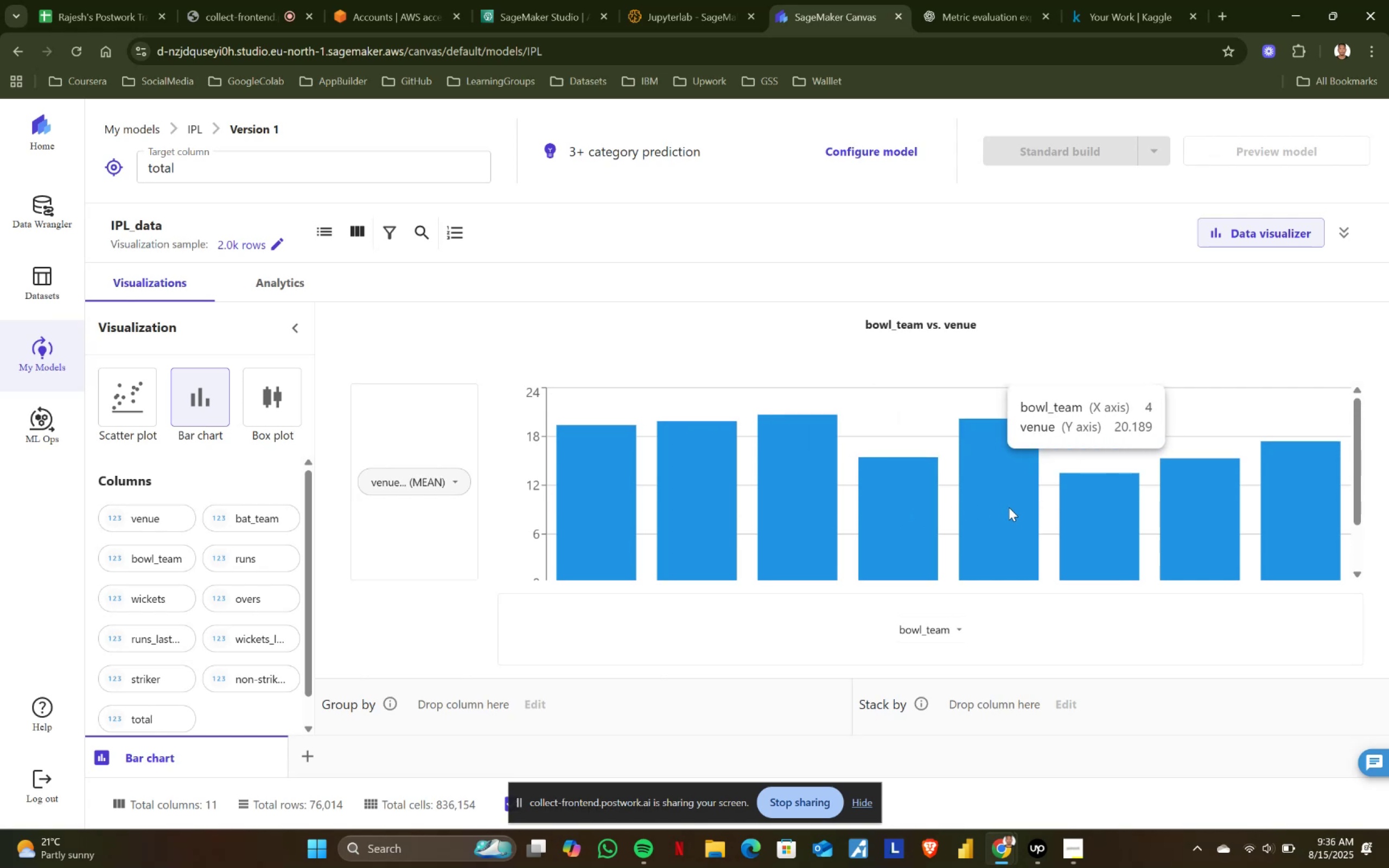 
wait(13.87)
 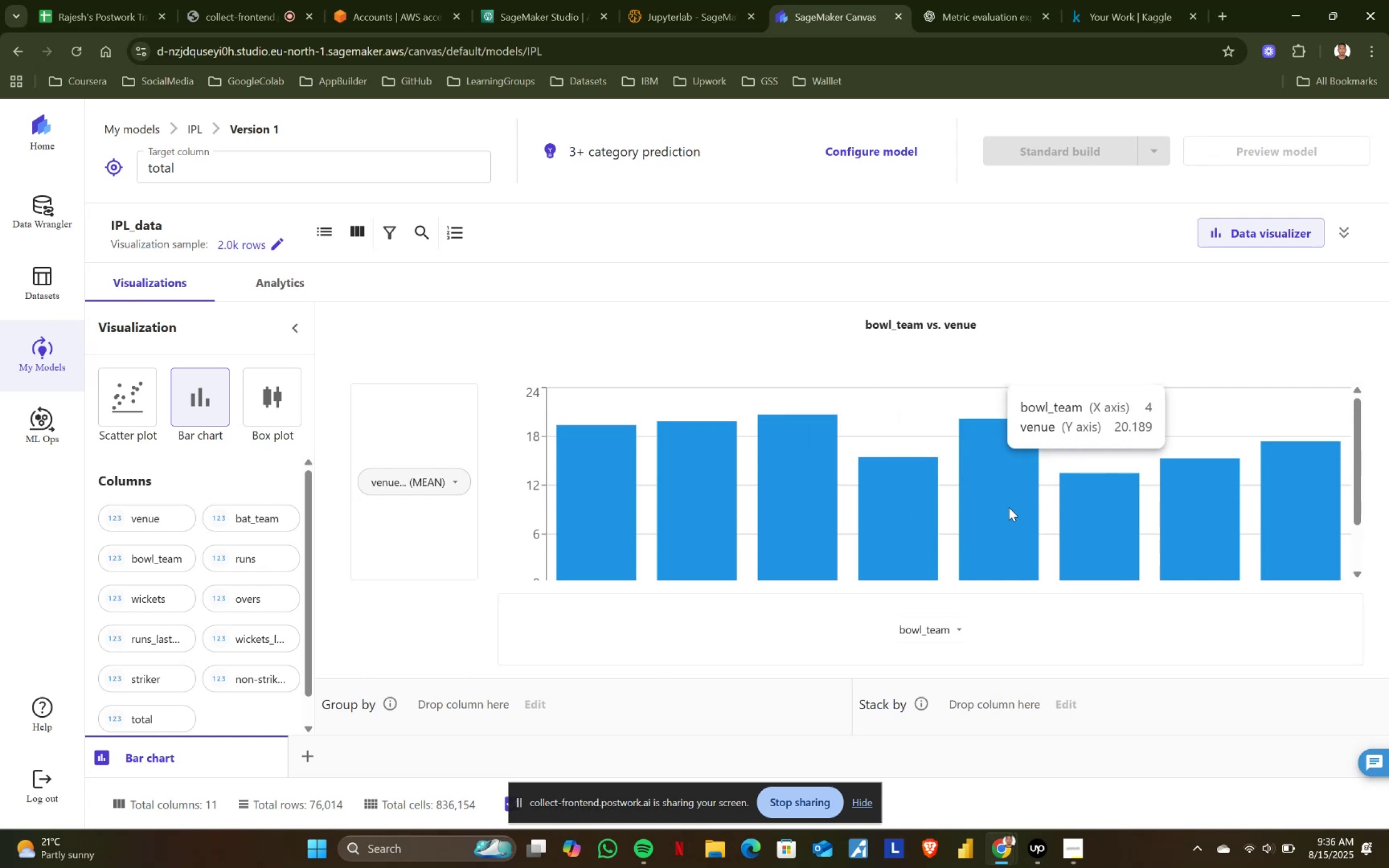 
left_click([462, 480])
 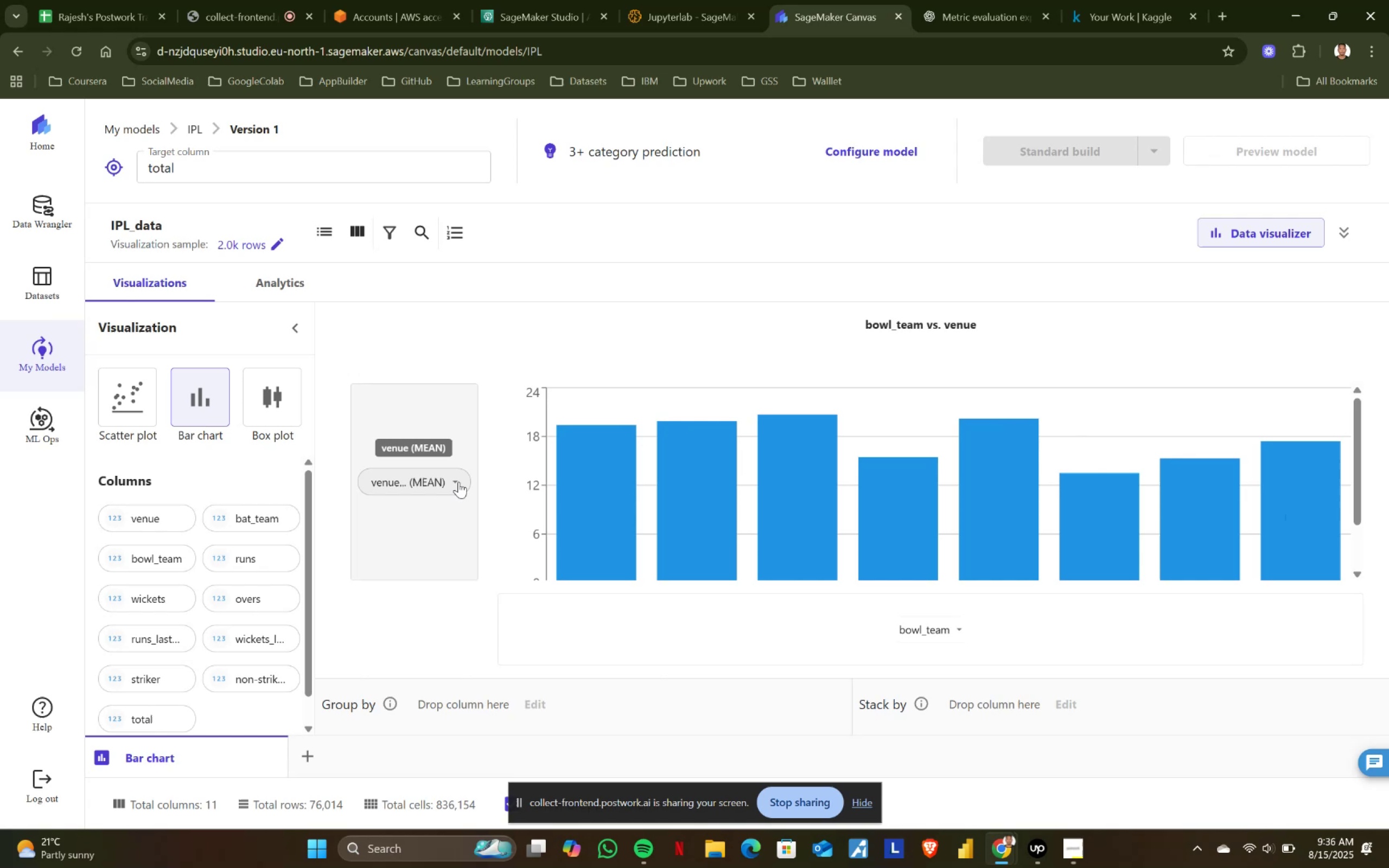 
left_click([451, 478])
 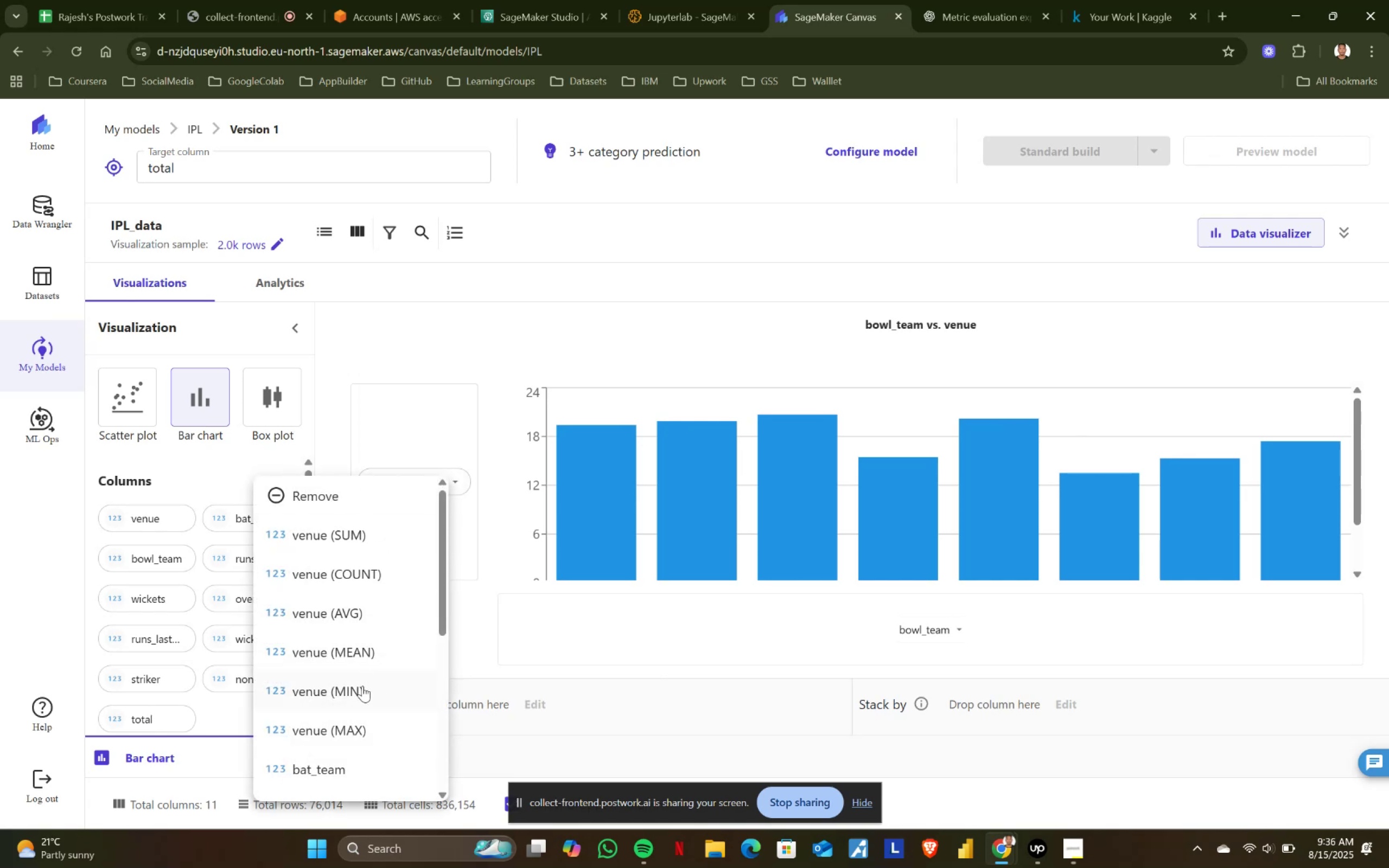 
left_click([355, 720])
 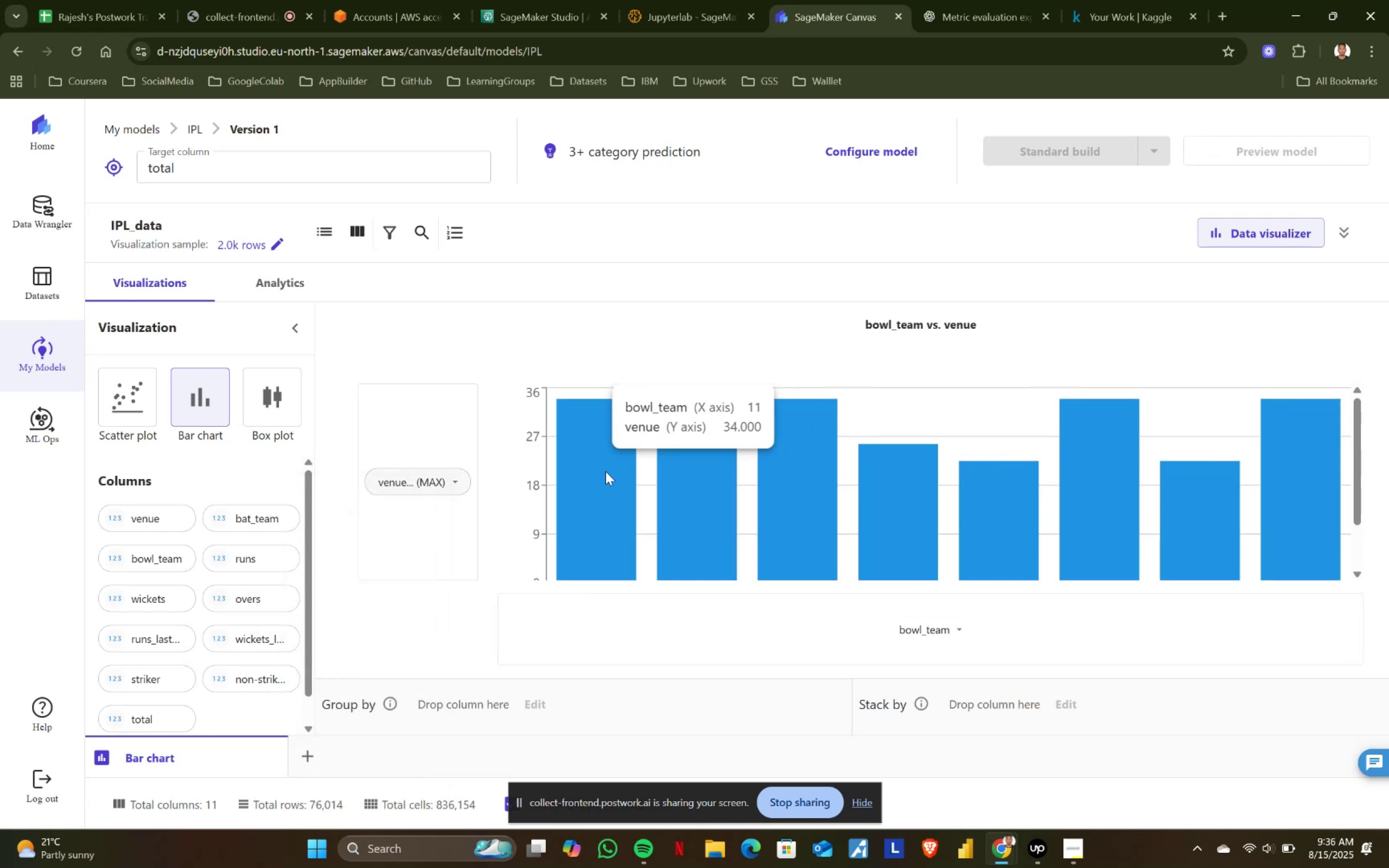 
scroll: coordinate [606, 471], scroll_direction: up, amount: 2.0
 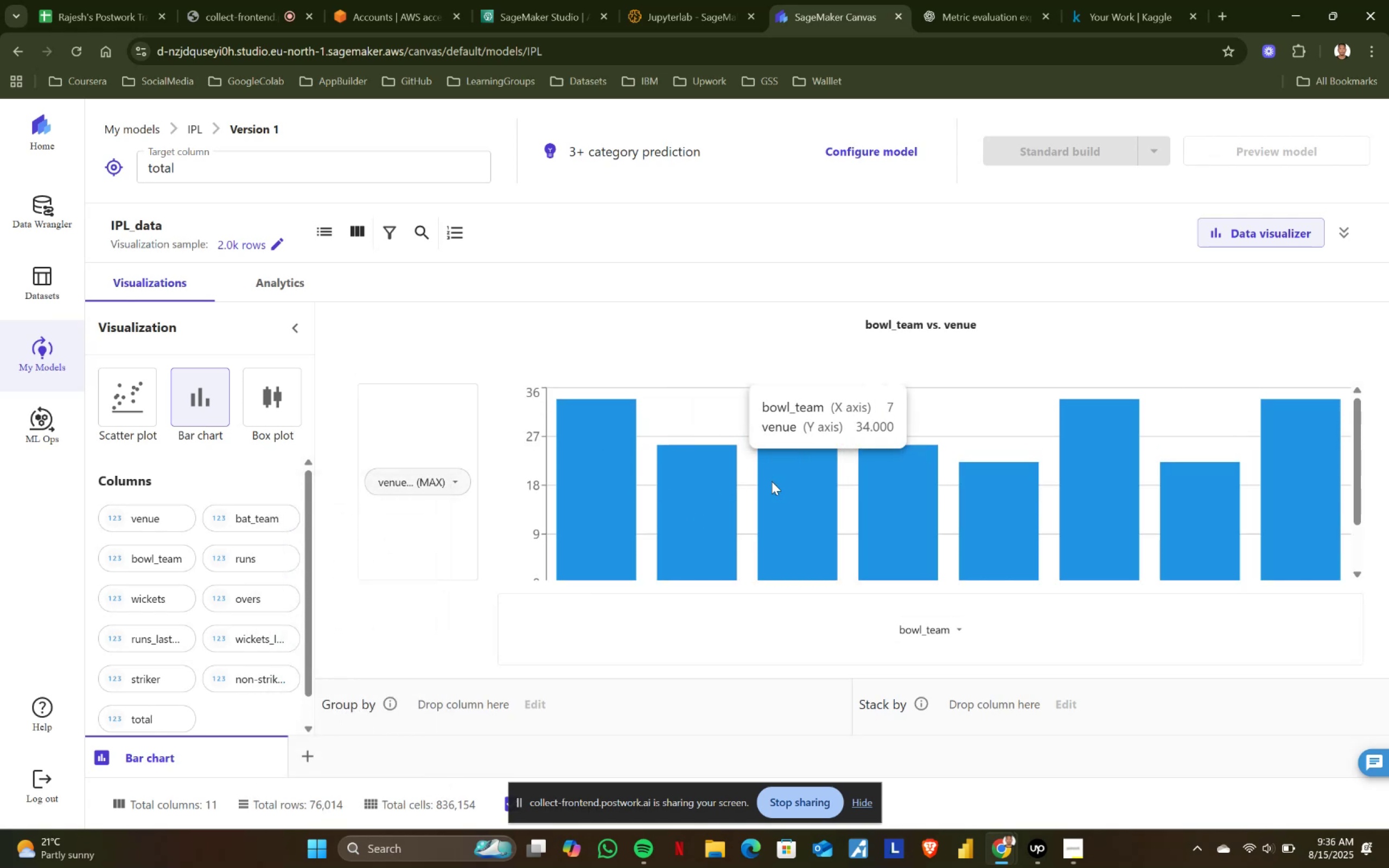 
scroll: coordinate [789, 478], scroll_direction: none, amount: 0.0
 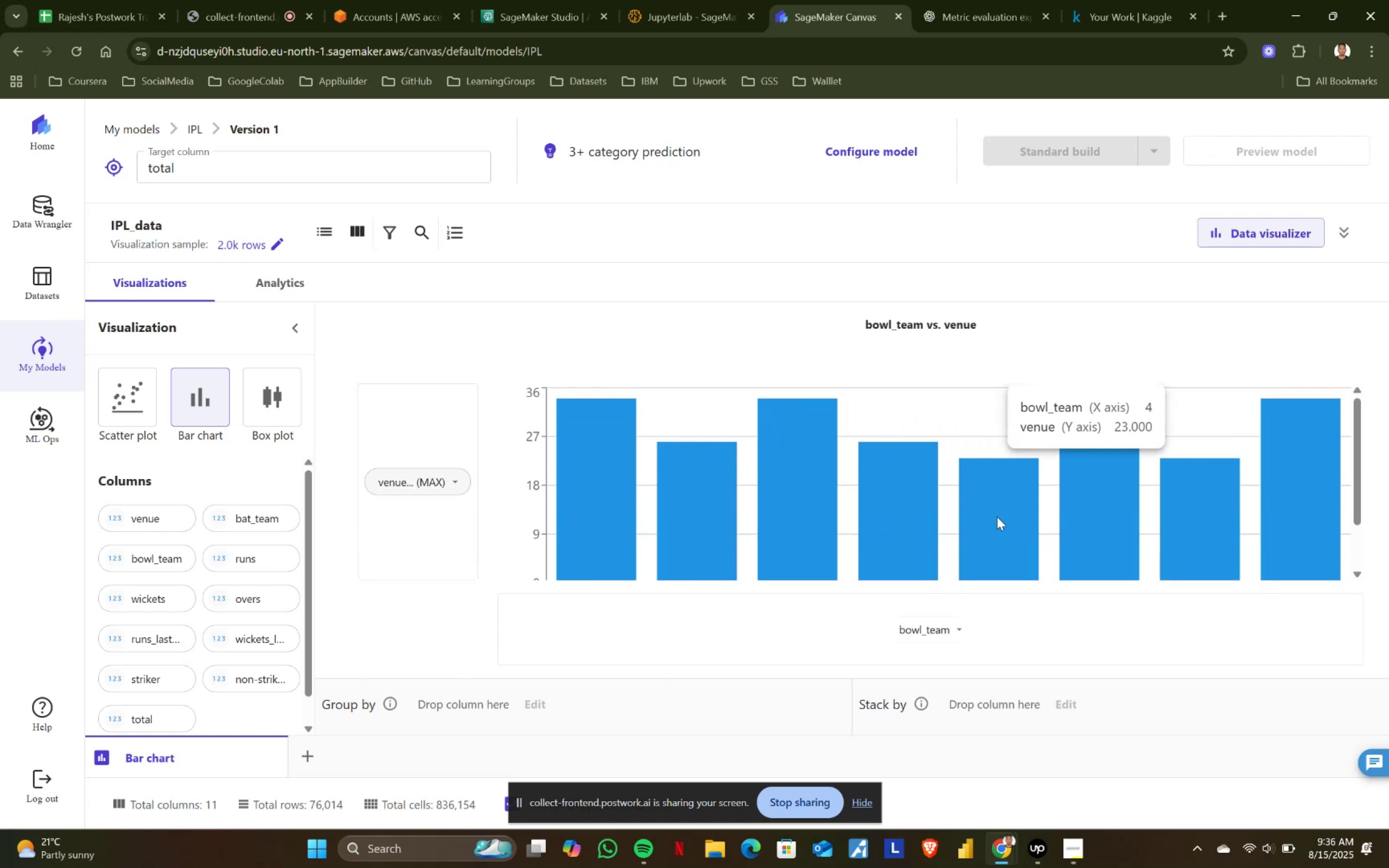 
wait(6.22)
 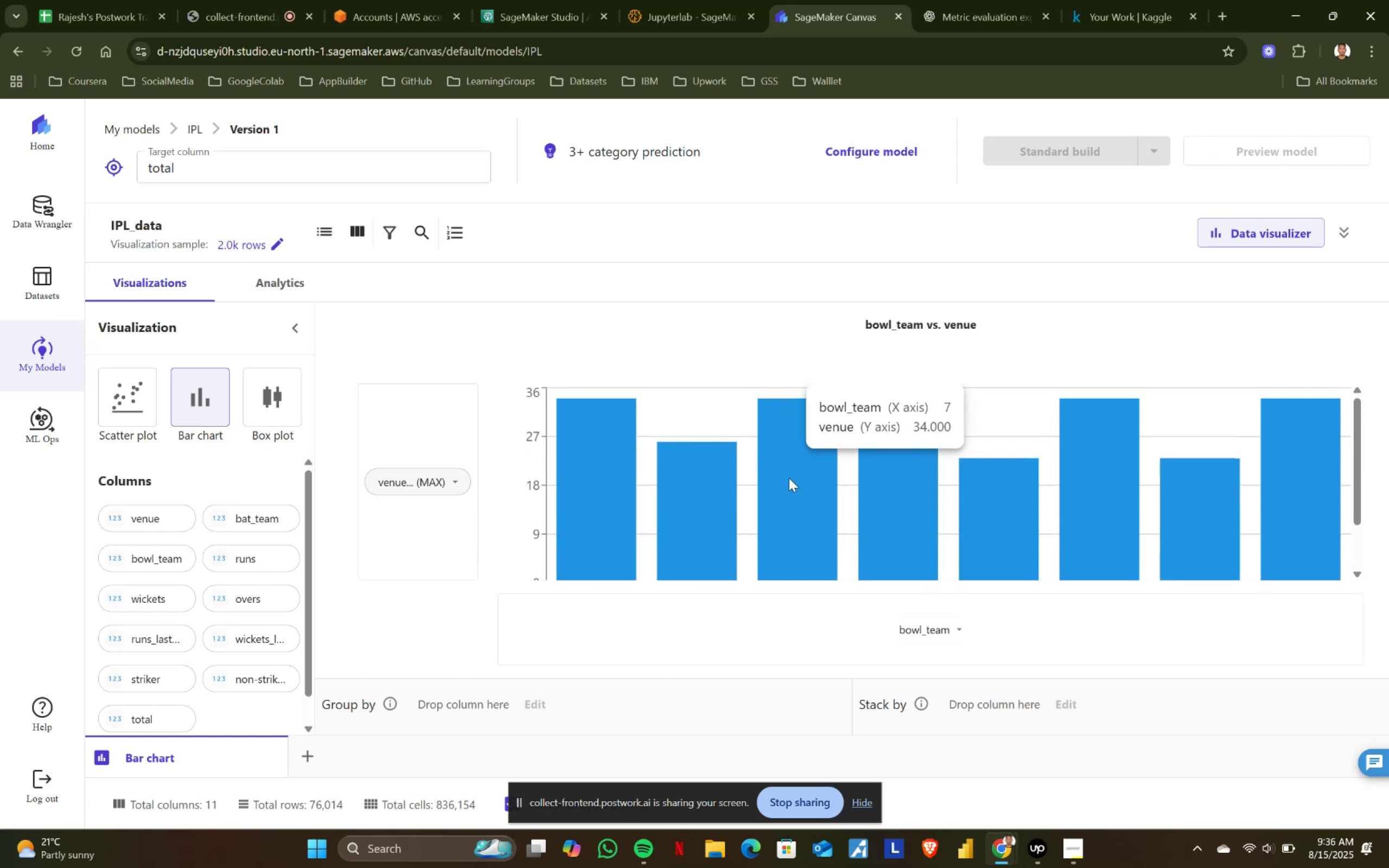 
scroll: coordinate [1293, 496], scroll_direction: up, amount: 3.0
 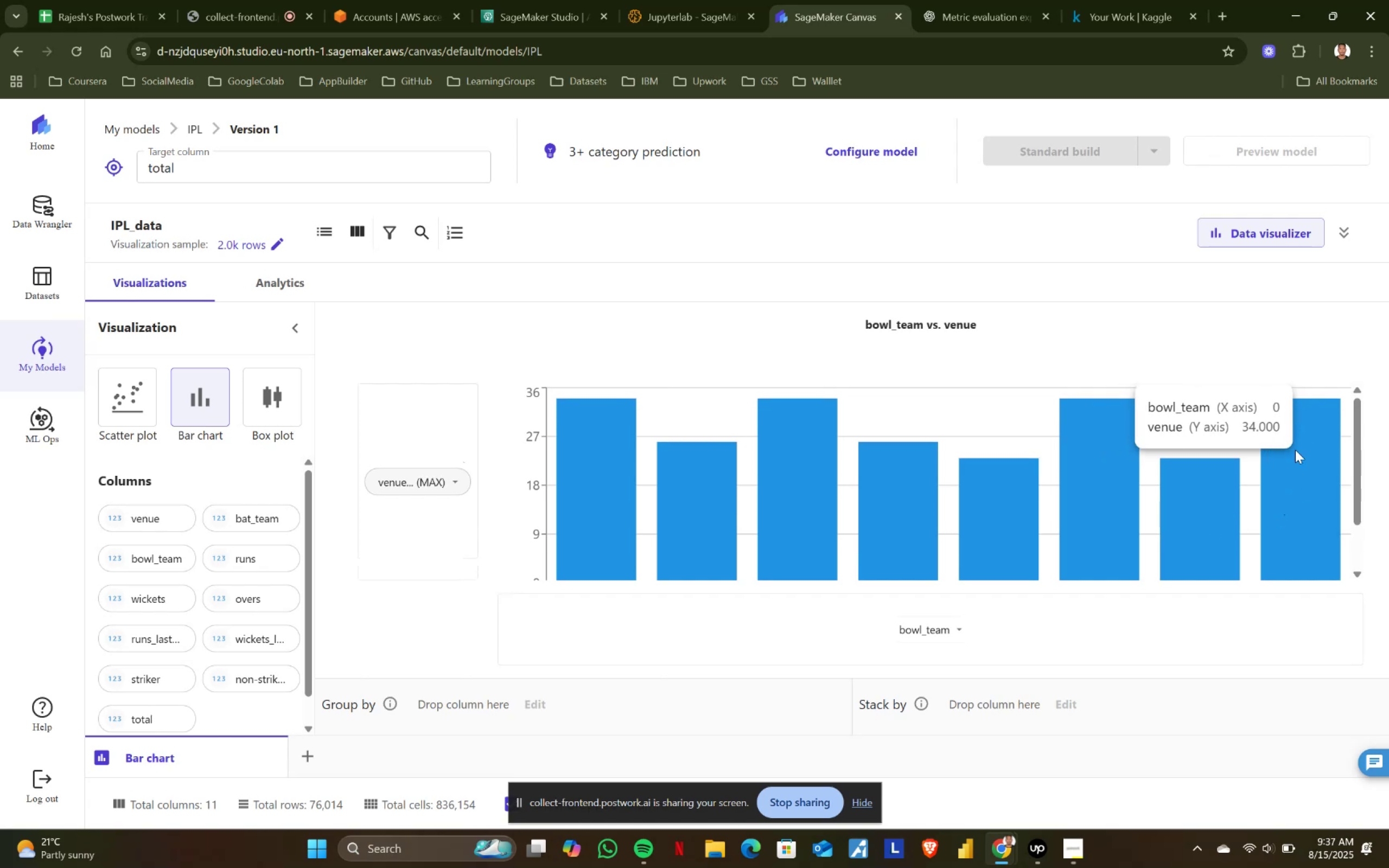 
scroll: coordinate [1290, 525], scroll_direction: none, amount: 0.0
 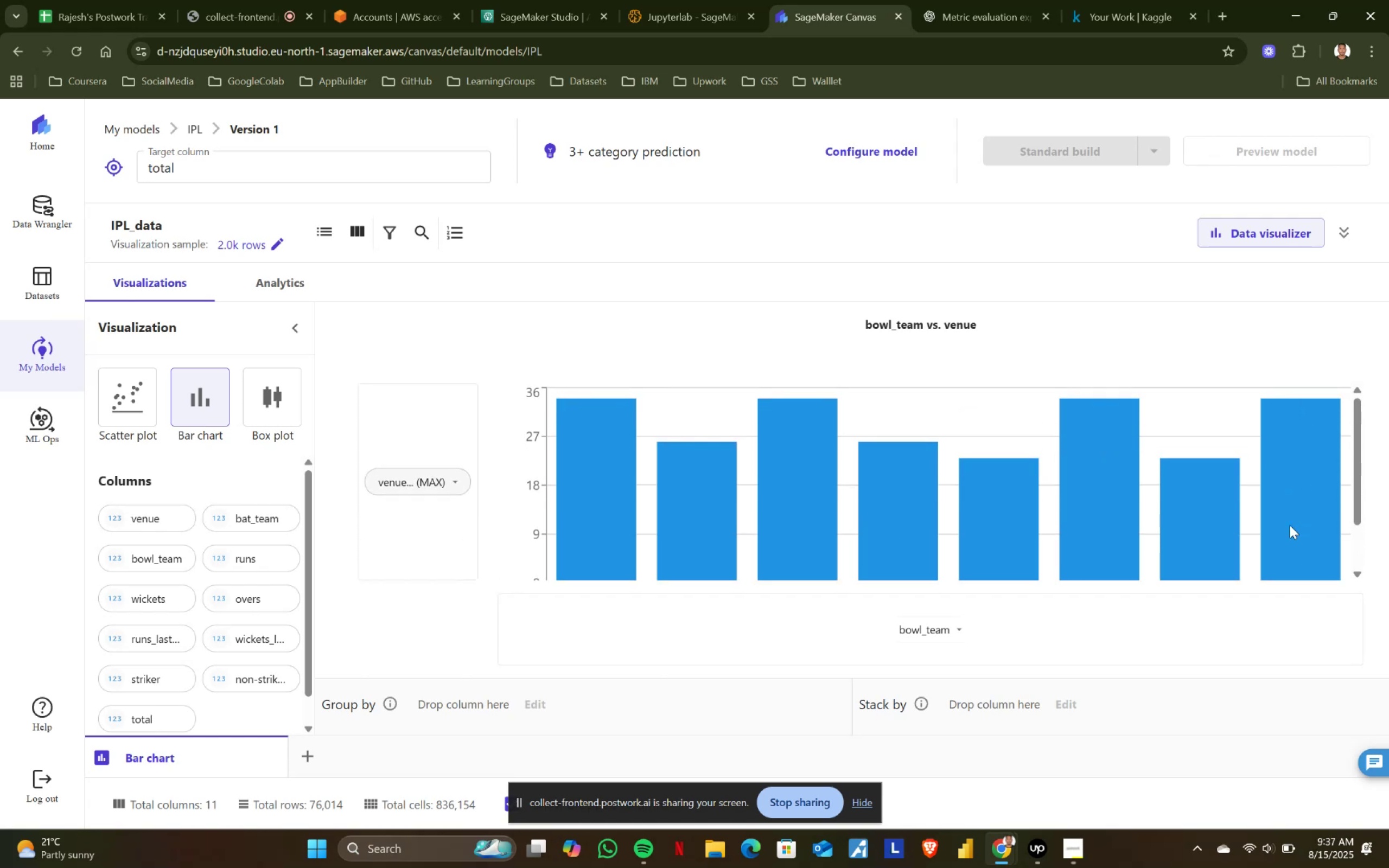 
scroll: coordinate [1289, 515], scroll_direction: up, amount: 2.0
 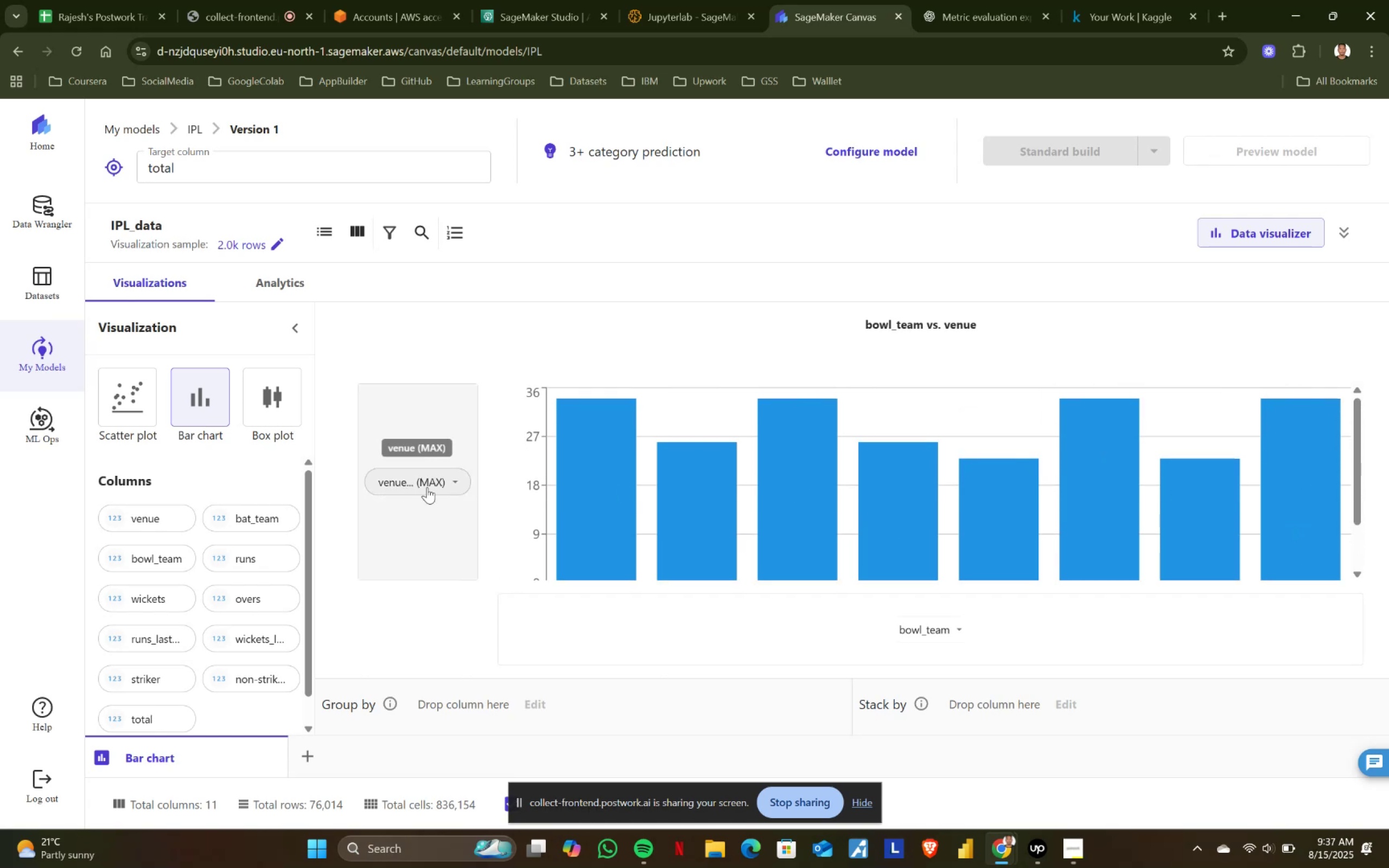 
left_click([456, 480])
 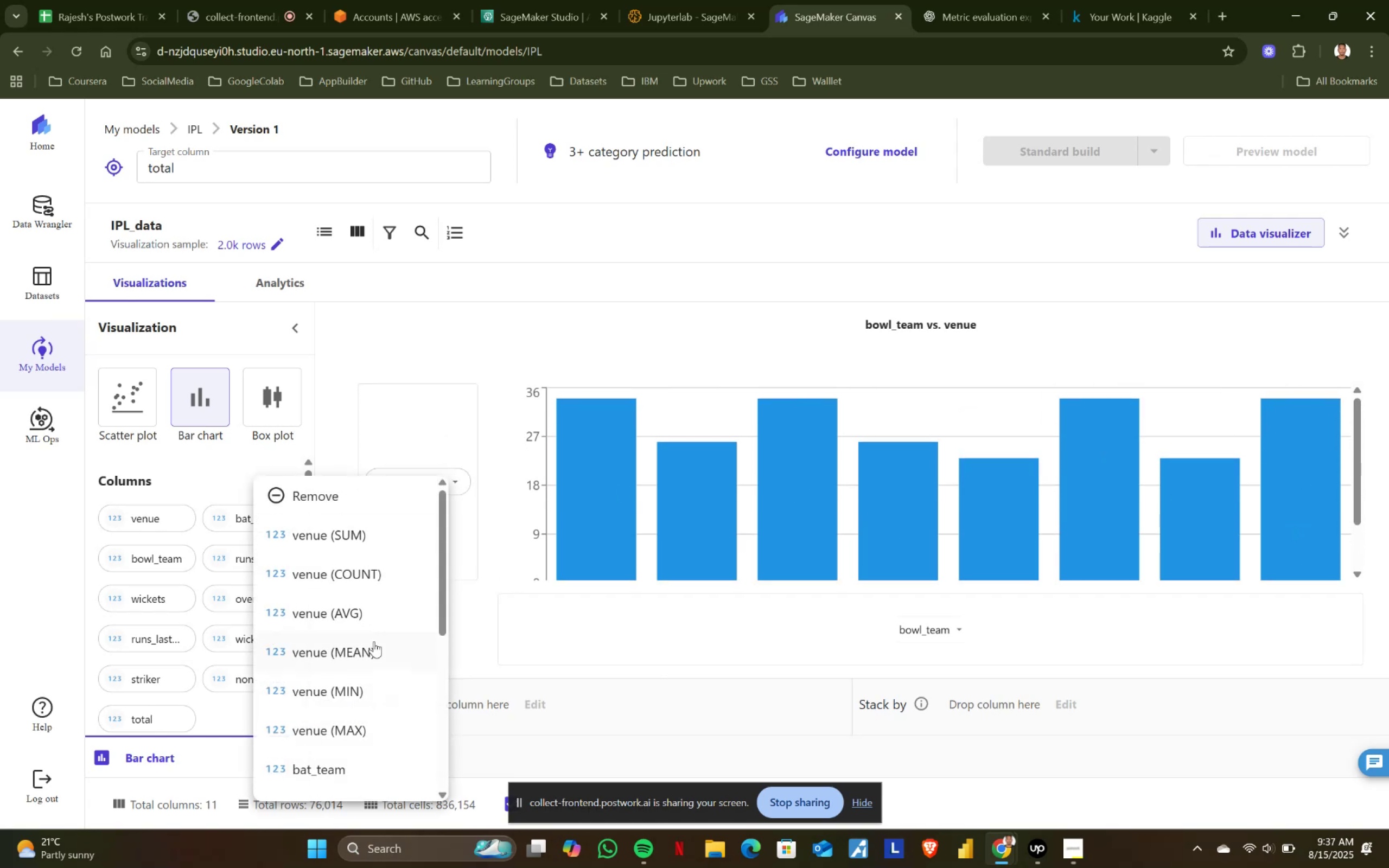 
scroll: coordinate [371, 667], scroll_direction: down, amount: 1.0
 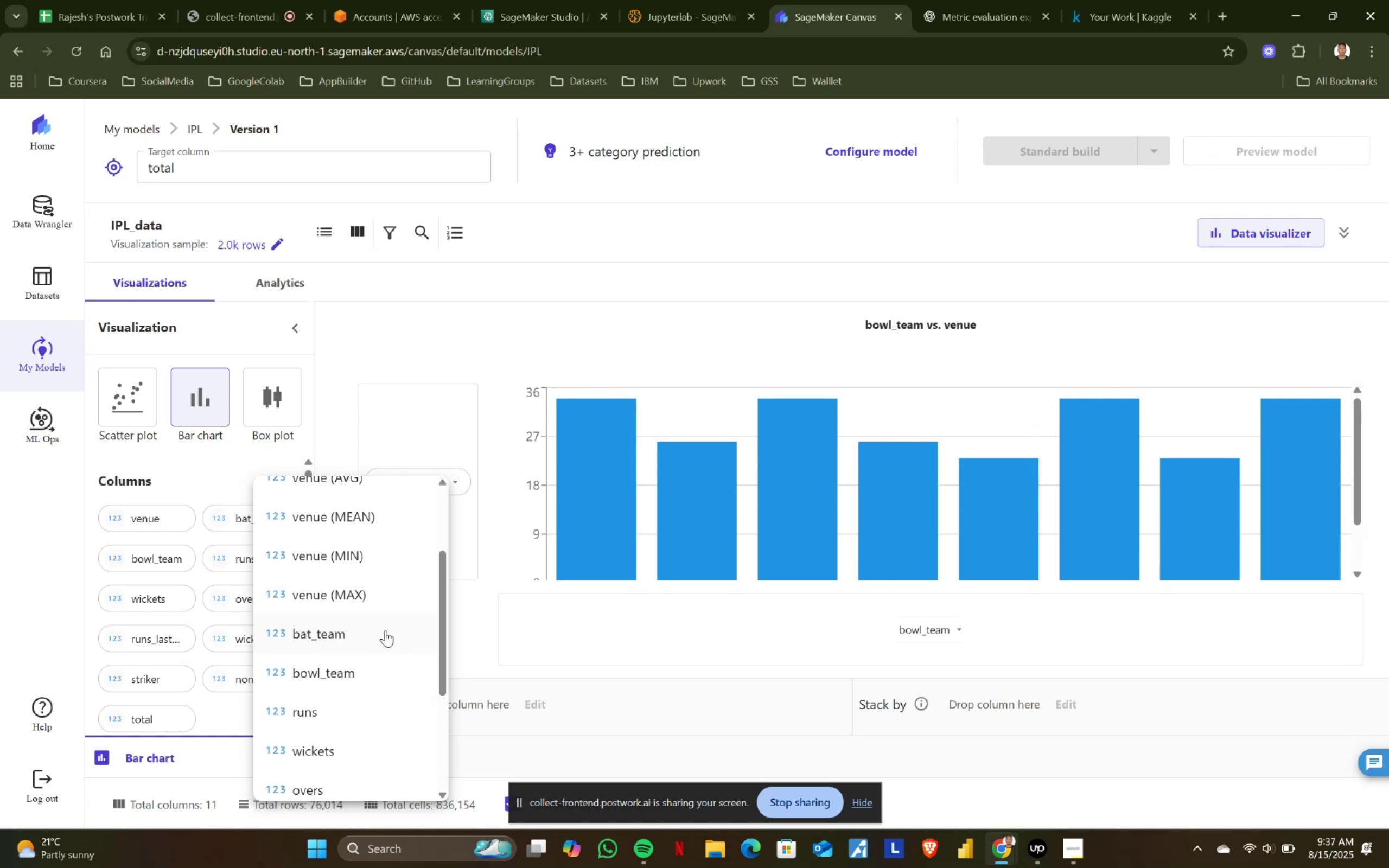 
left_click([942, 630])
 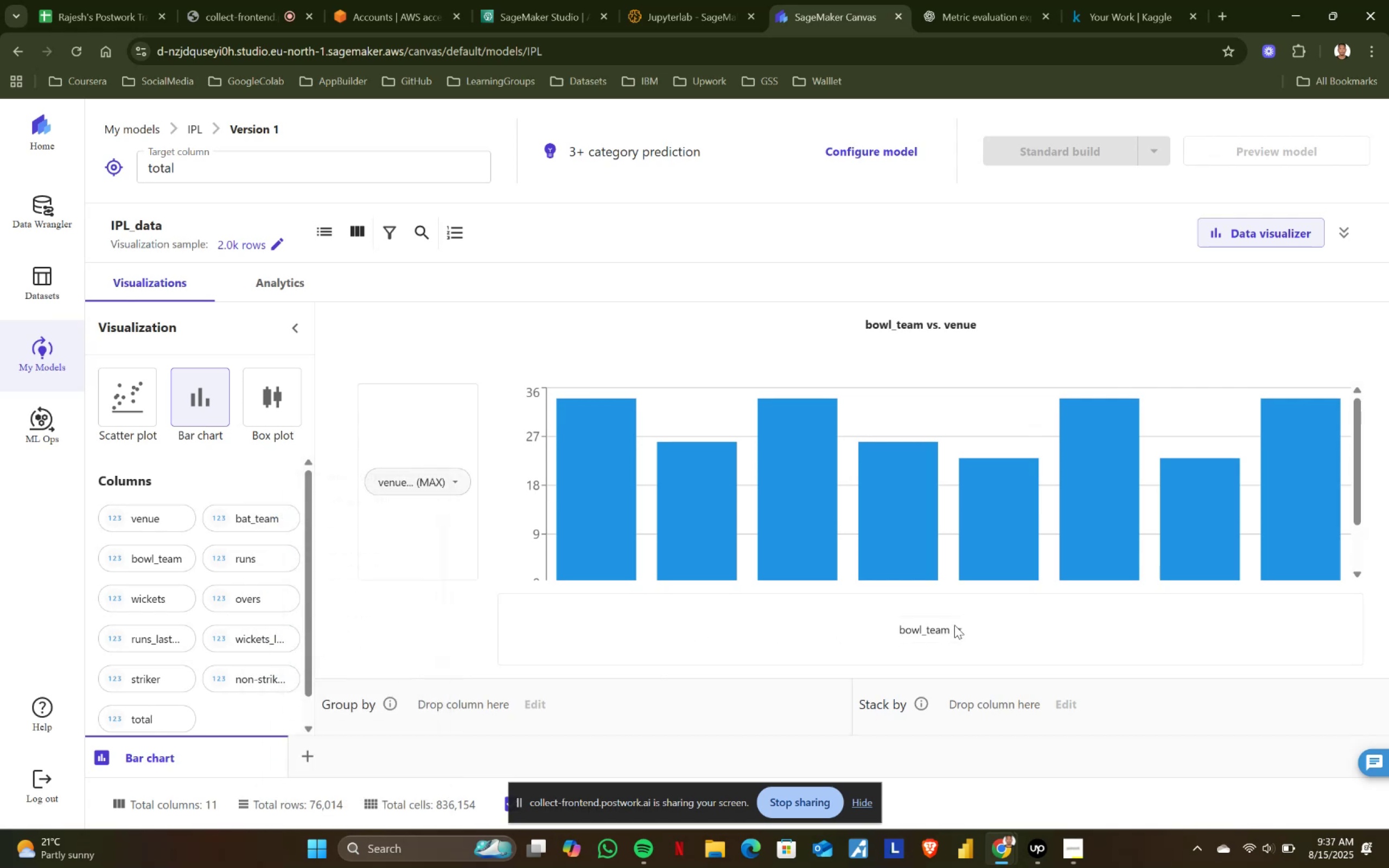 
left_click([954, 625])
 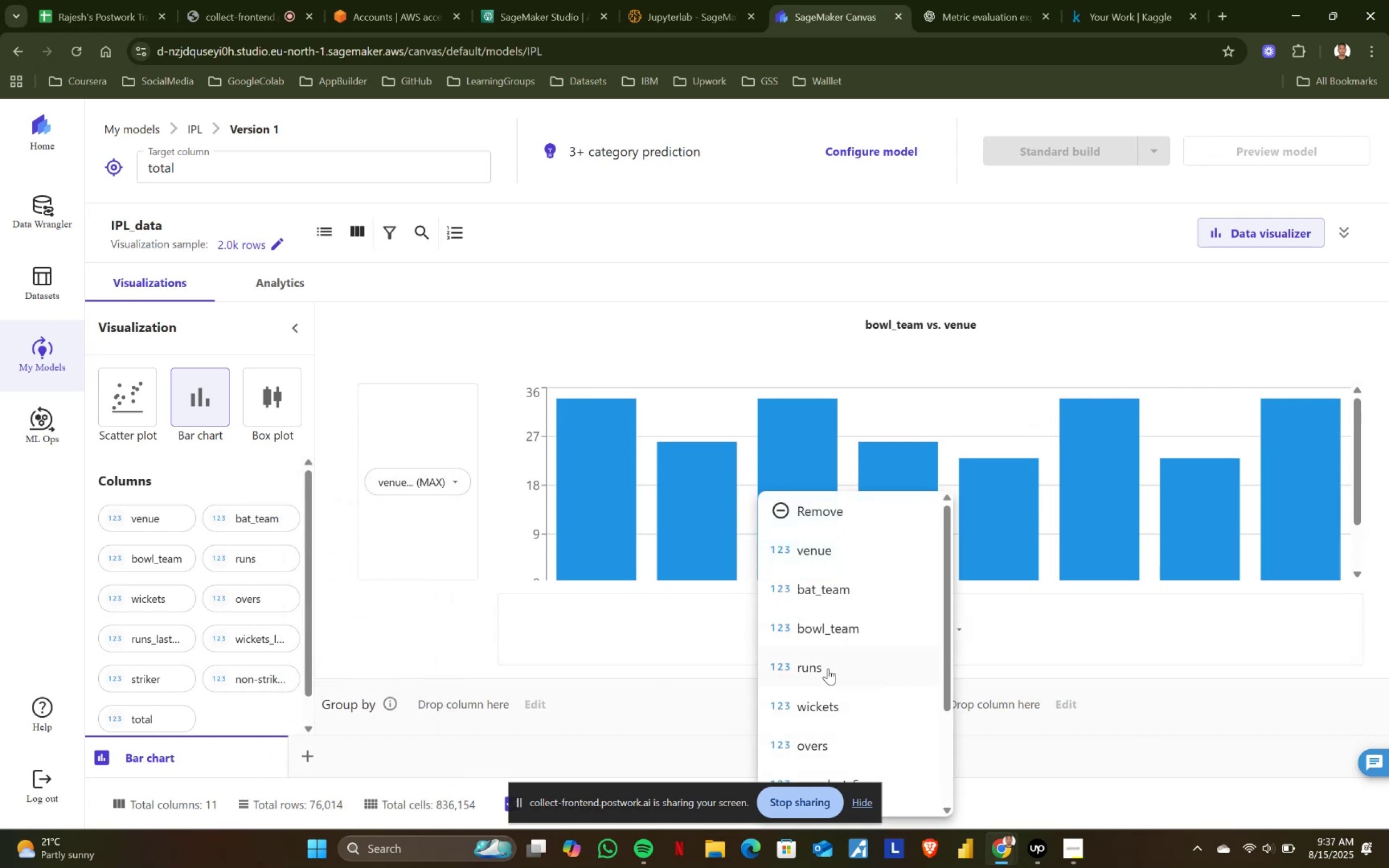 
left_click([828, 668])
 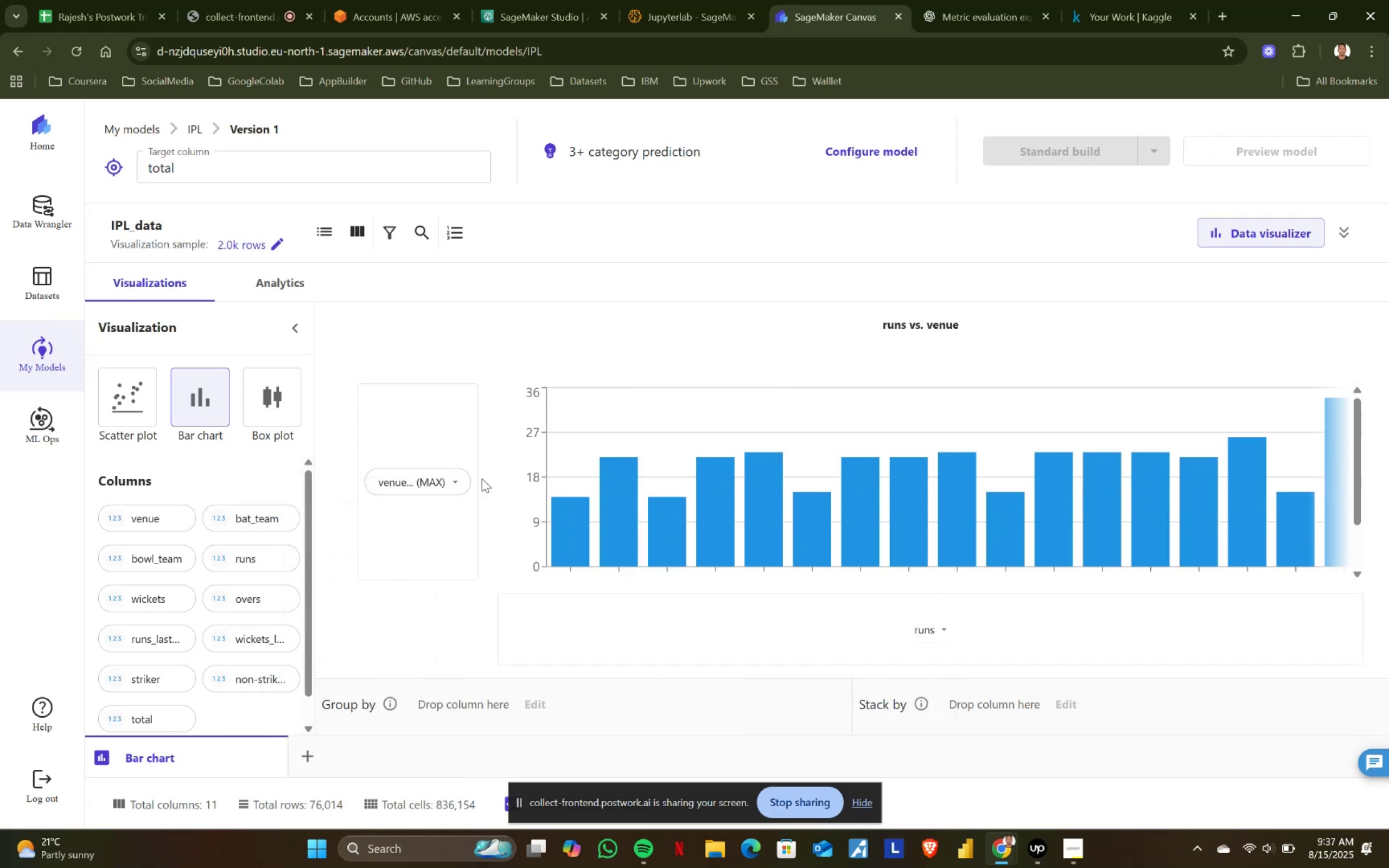 
left_click([450, 478])
 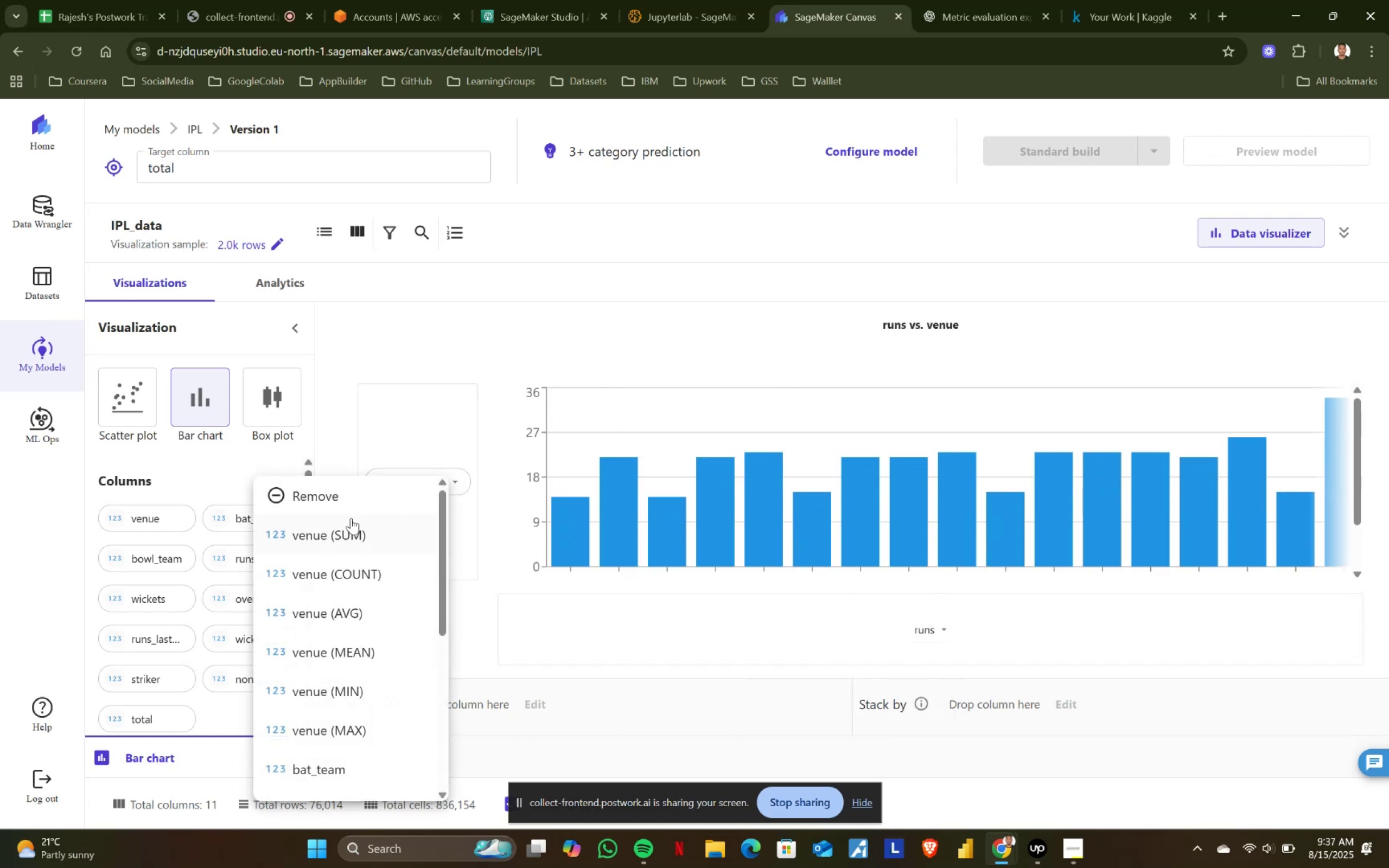 
left_click([352, 538])
 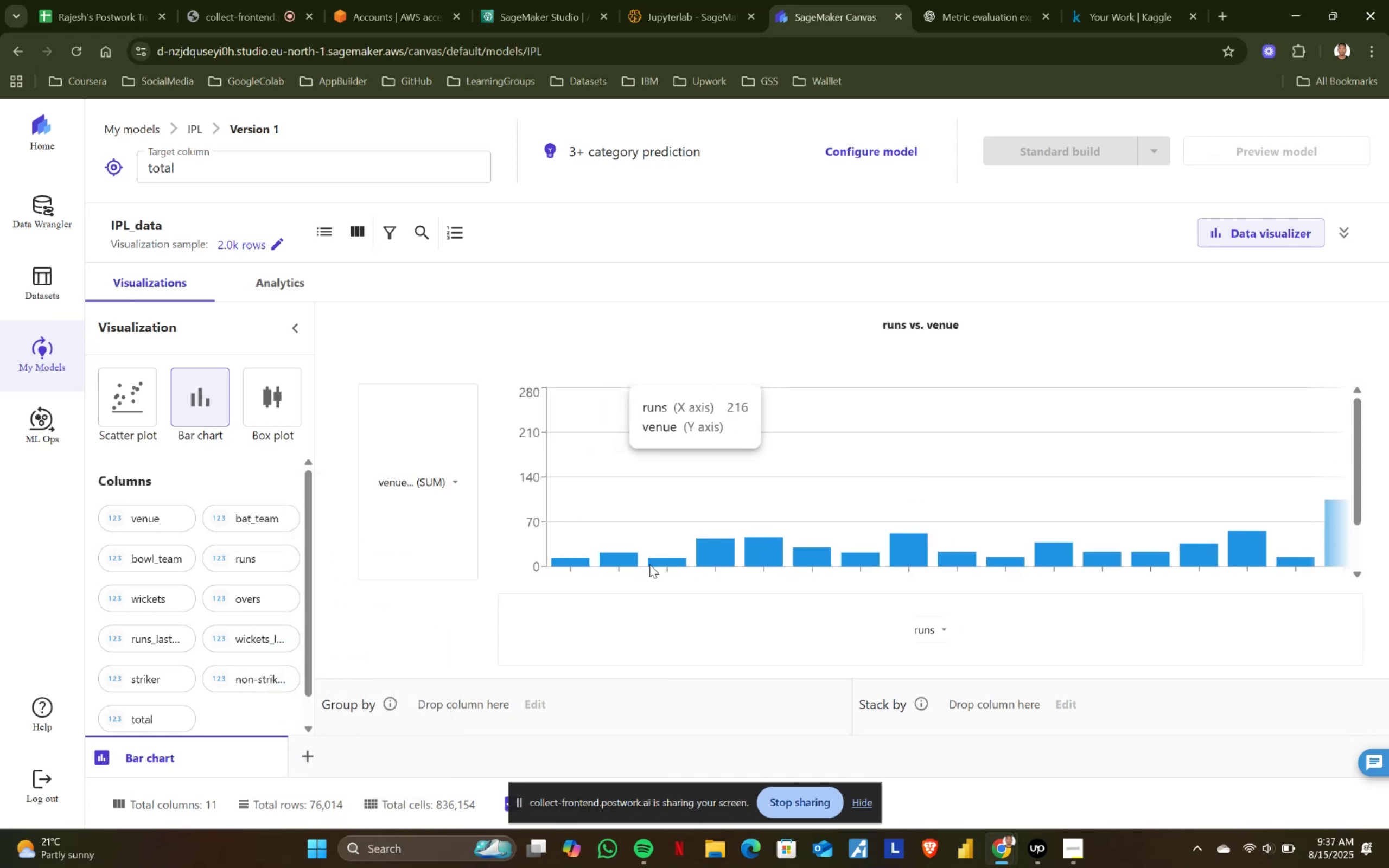 
wait(11.58)
 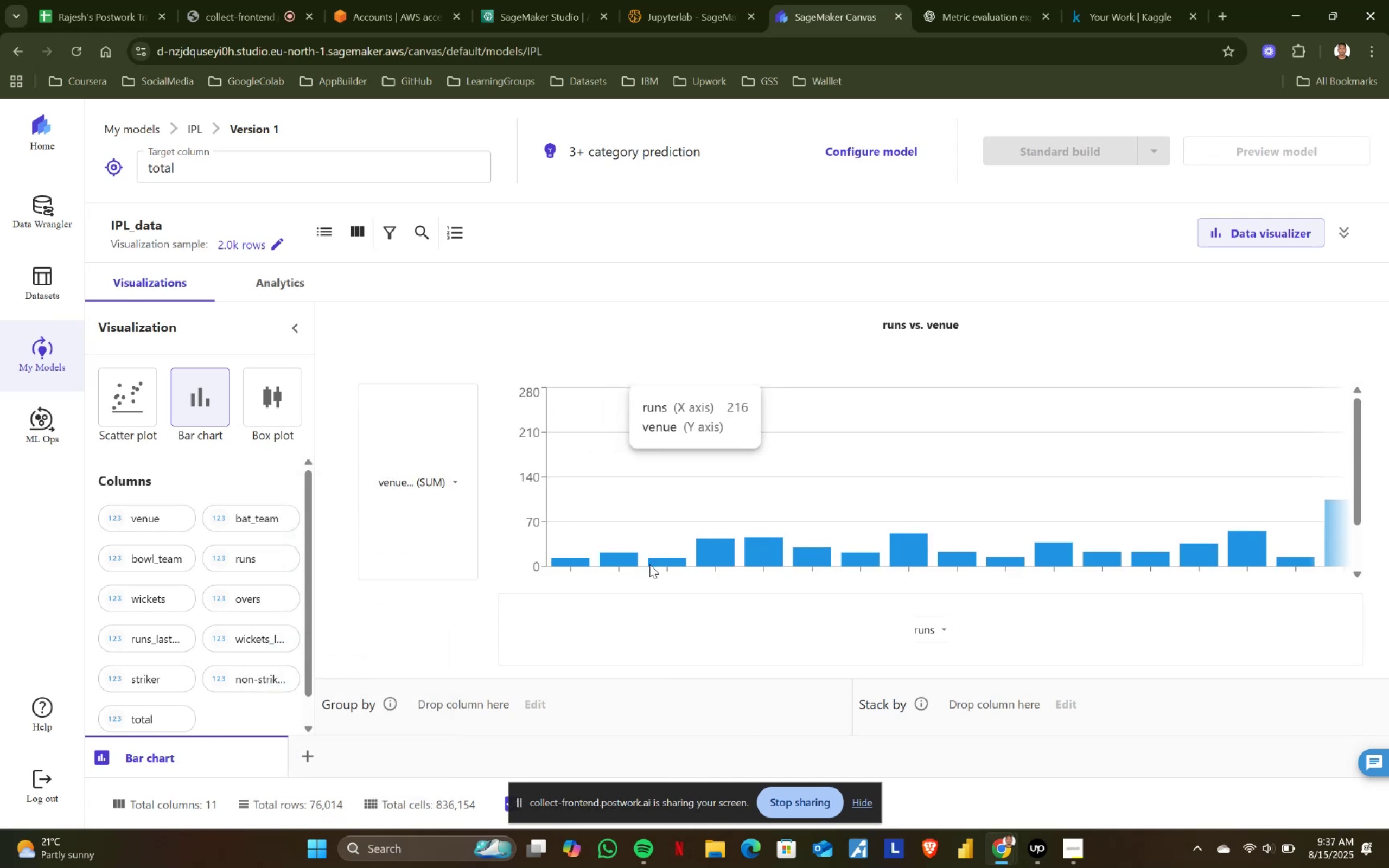 
scroll: coordinate [1055, 538], scroll_direction: down, amount: 3.0
 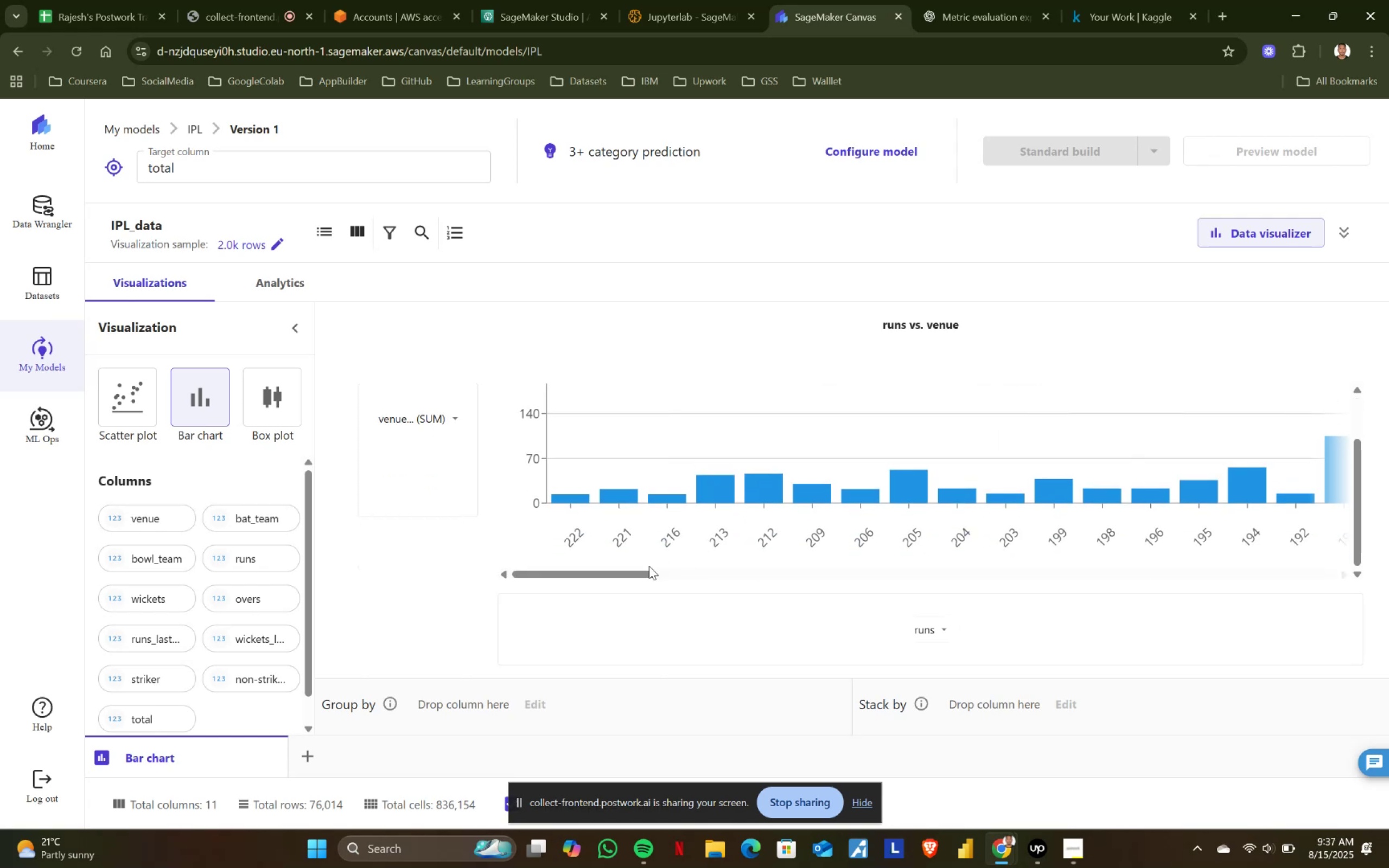 
left_click_drag(start_coordinate=[621, 576], to_coordinate=[620, 549])
 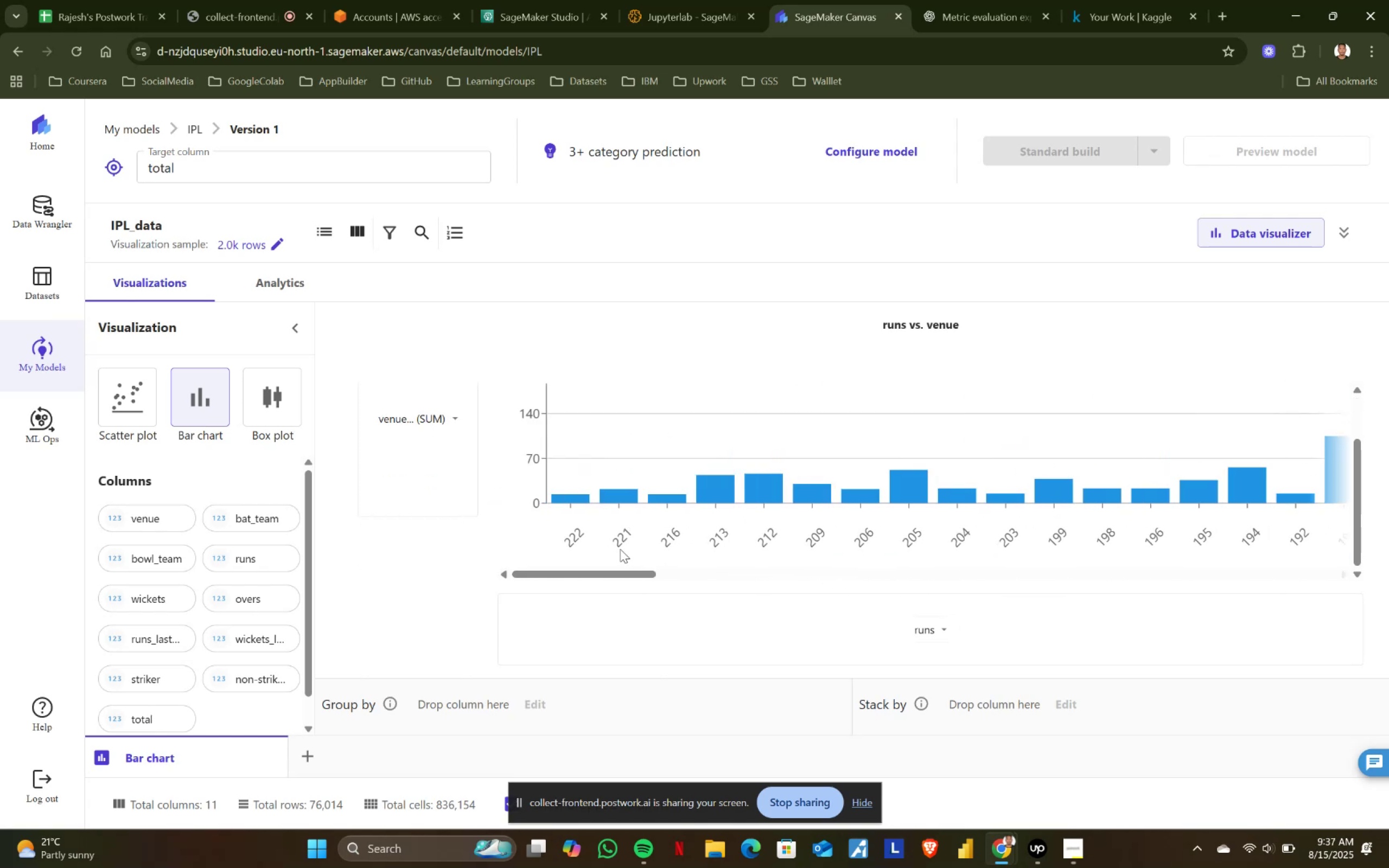 
scroll: coordinate [704, 516], scroll_direction: none, amount: 0.0
 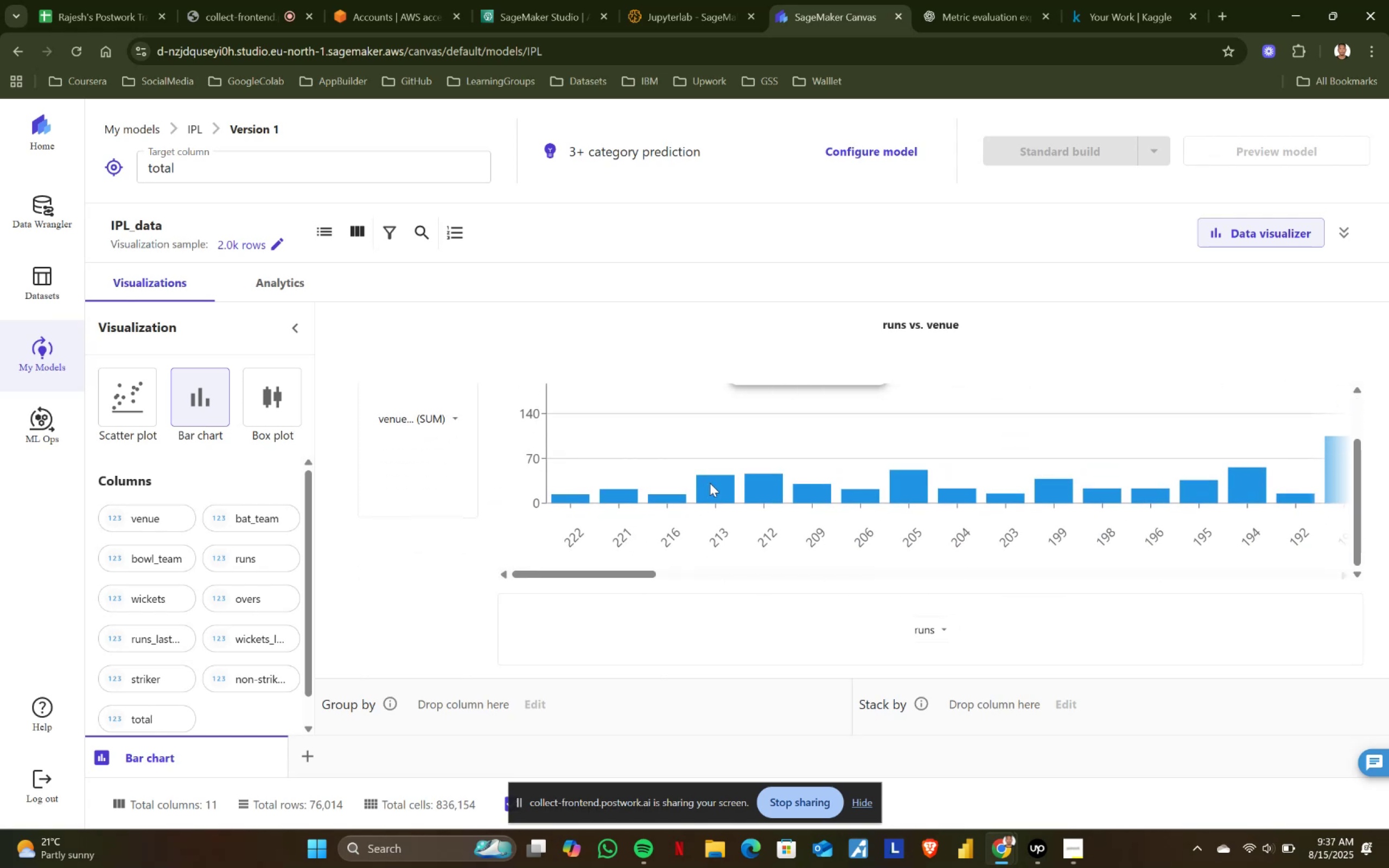 
scroll: coordinate [712, 542], scroll_direction: up, amount: 3.0
 